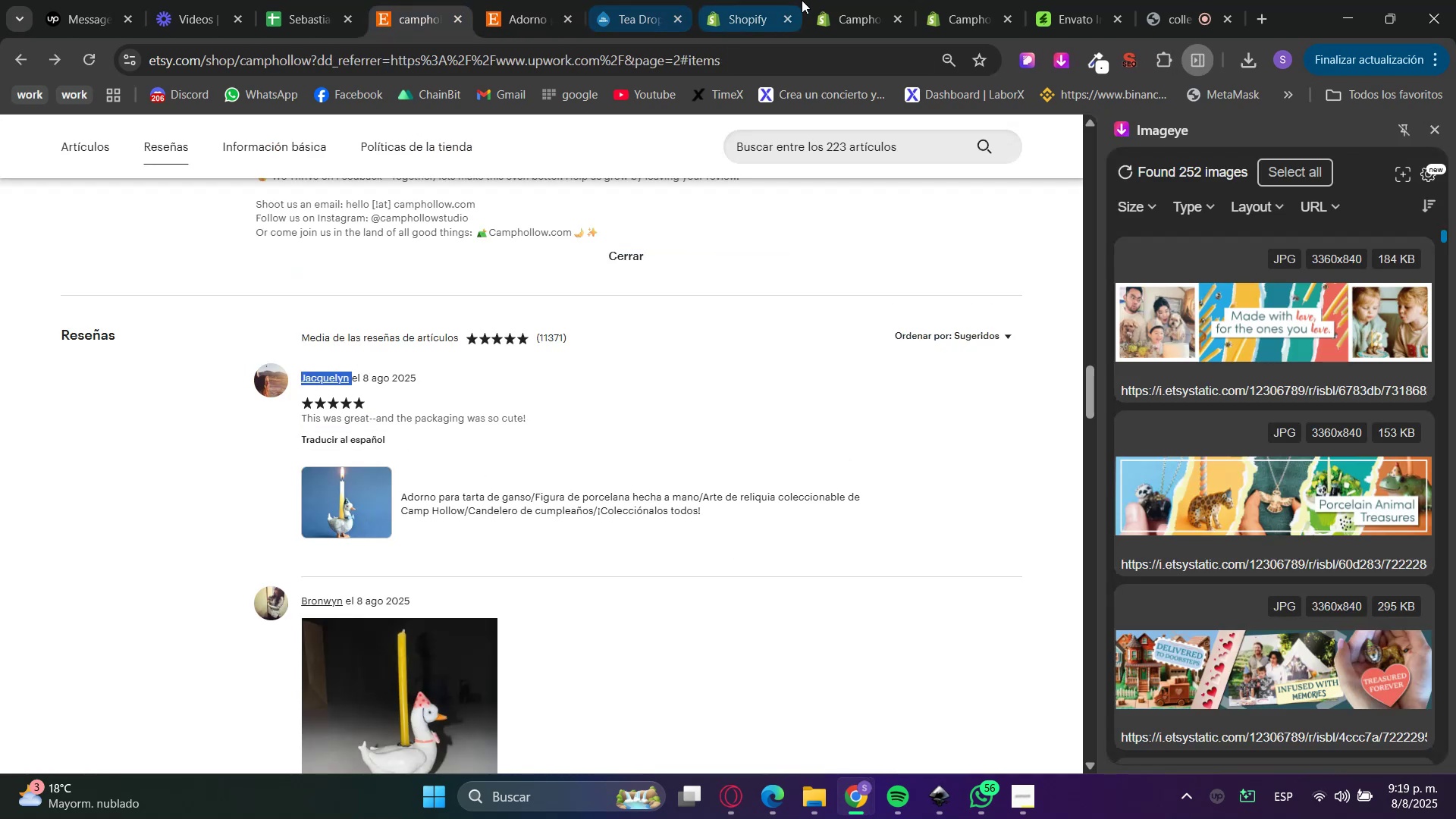 
double_click([885, 1])
 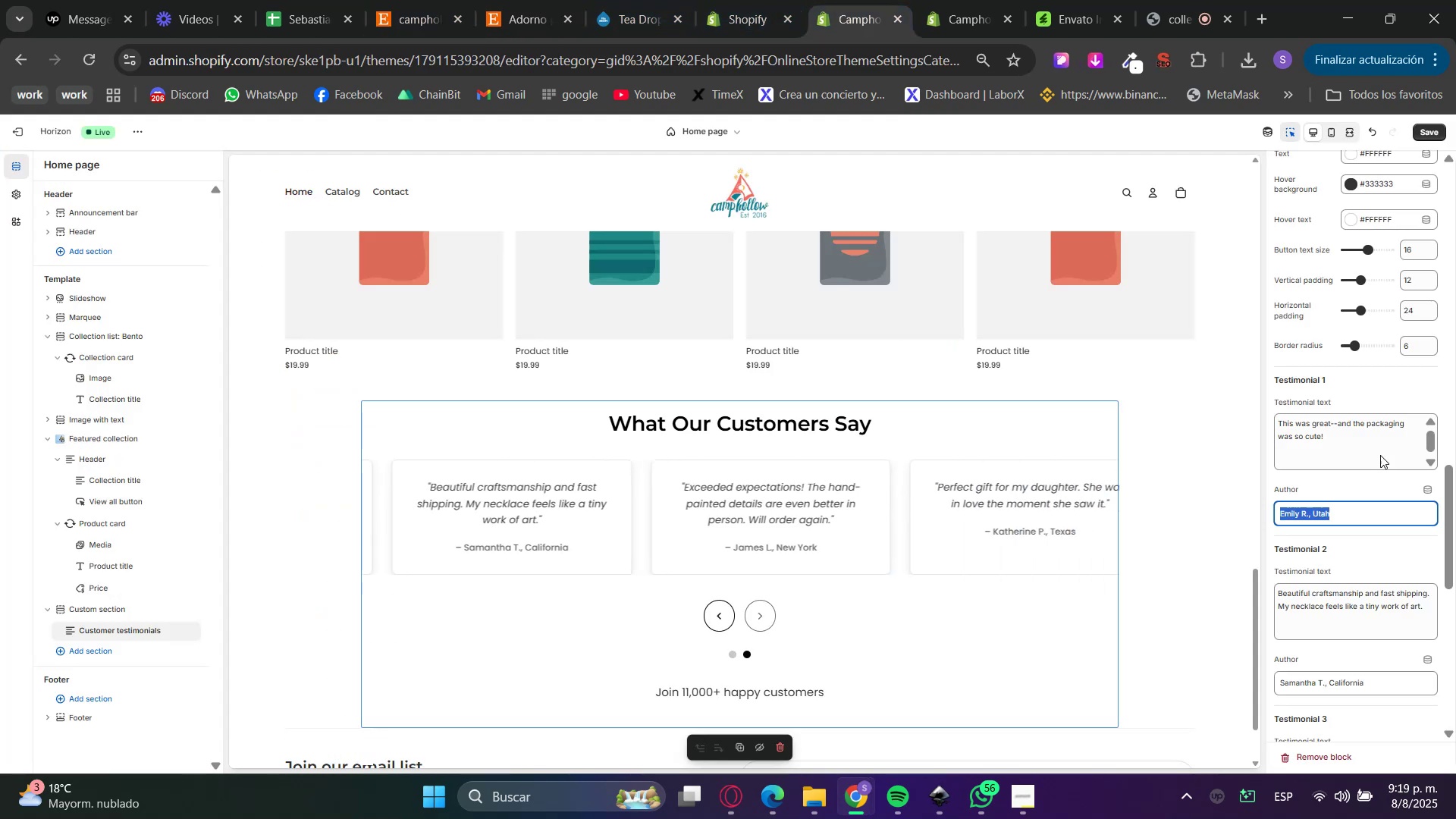 
key(Control+V)
 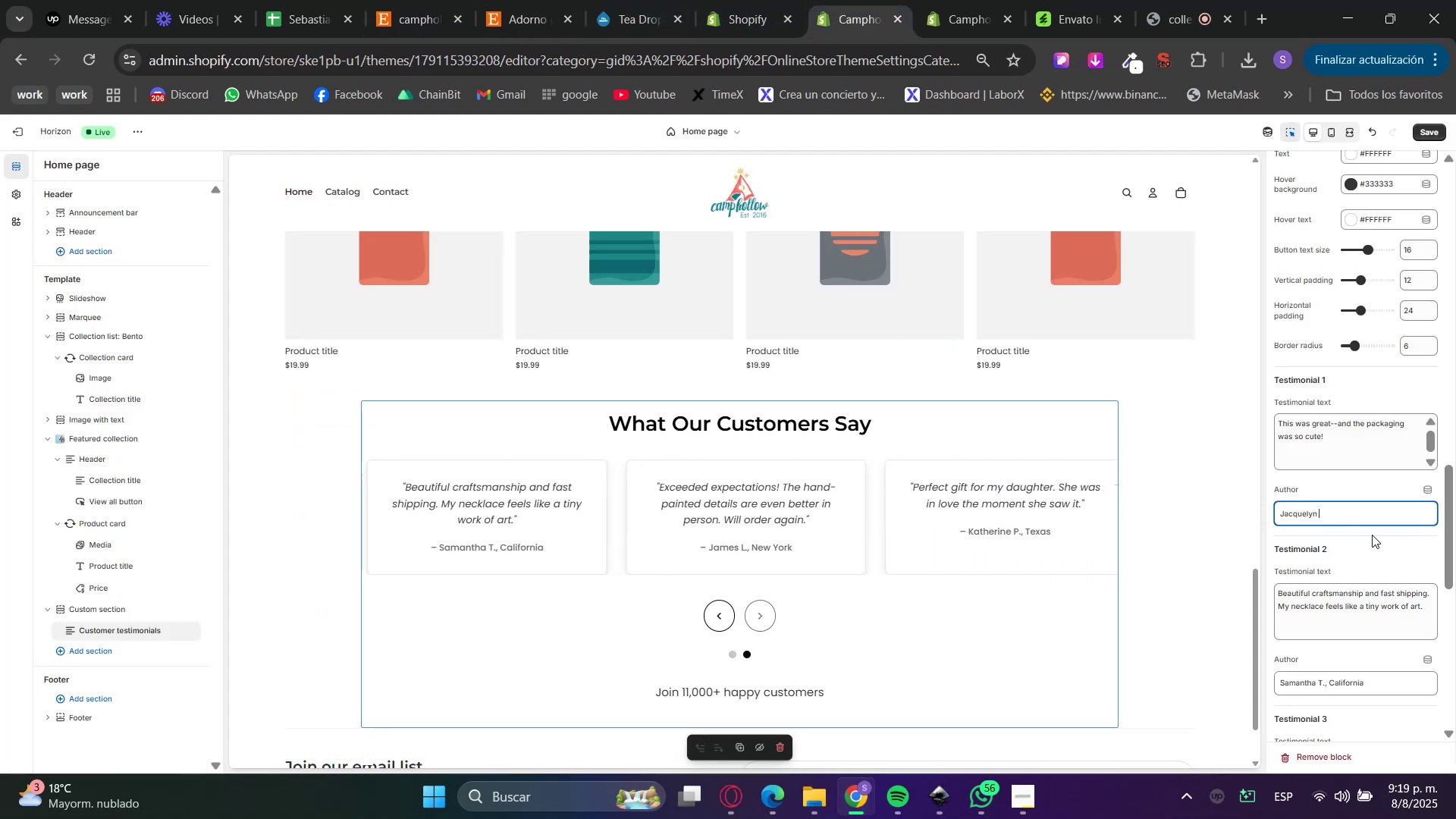 
left_click([1372, 535])
 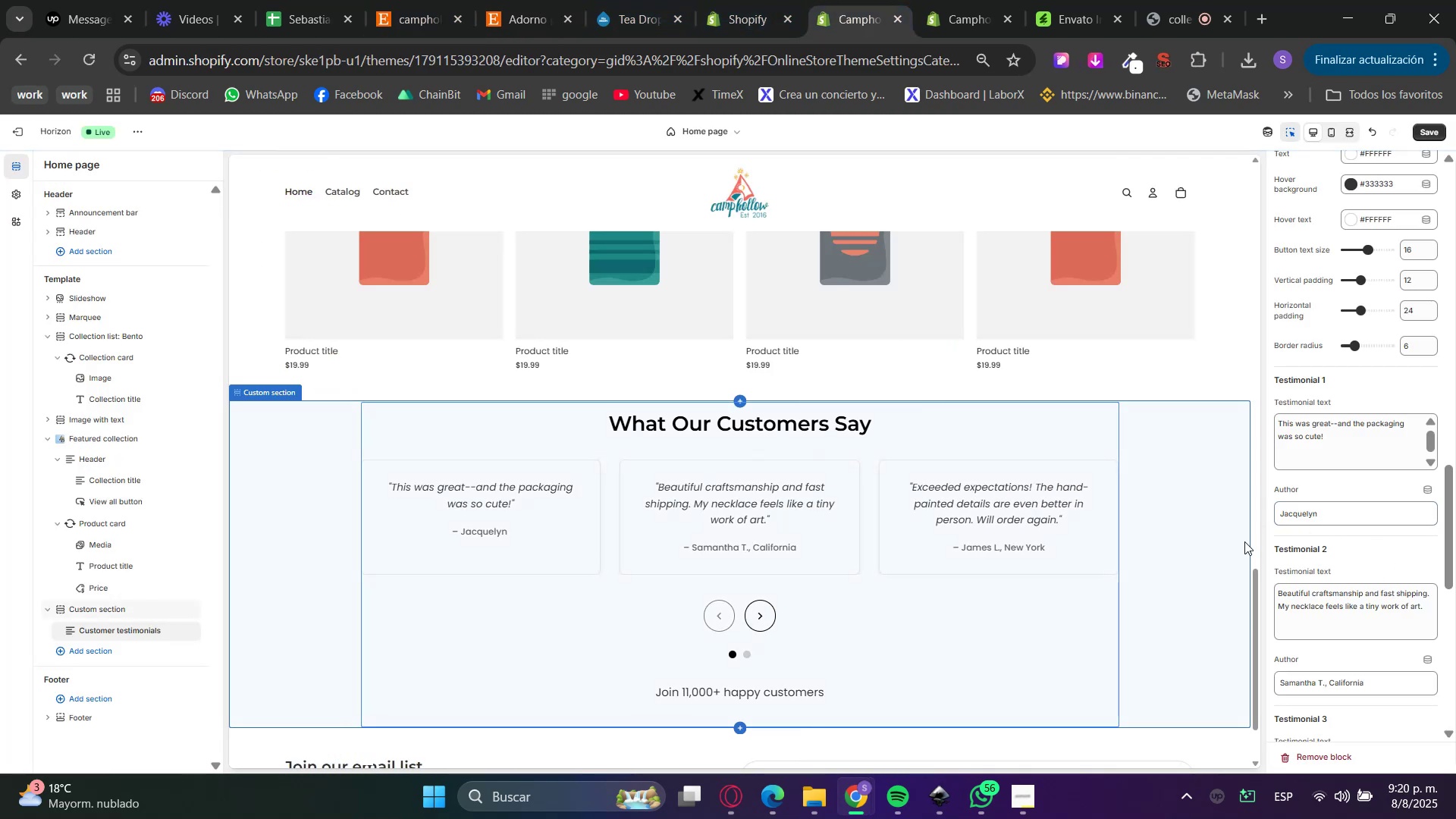 
scroll: coordinate [1357, 557], scroll_direction: down, amount: 2.0
 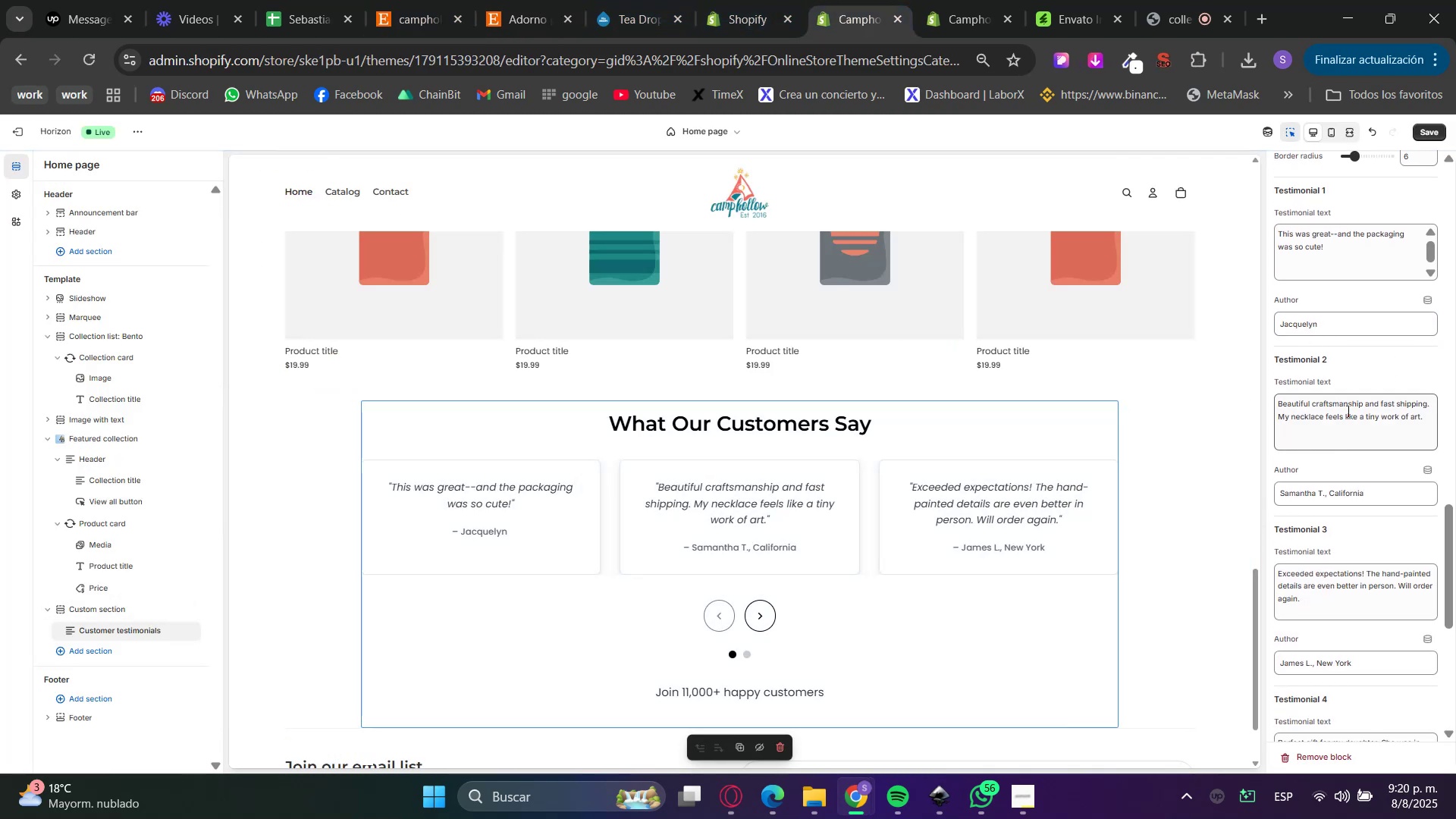 
double_click([1348, 410])
 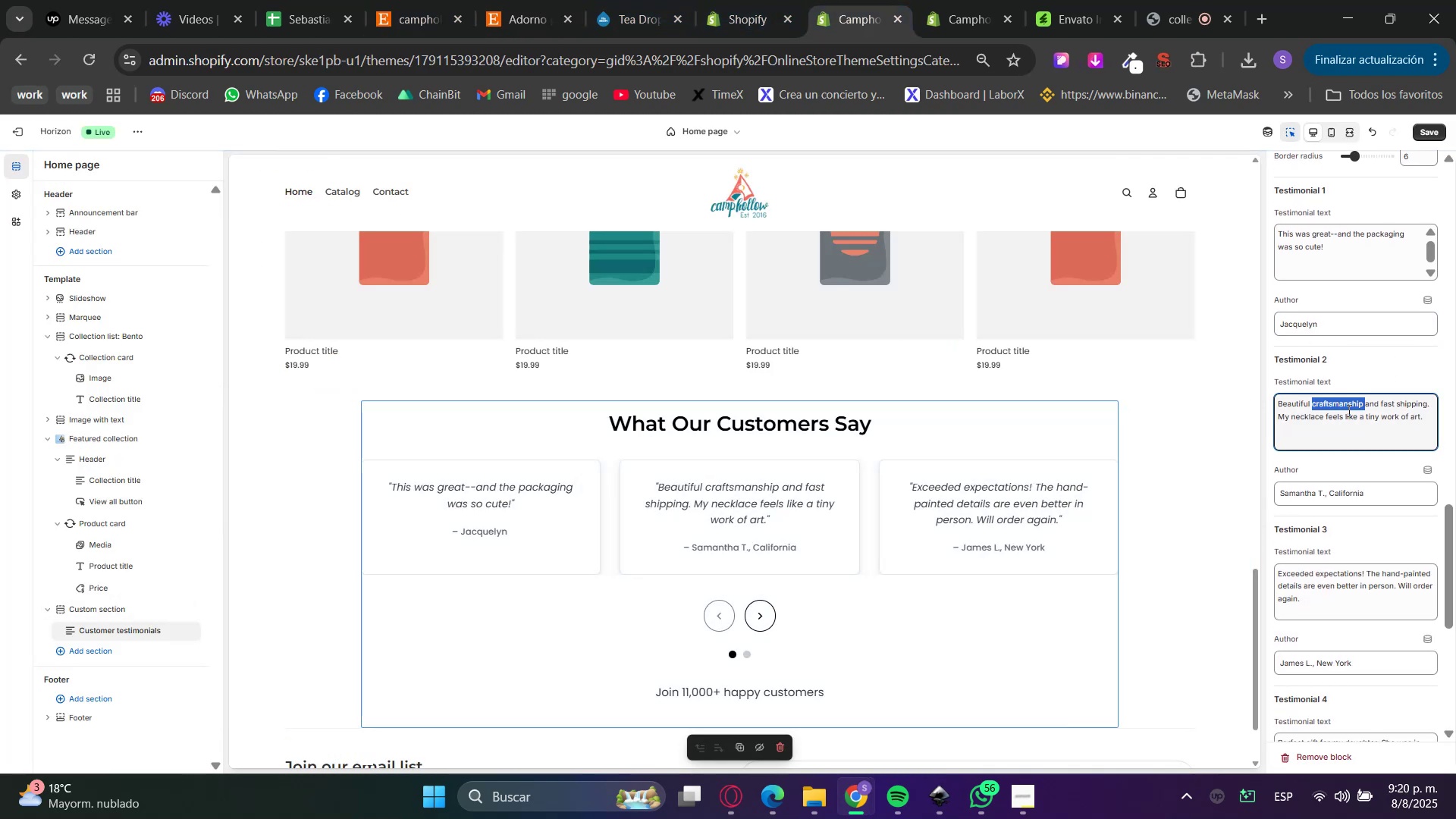 
triple_click([1348, 410])
 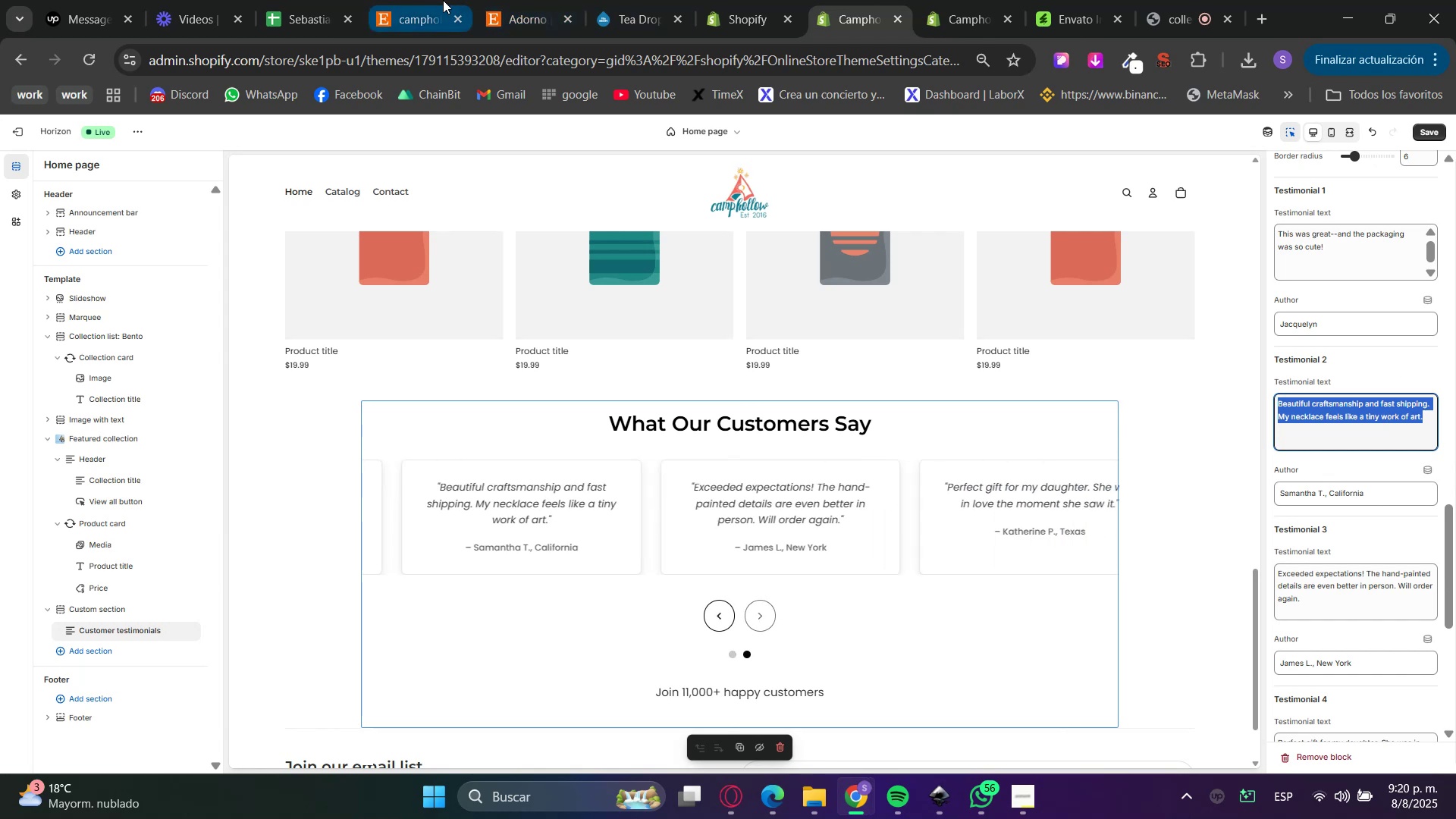 
scroll: coordinate [540, 472], scroll_direction: down, amount: 4.0
 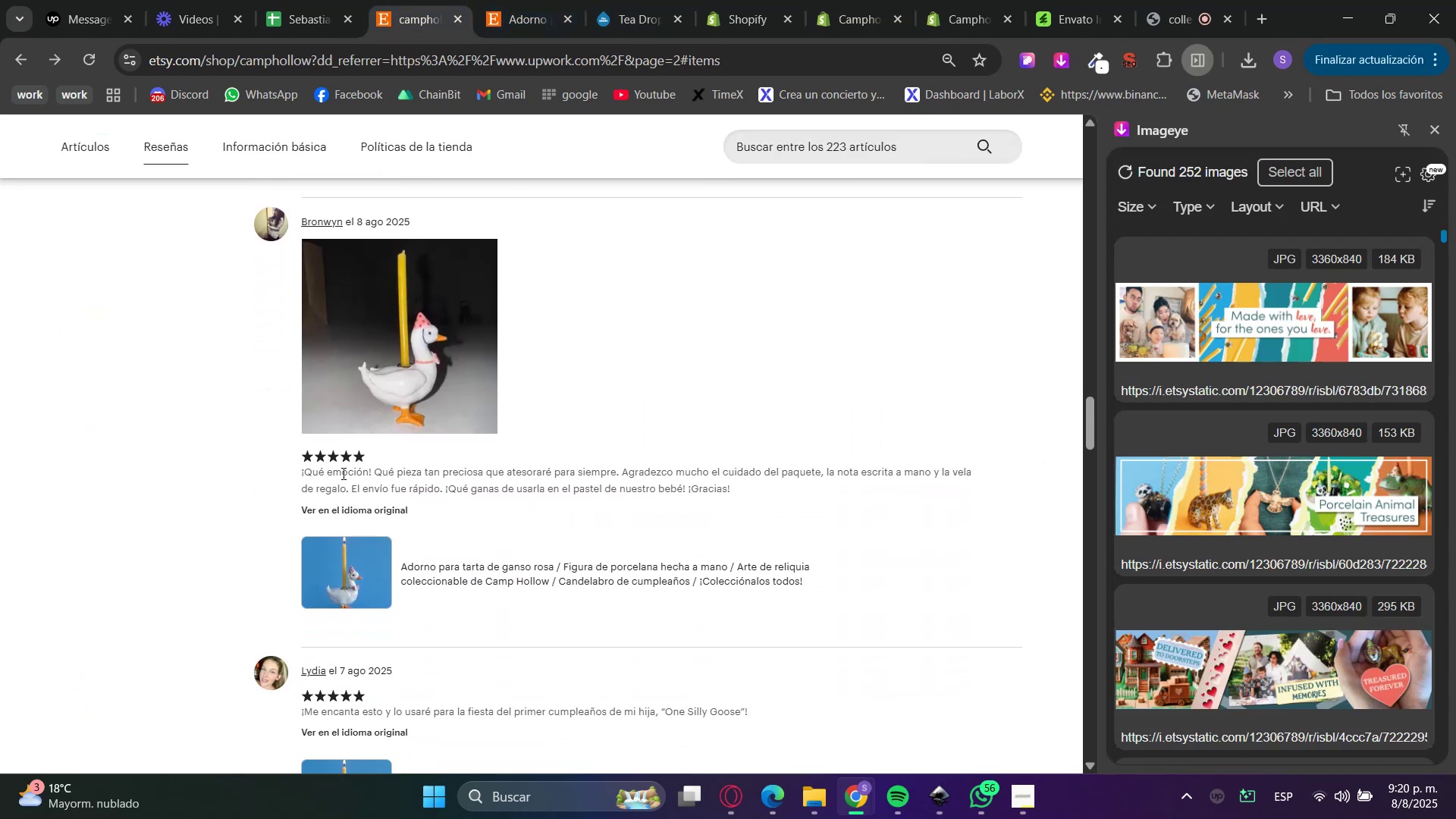 
left_click([404, 507])
 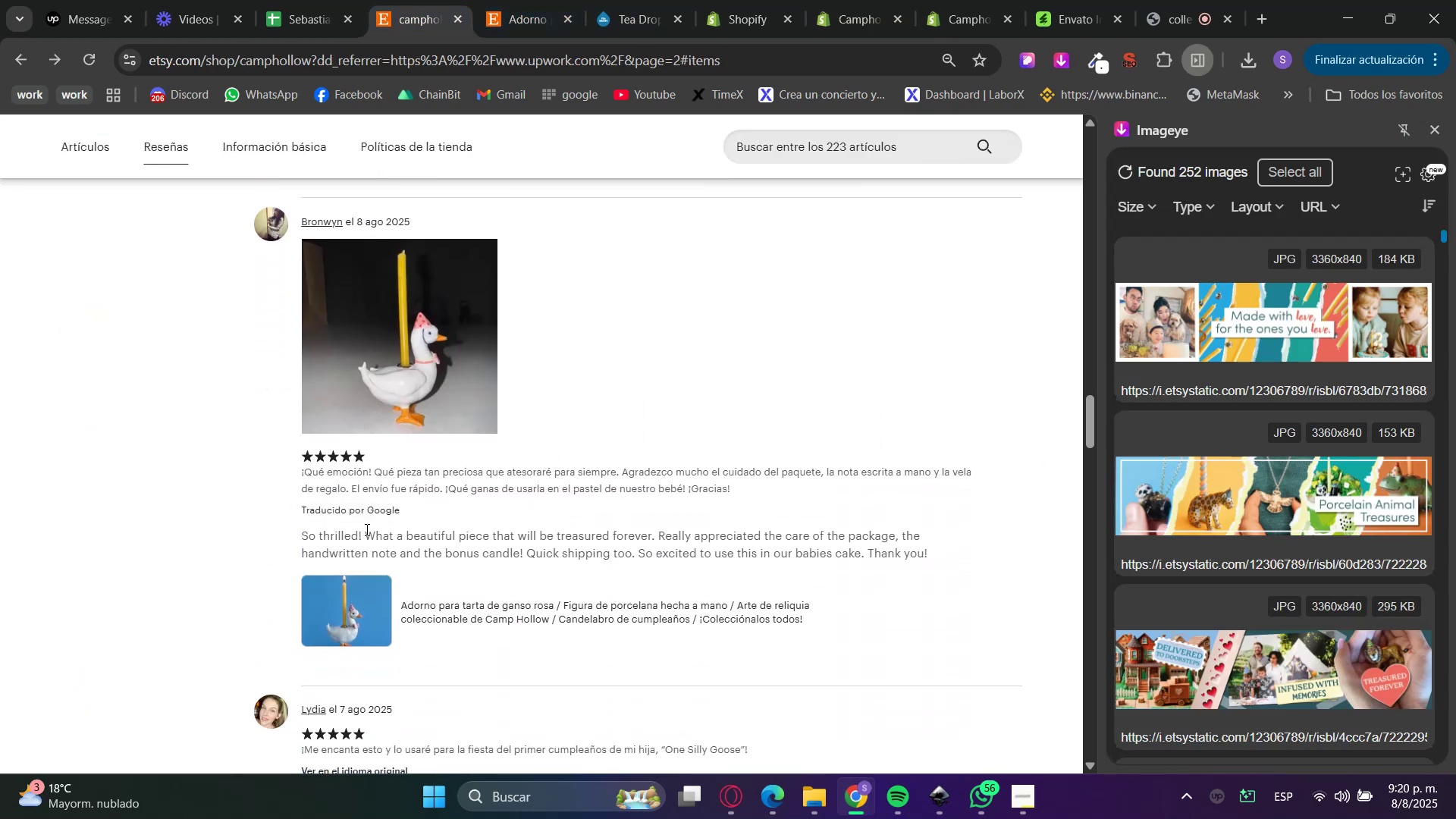 
double_click([328, 541])
 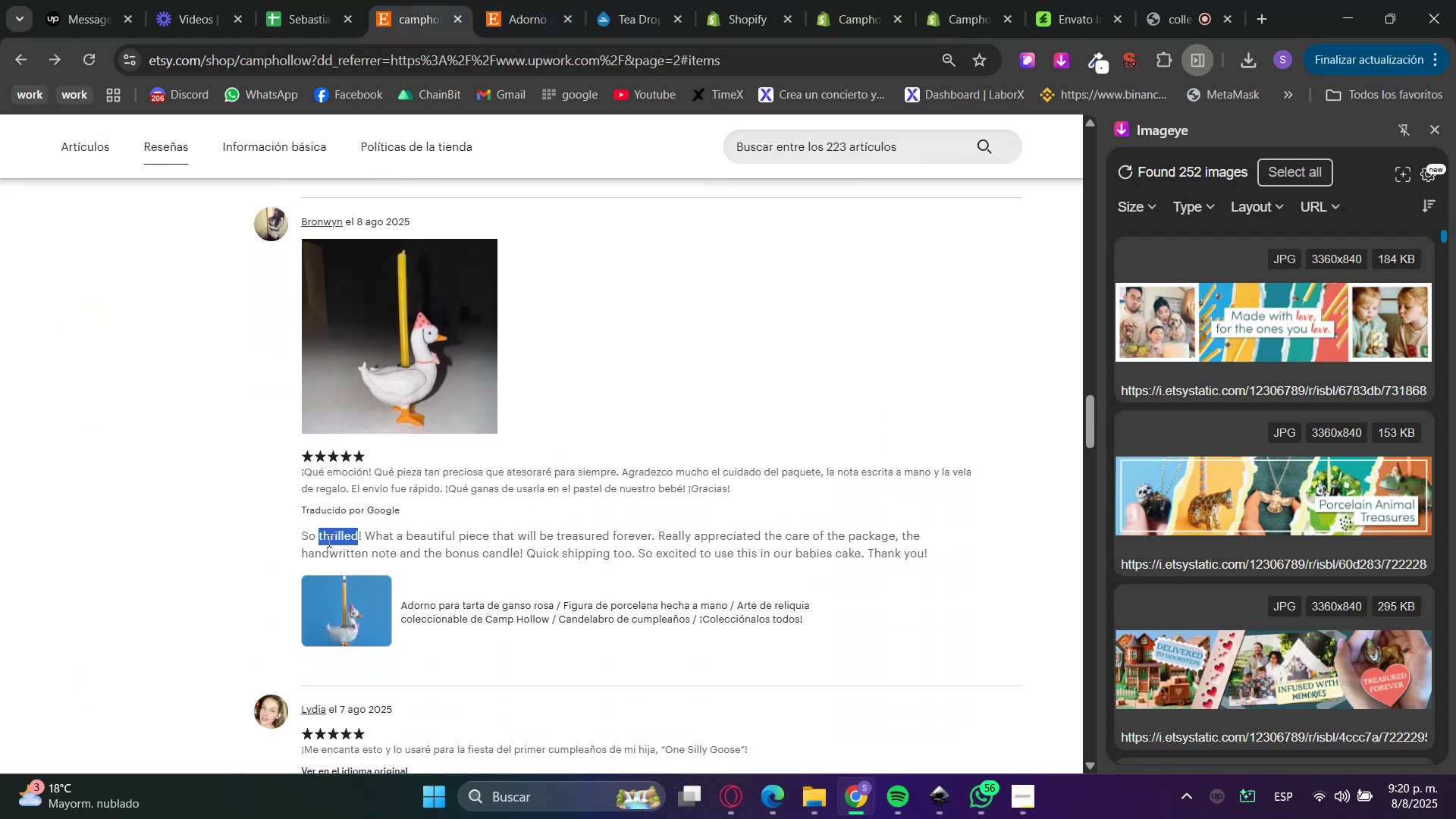 
triple_click([328, 541])
 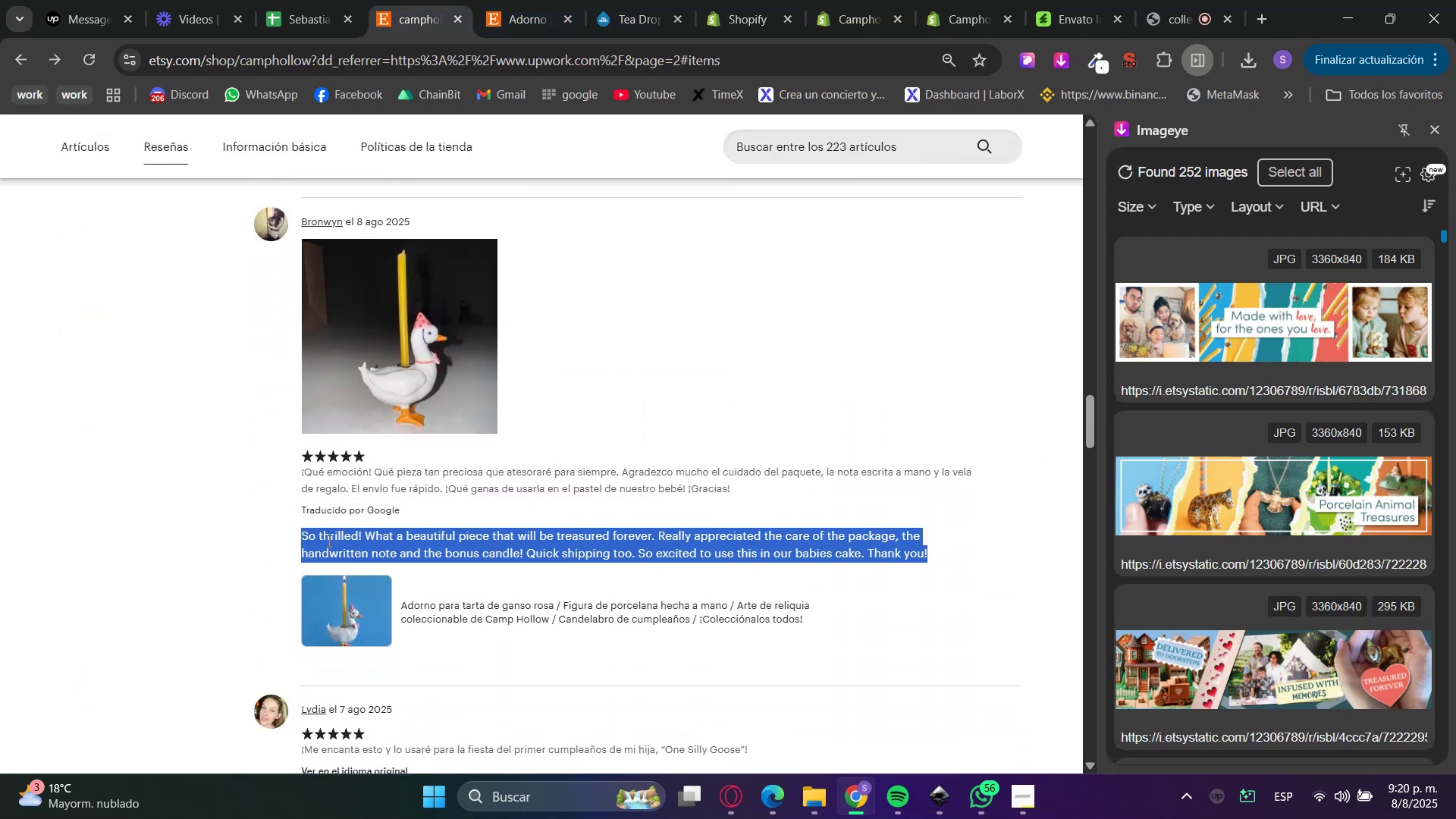 
key(Control+C)
 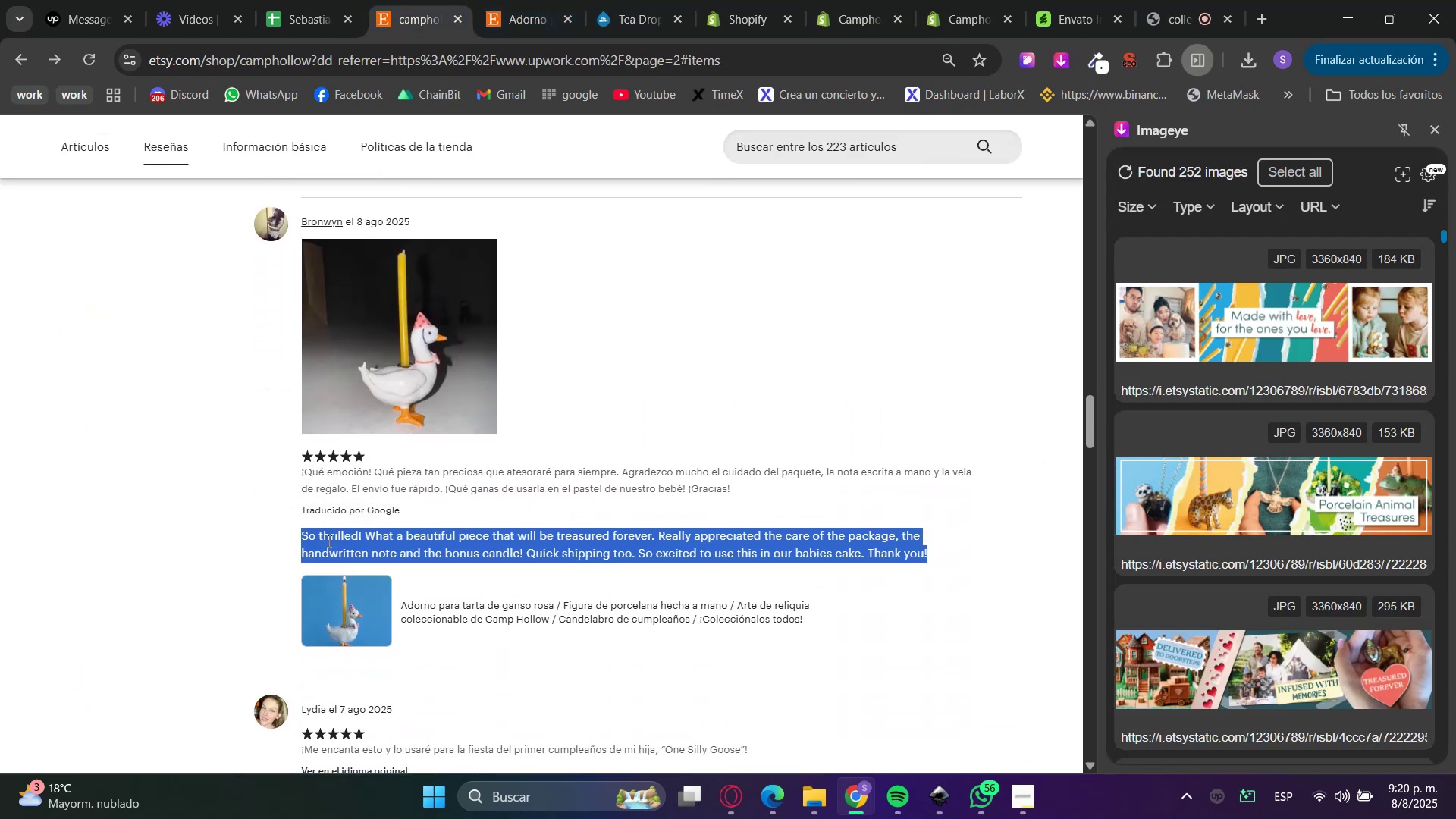 
key(Control+C)
 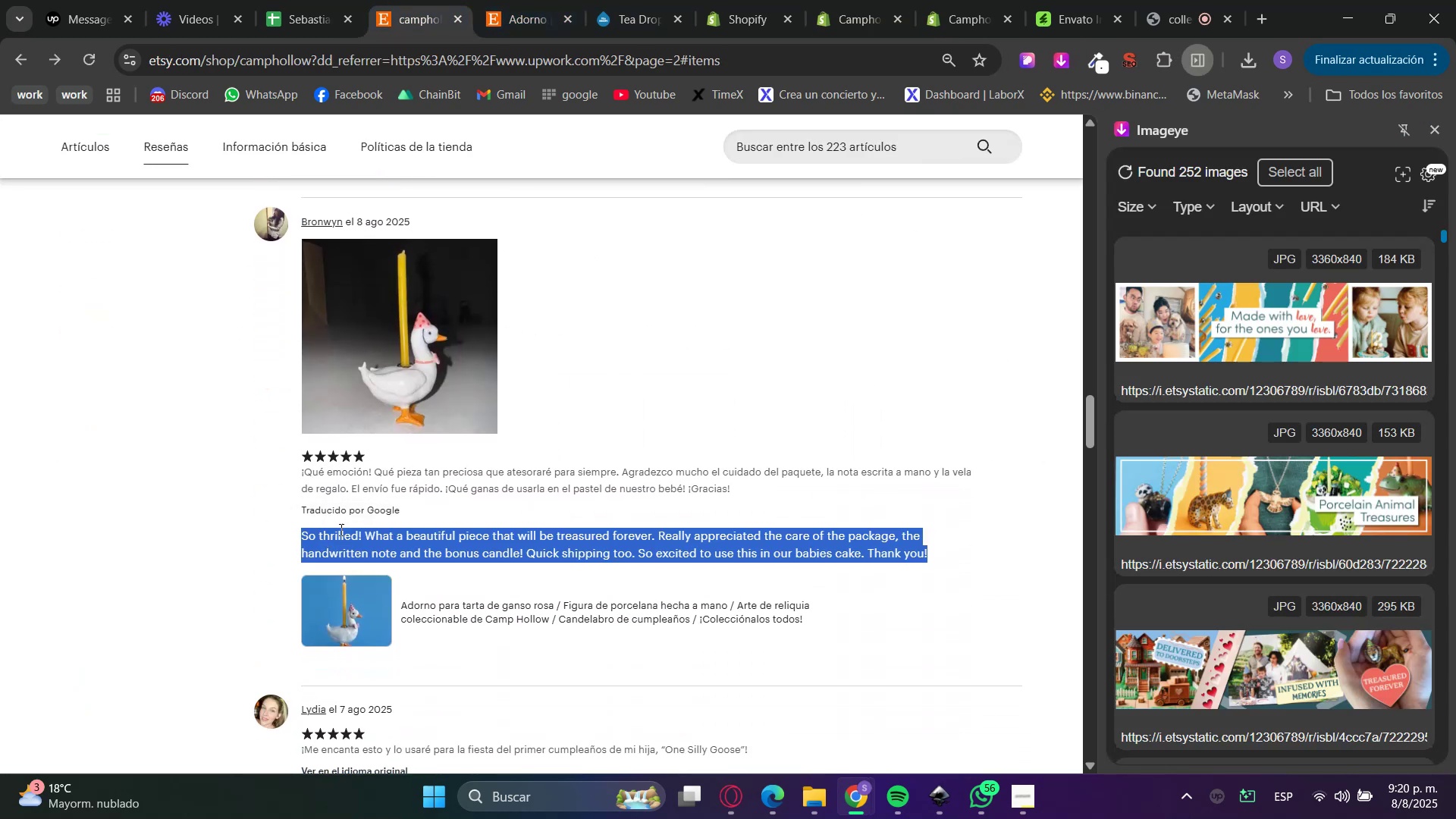 
key(Control+C)
 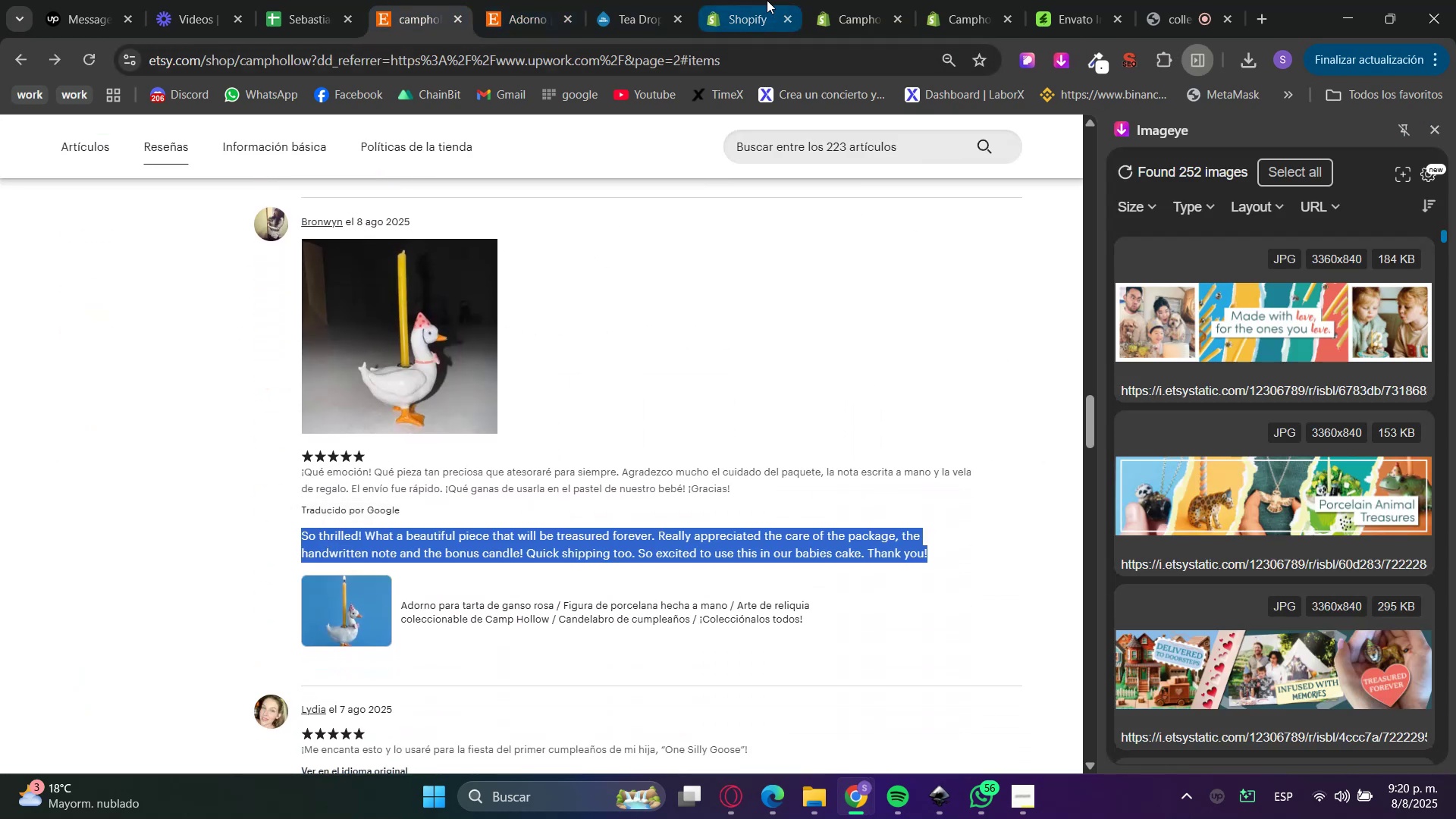 
double_click([843, 0])
 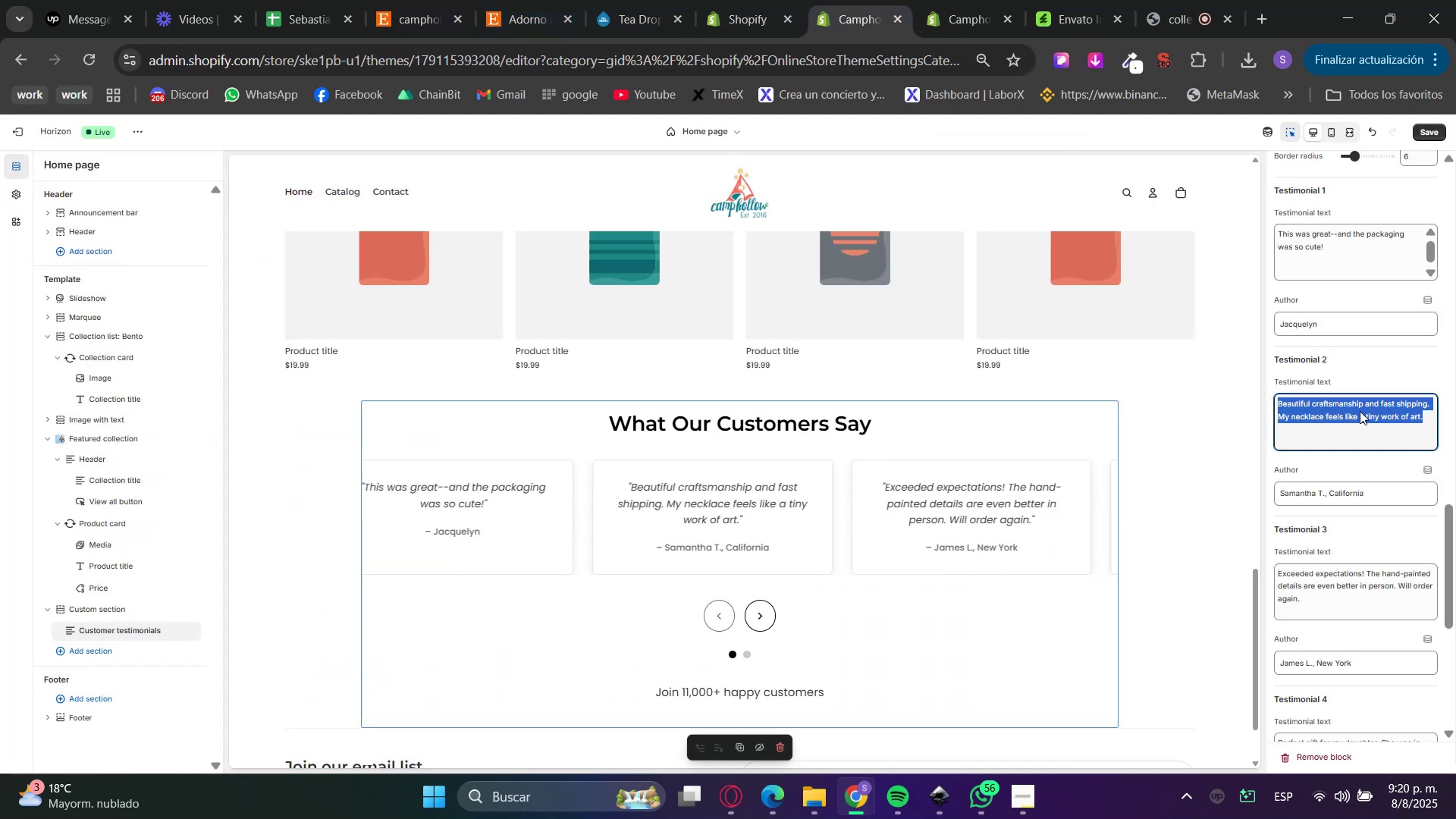 
key(Control+V)
 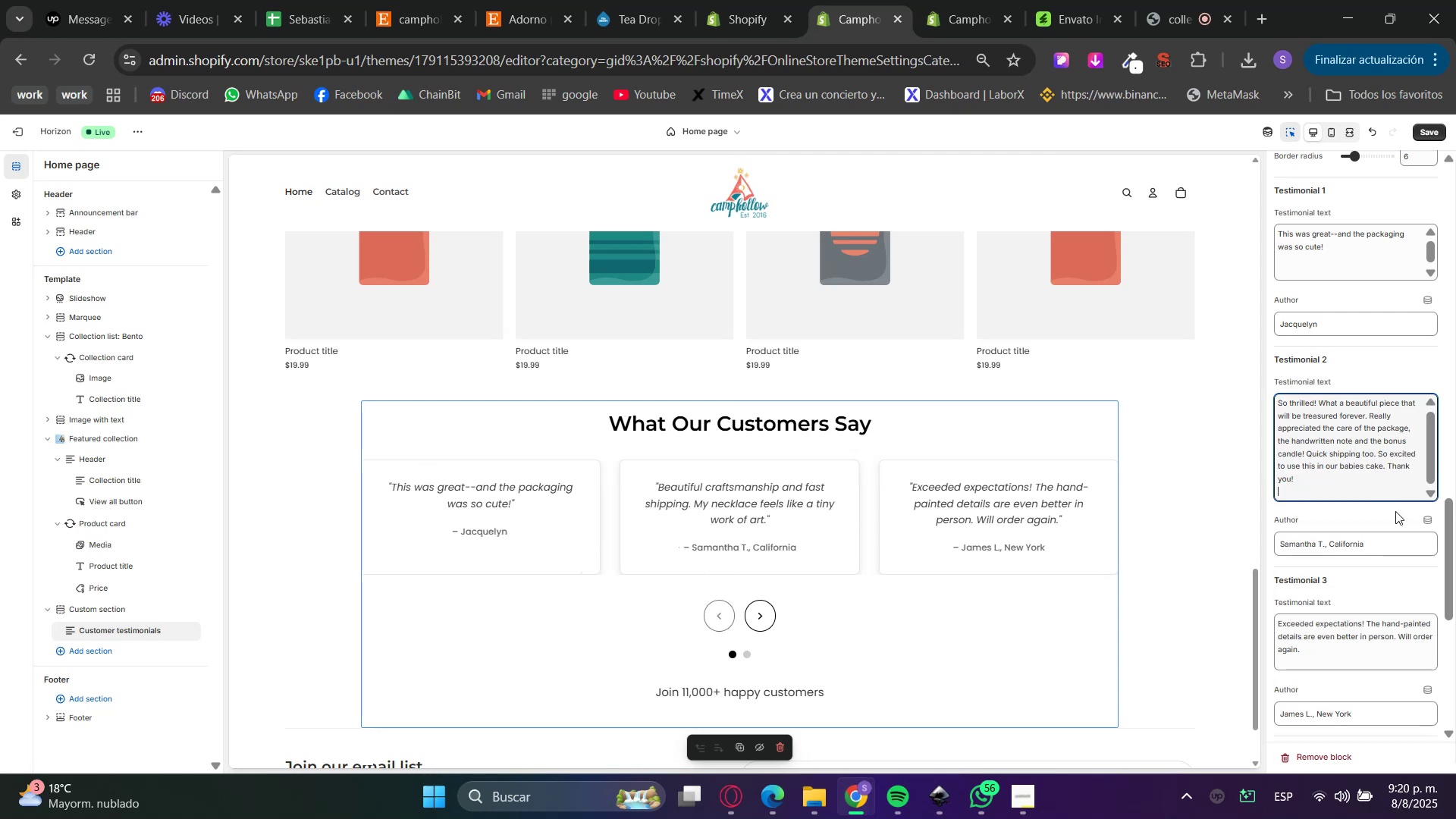 
left_click_drag(start_coordinate=[1393, 544], to_coordinate=[1276, 538])
 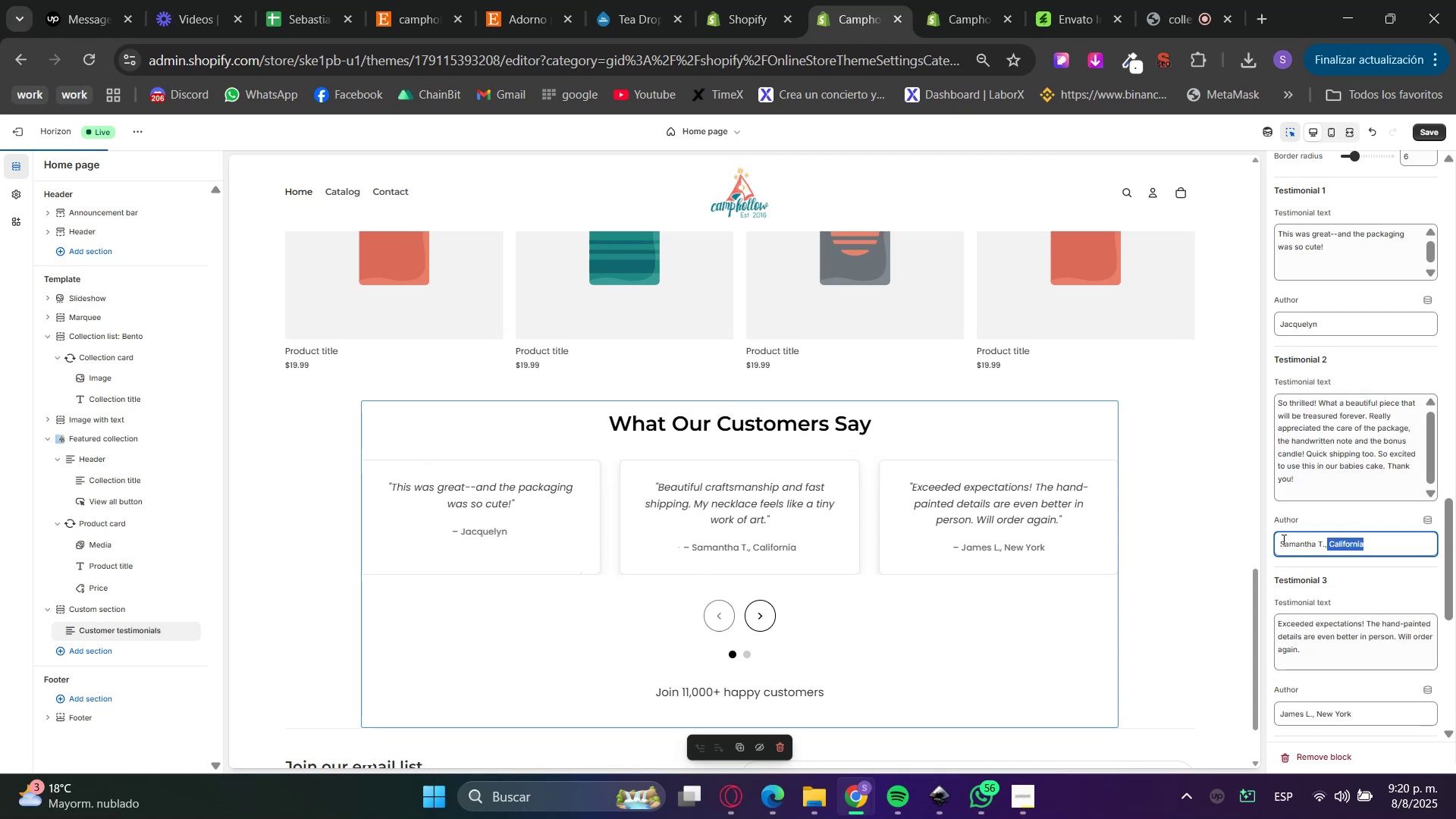 
type(Browin!)
key(Backspace)
 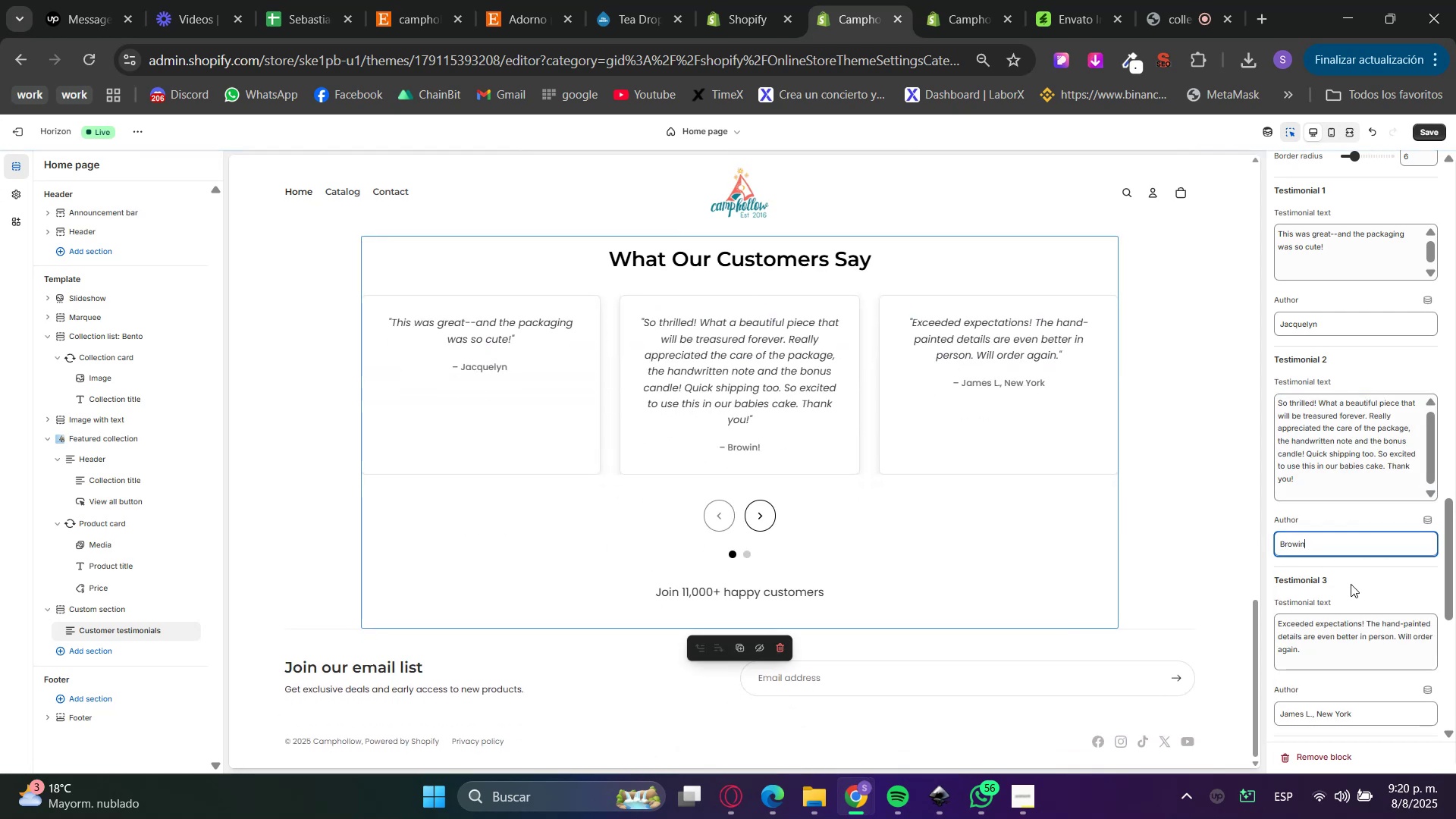 
scroll: coordinate [1351, 584], scroll_direction: up, amount: 1.0
 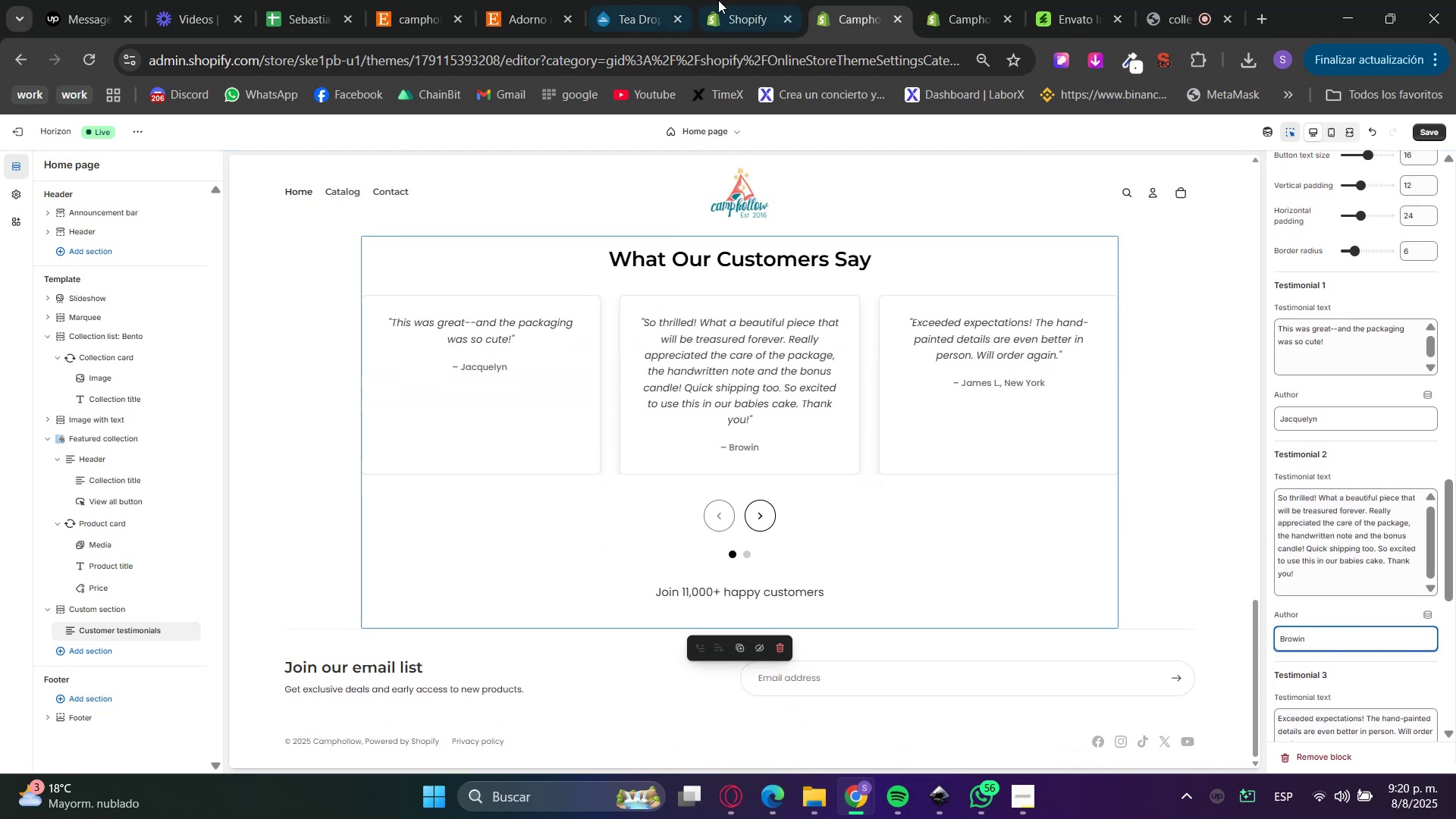 
left_click([513, 0])
 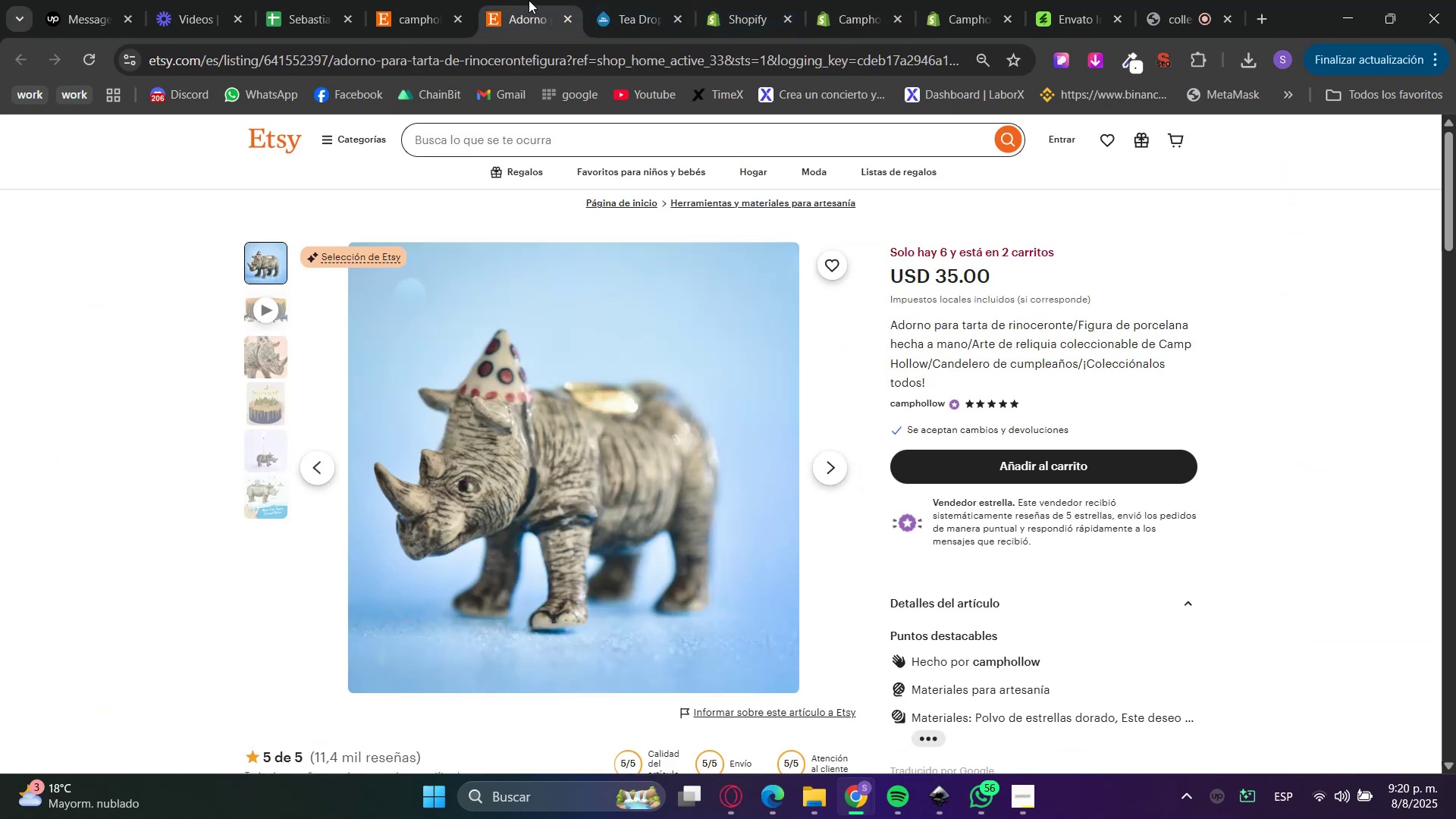 
left_click([422, 0])
 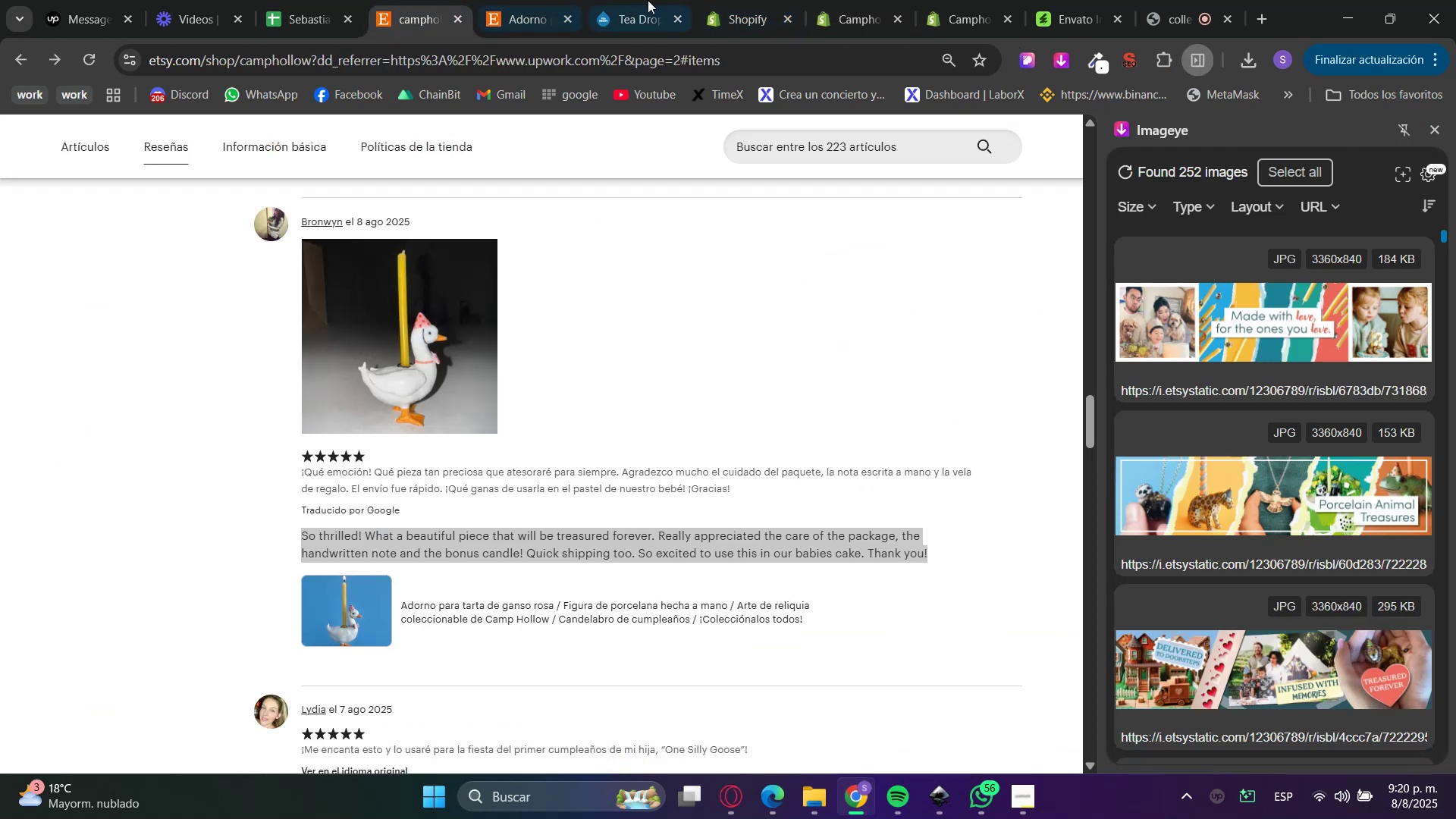 
left_click([750, 0])
 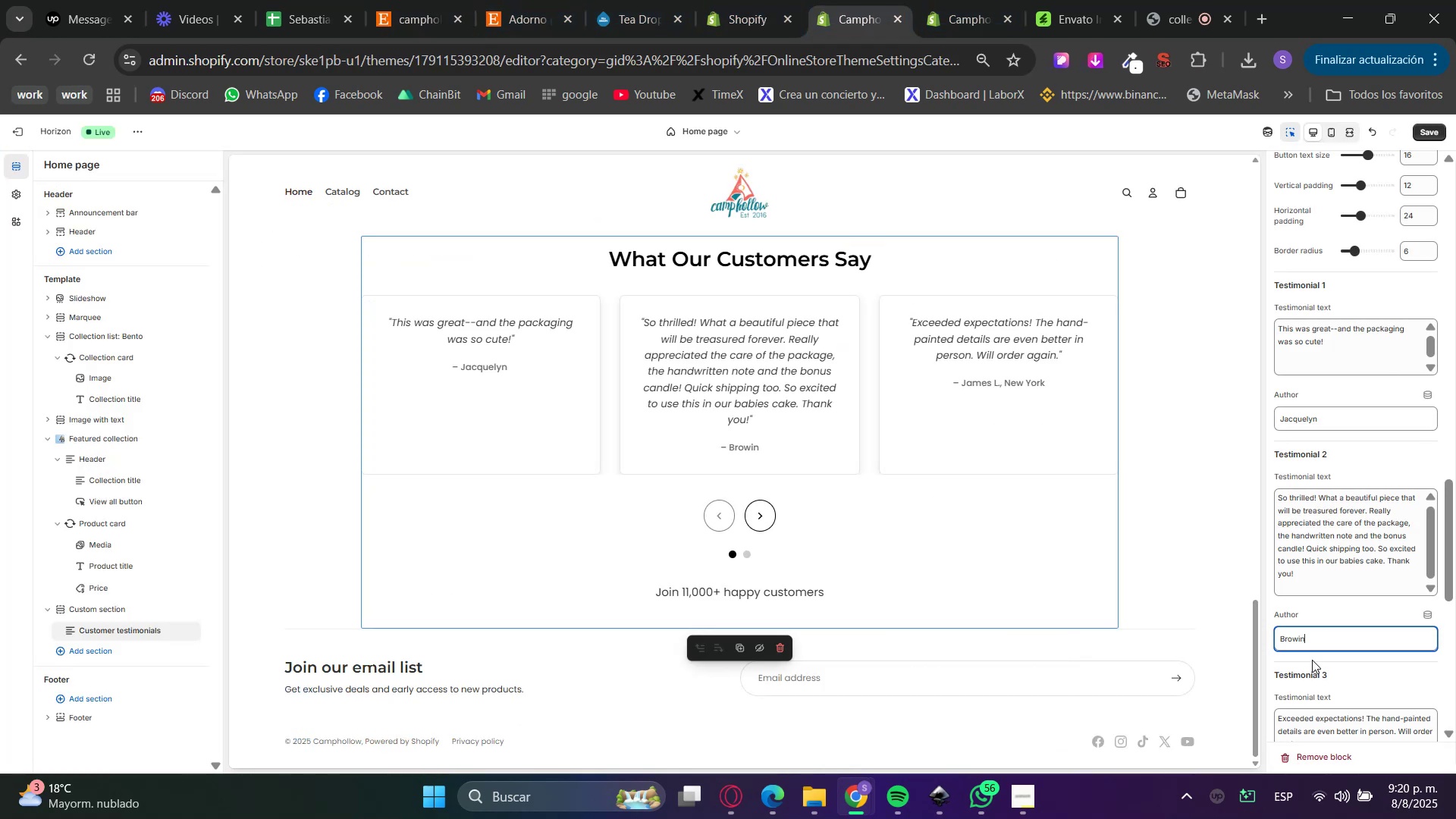 
left_click([1291, 639])
 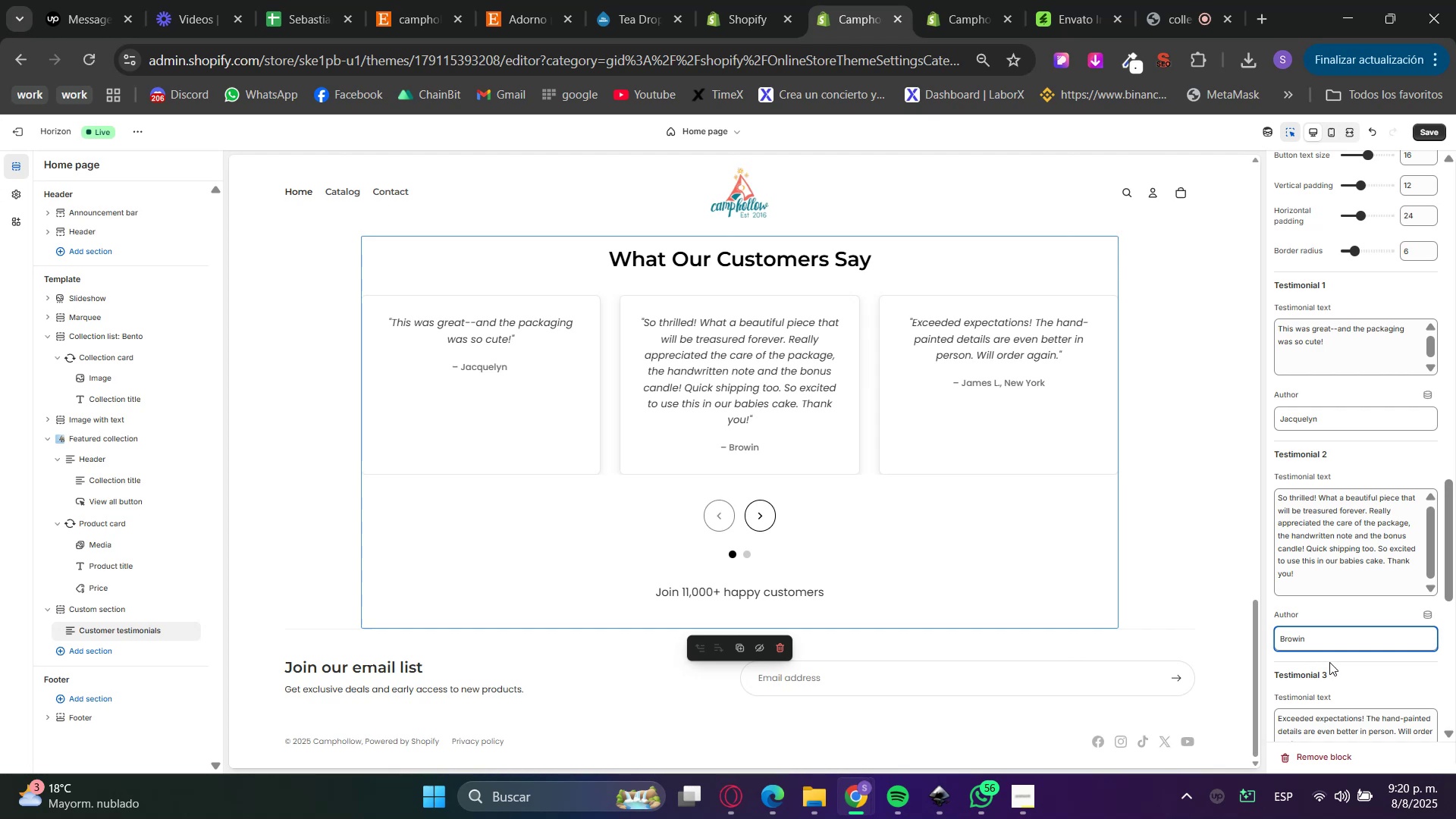 
key(N)
 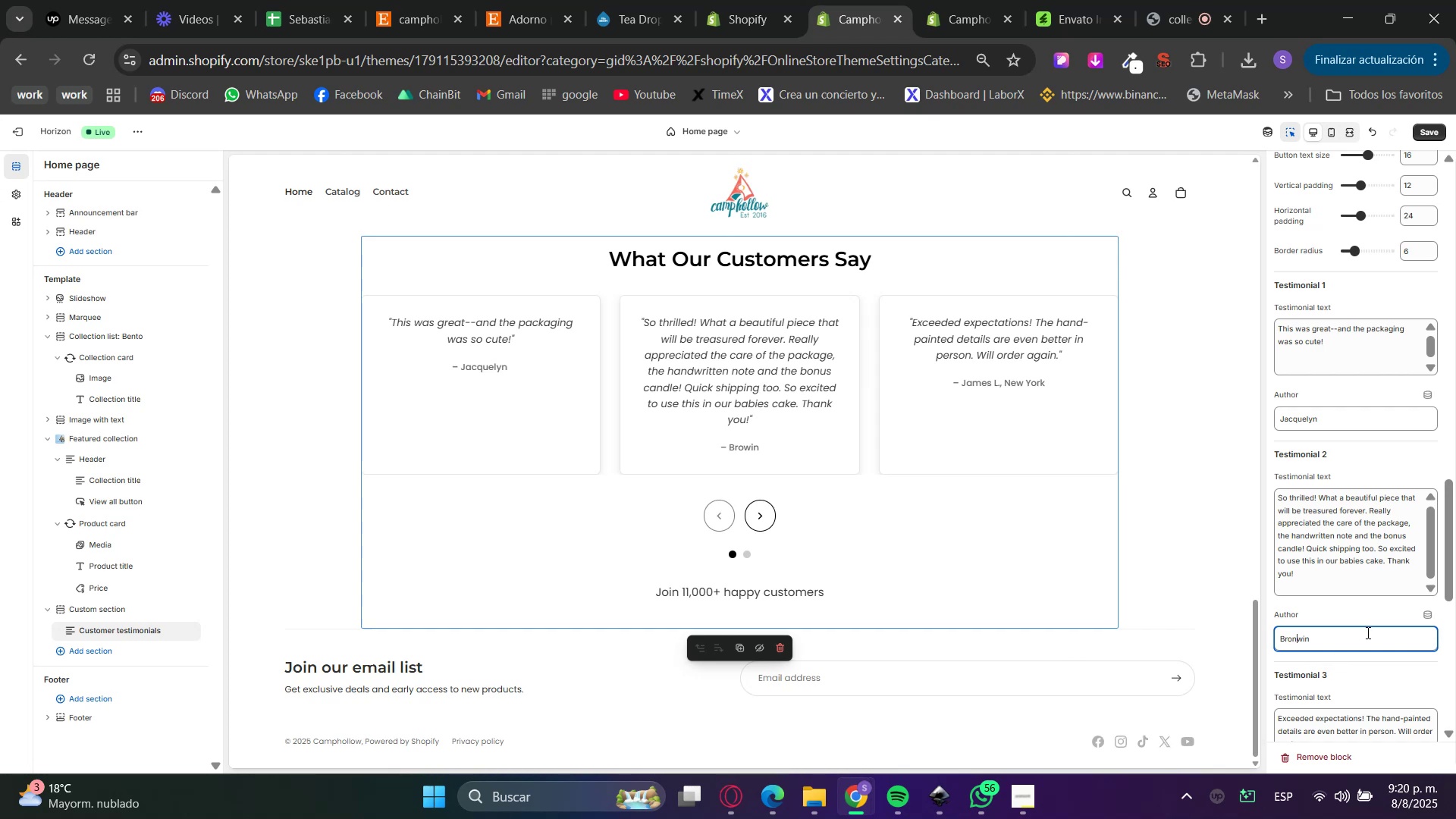 
left_click([1362, 610])
 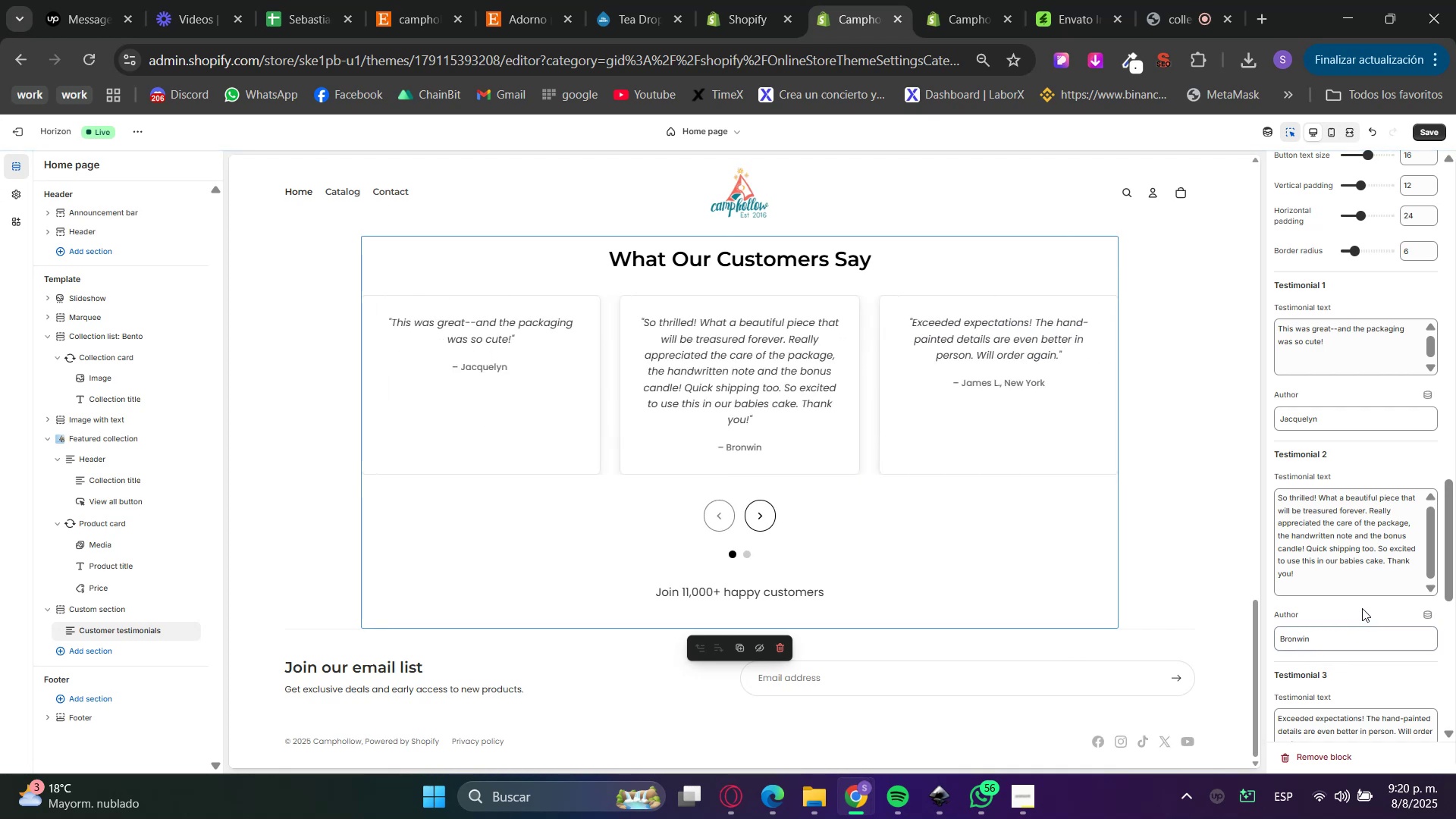 
scroll: coordinate [1362, 601], scroll_direction: down, amount: 2.0
 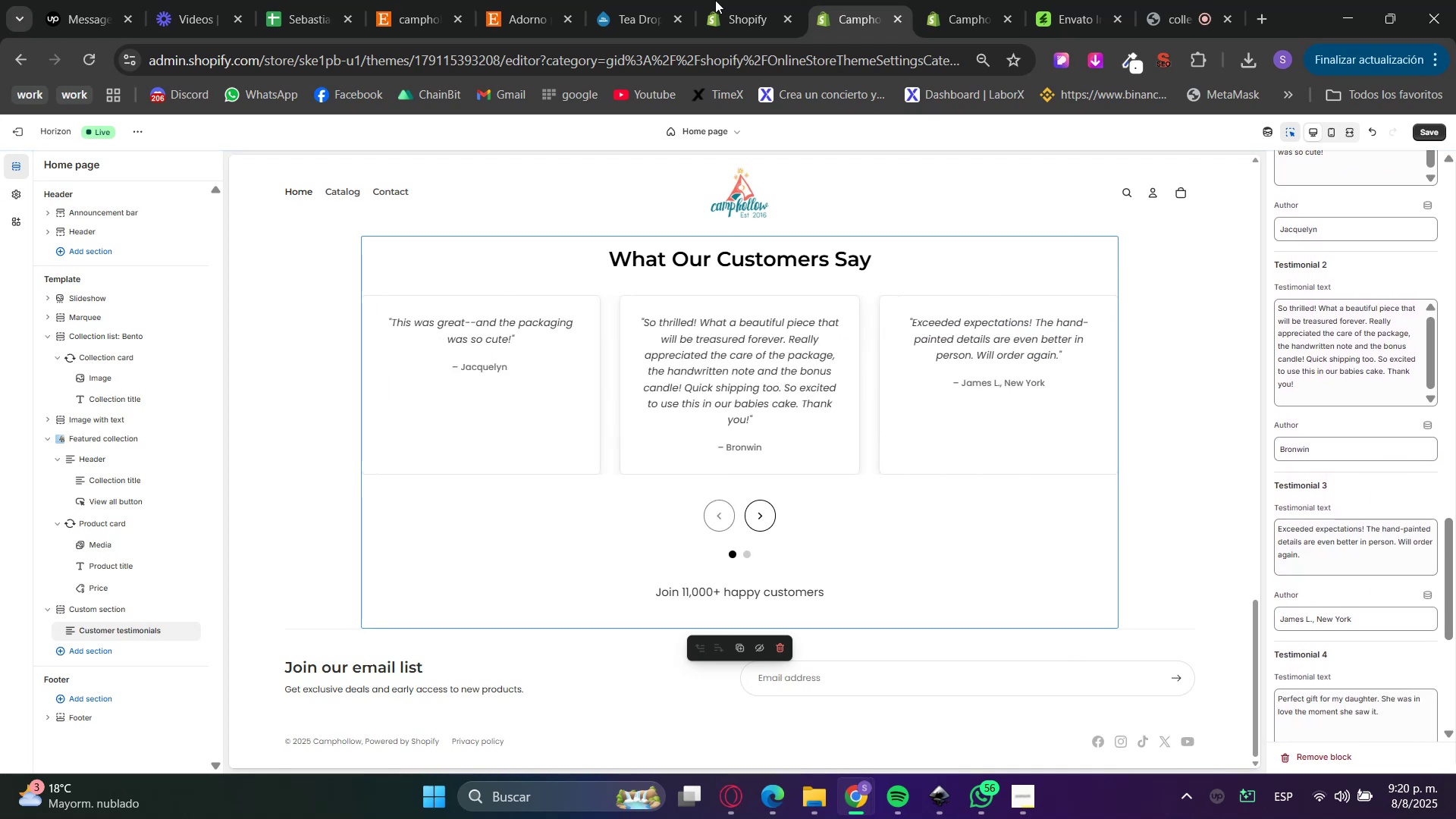 
left_click([529, 0])
 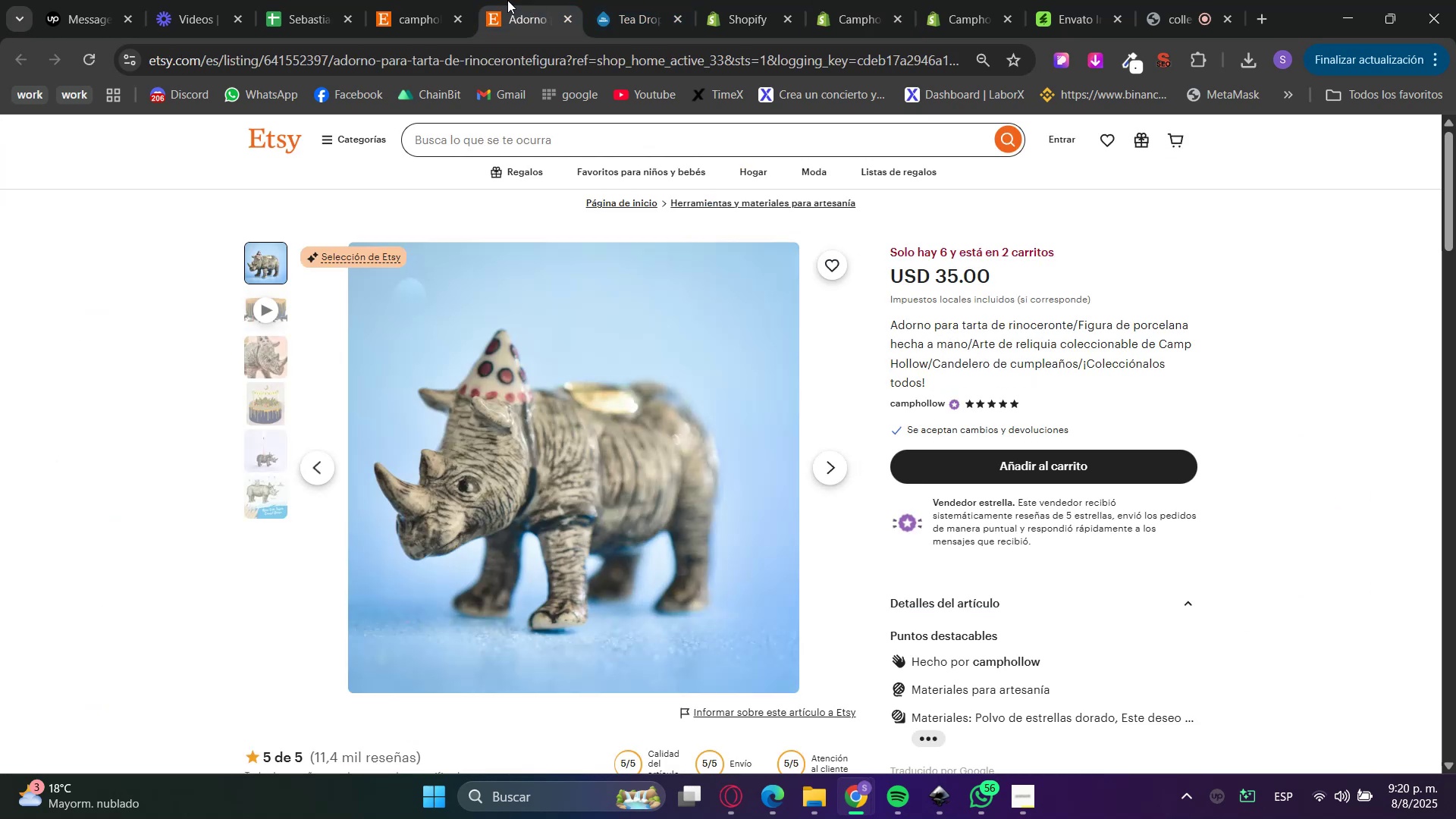 
left_click([452, 0])
 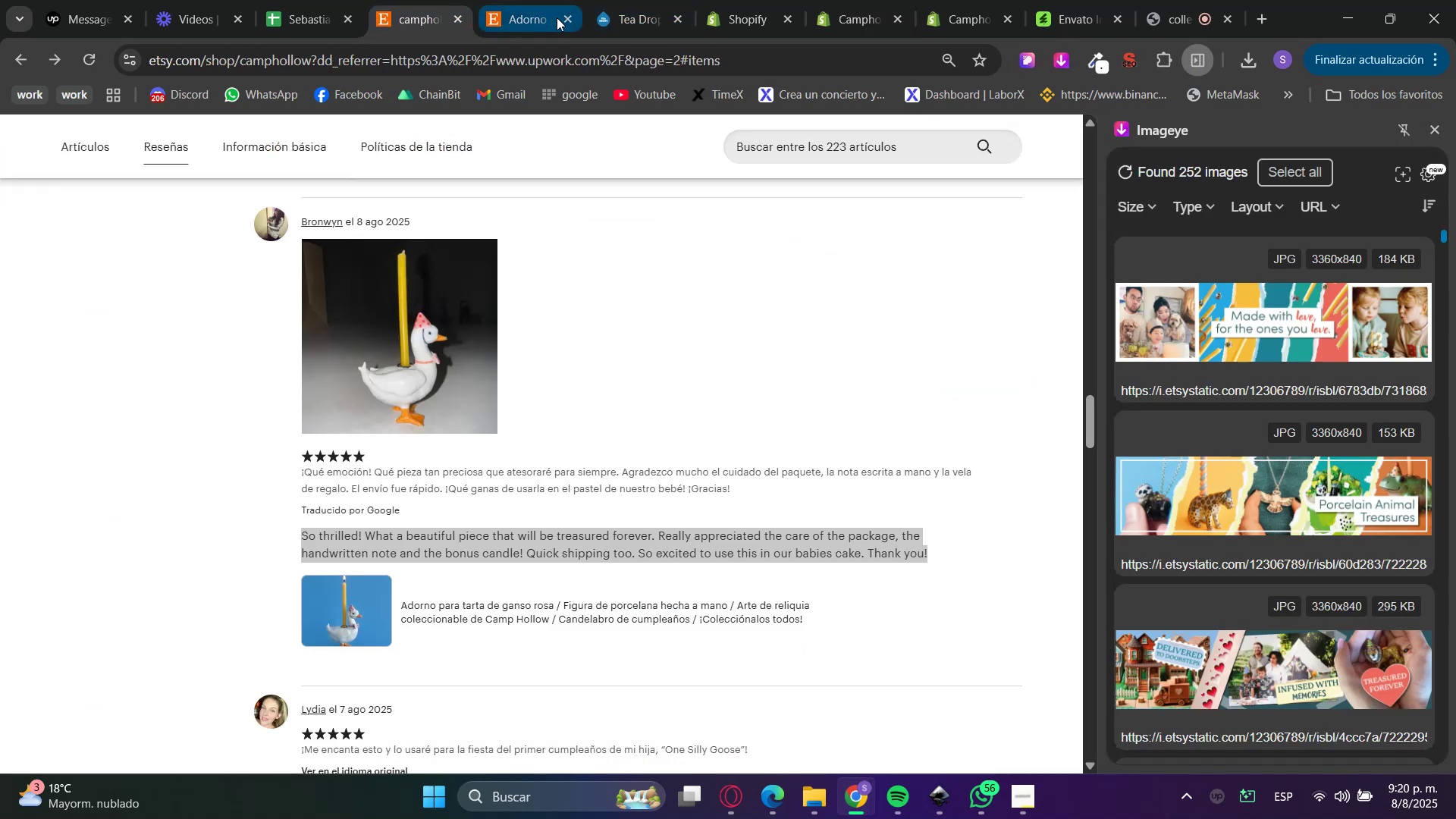 
left_click([566, 17])
 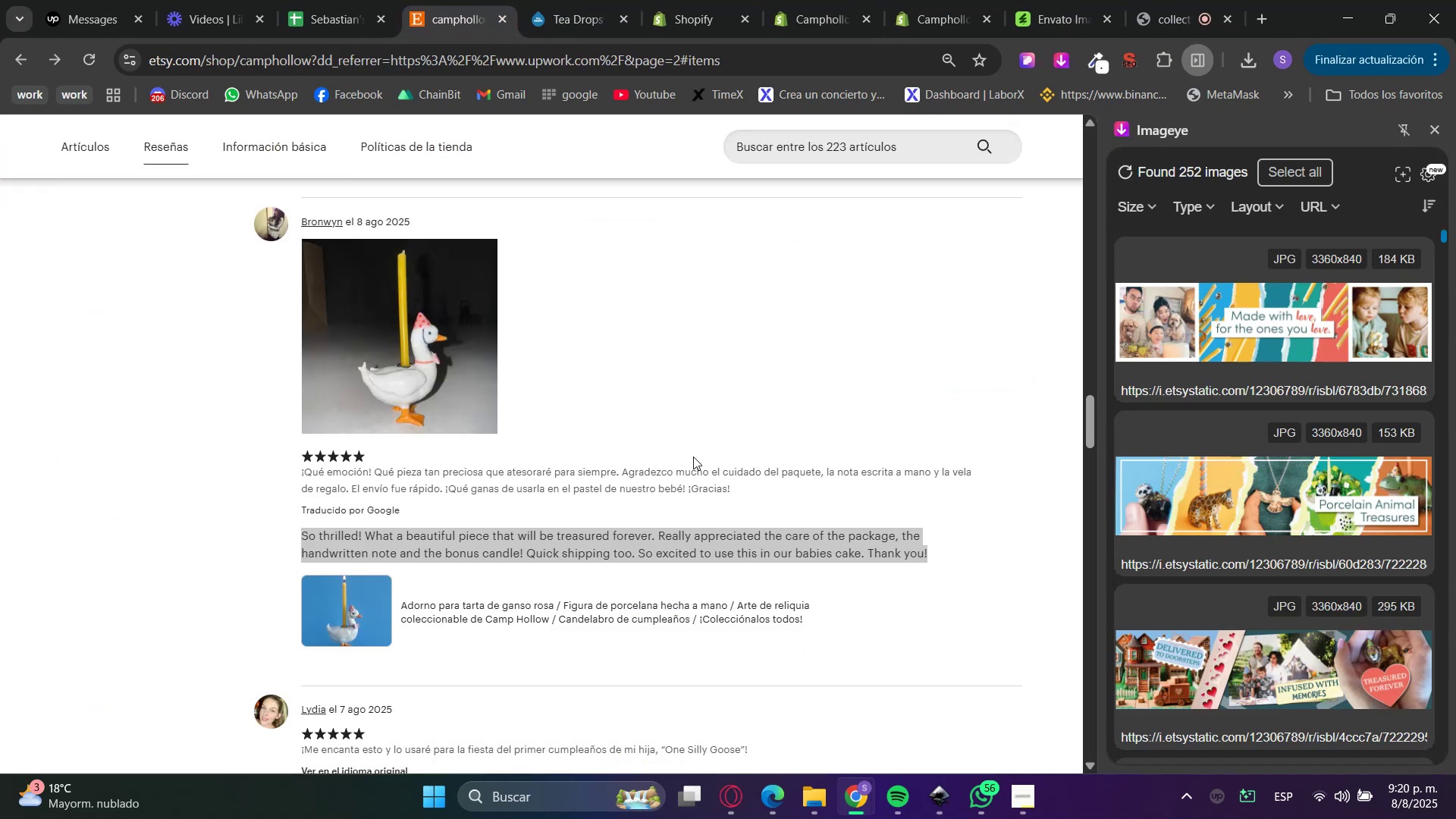 
scroll: coordinate [694, 456], scroll_direction: up, amount: 2.0
 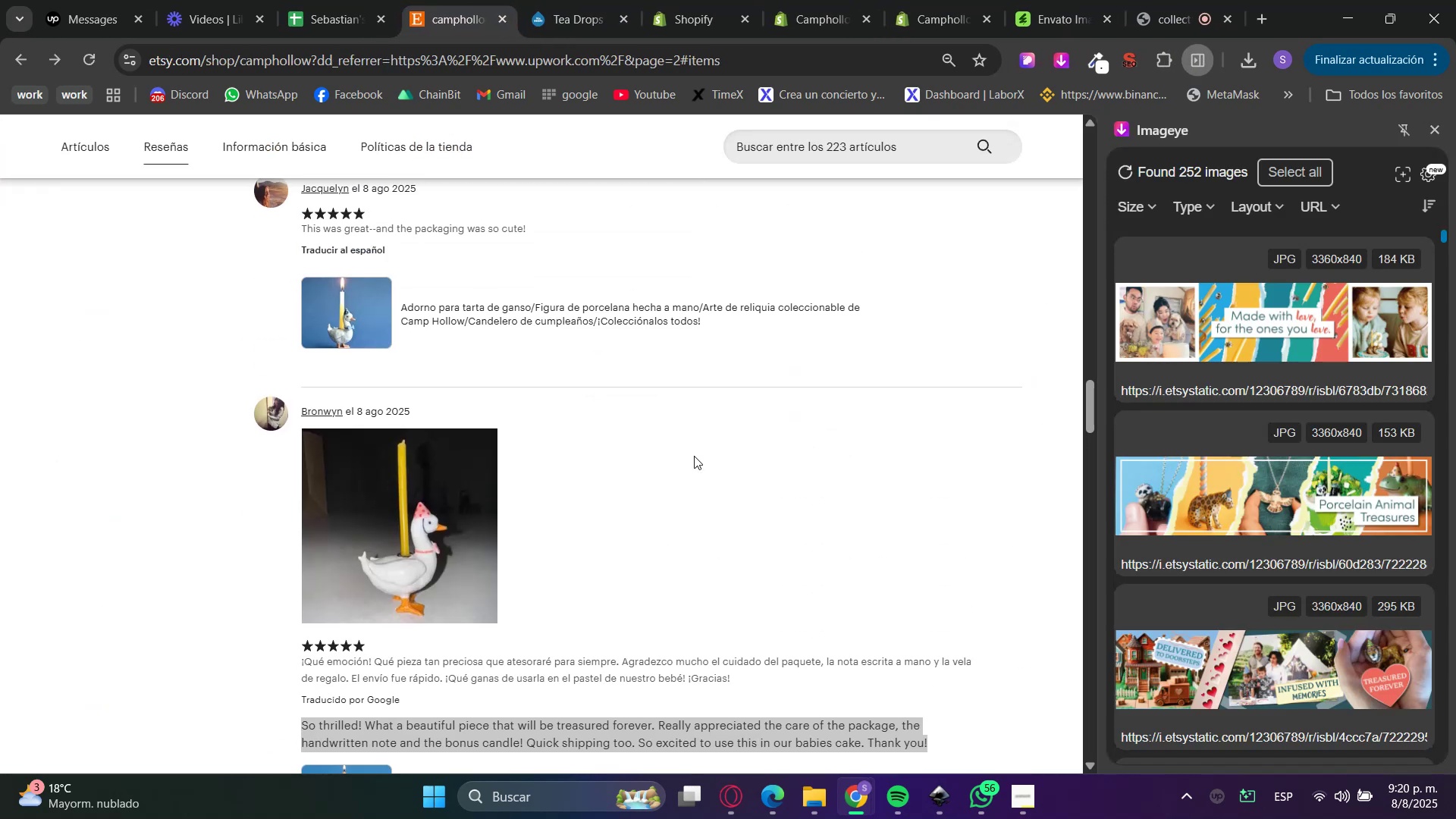 
scroll: coordinate [694, 456], scroll_direction: down, amount: 5.0
 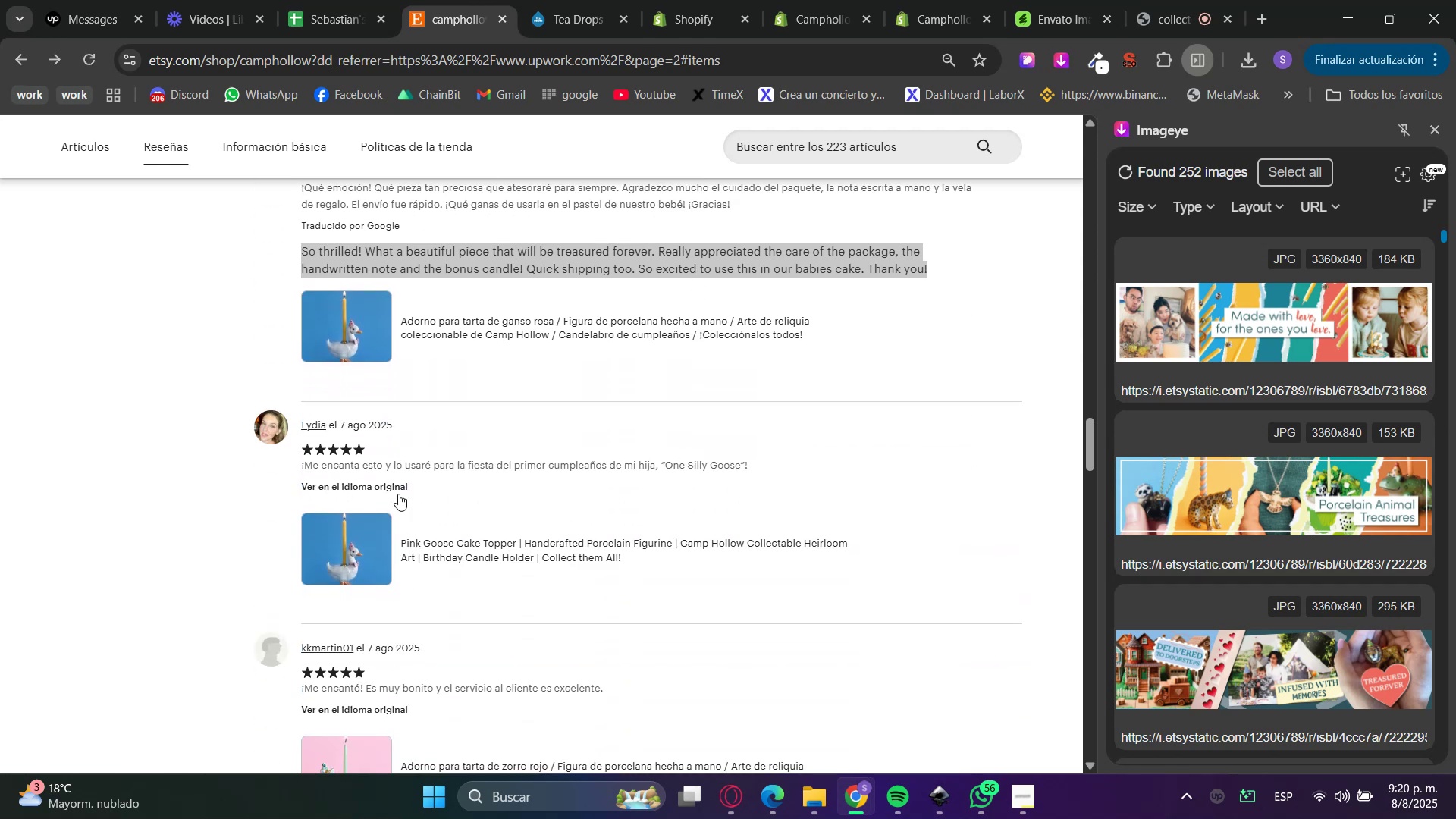 
left_click([373, 483])
 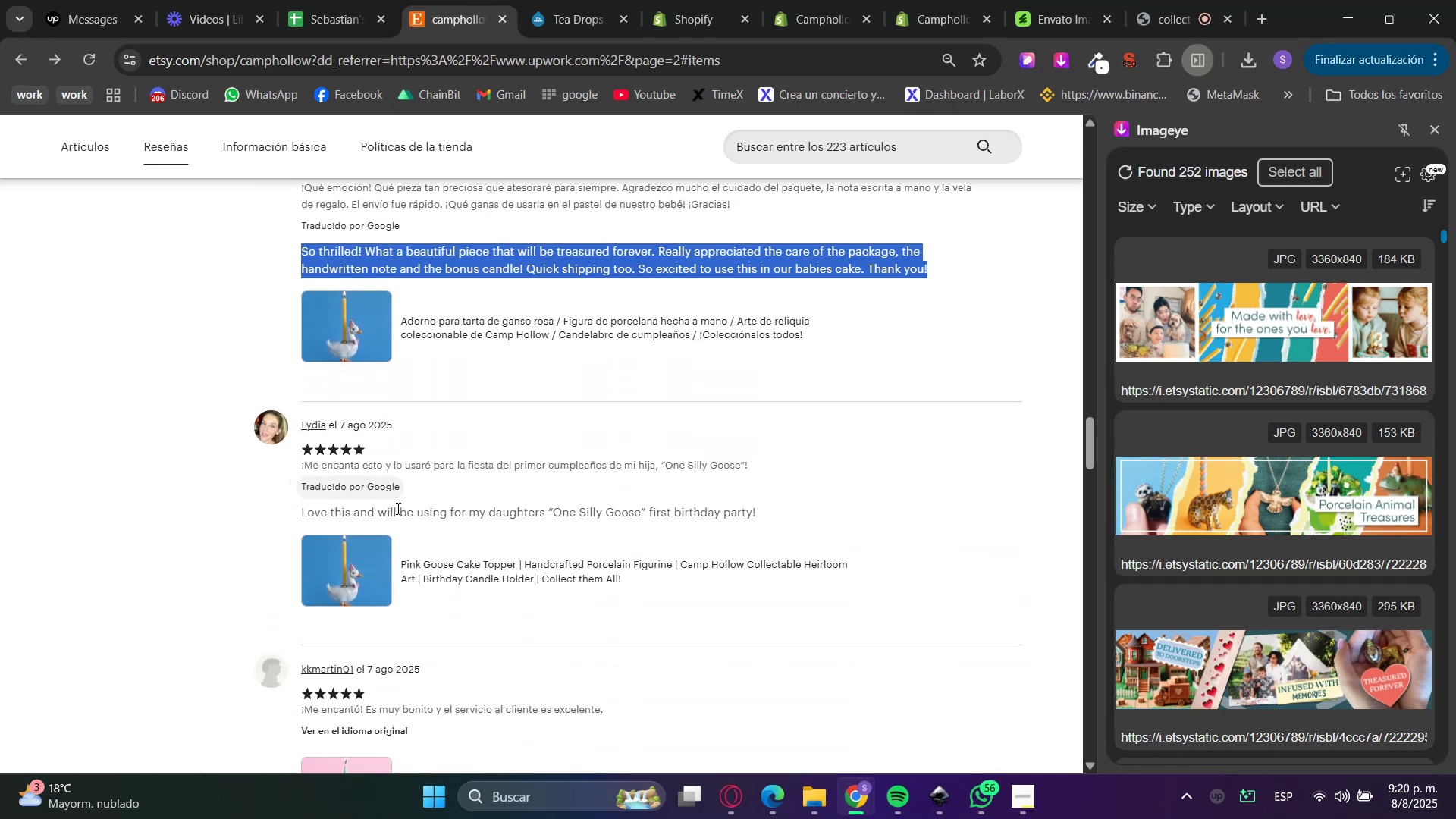 
double_click([397, 509])
 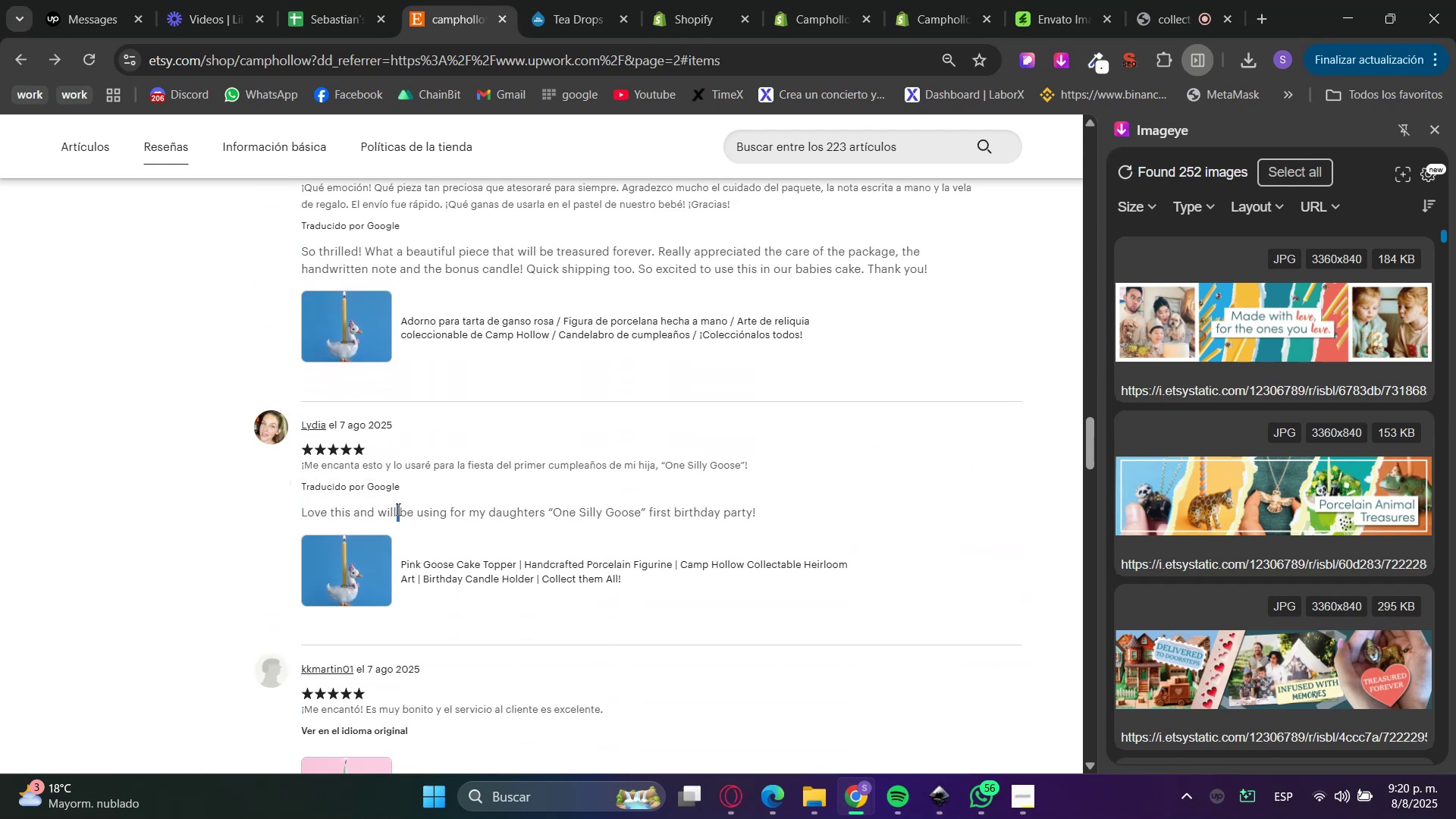 
triple_click([397, 509])
 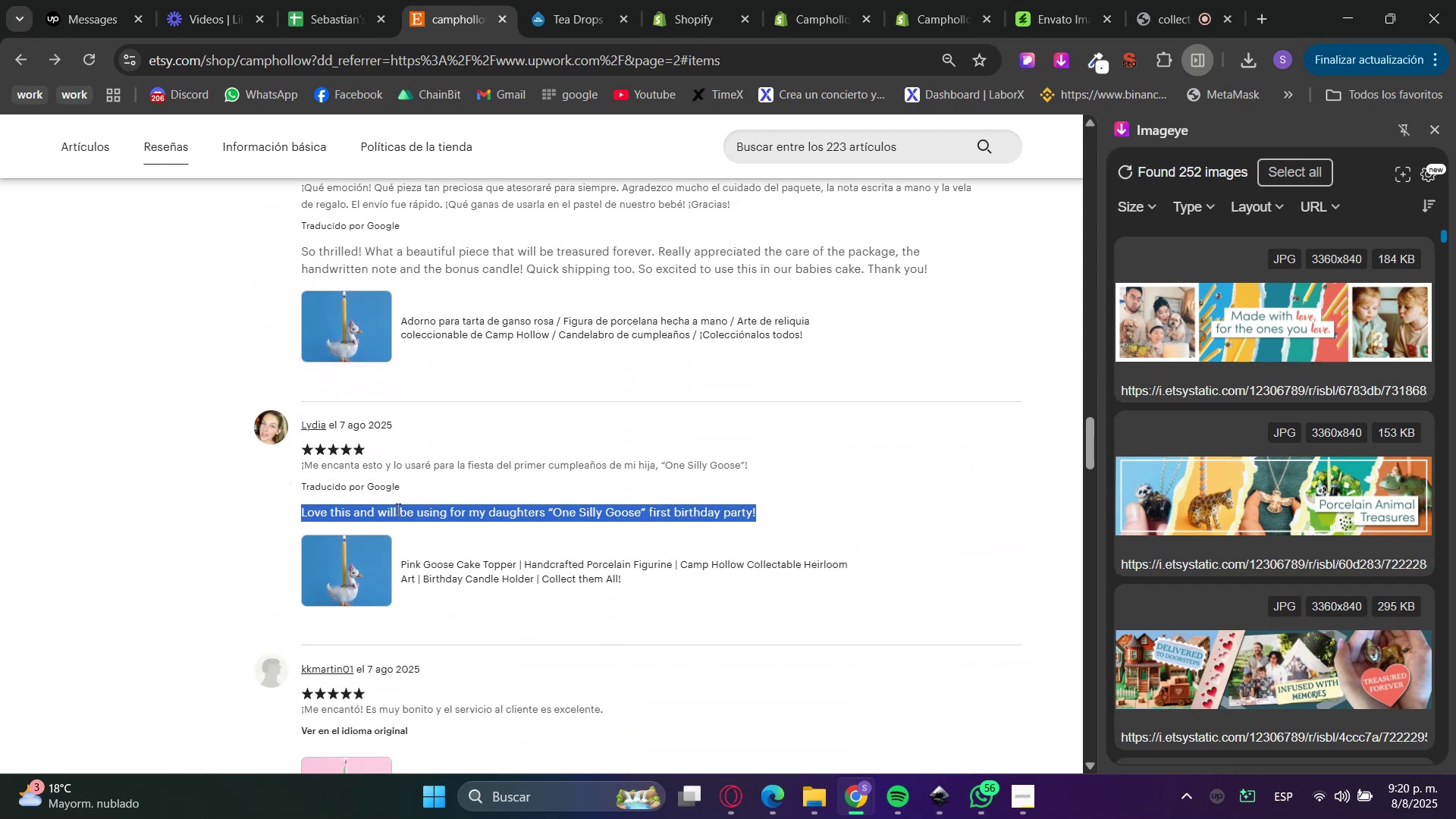 
key(Control+C)
 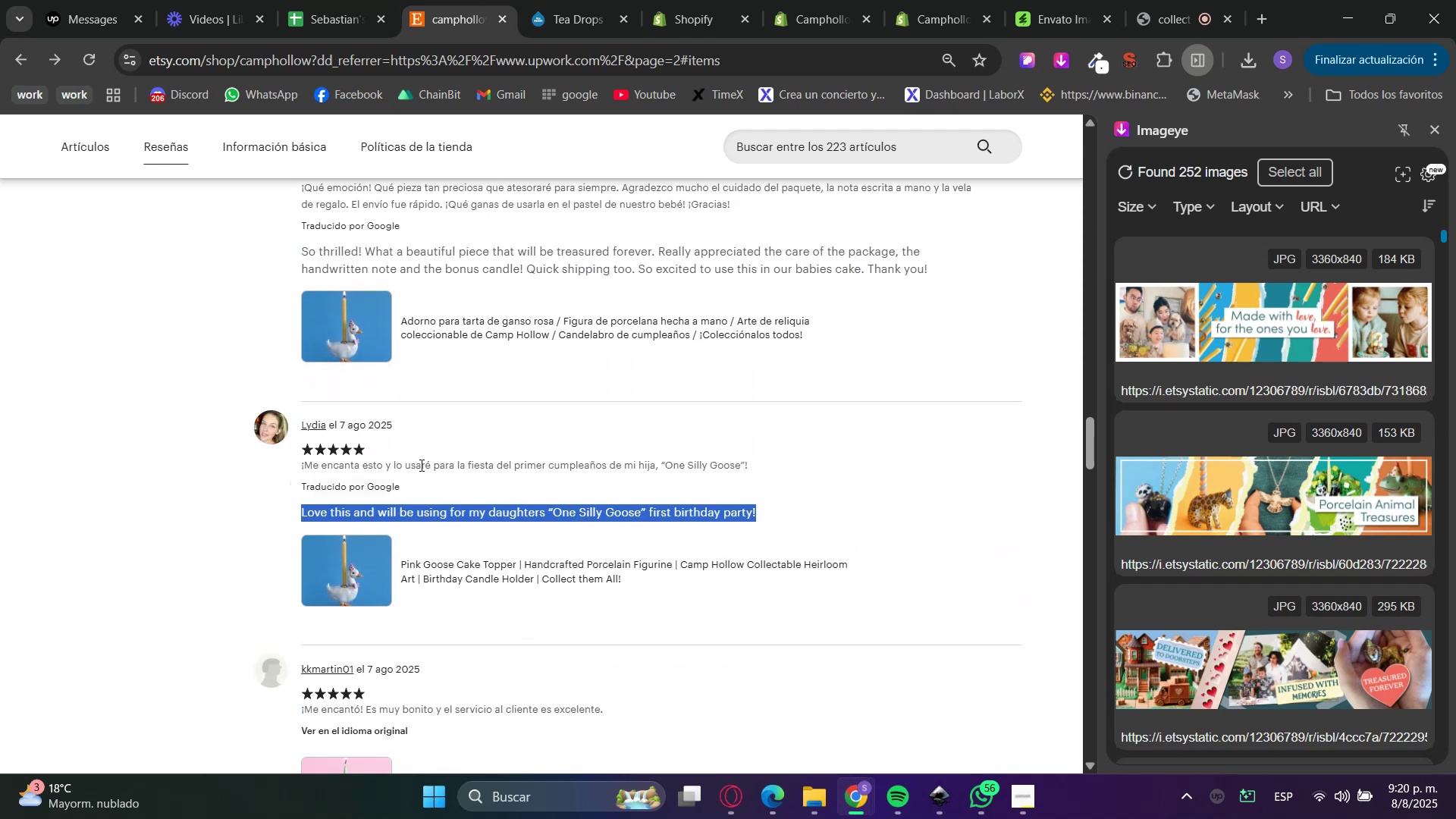 
key(Control+C)
 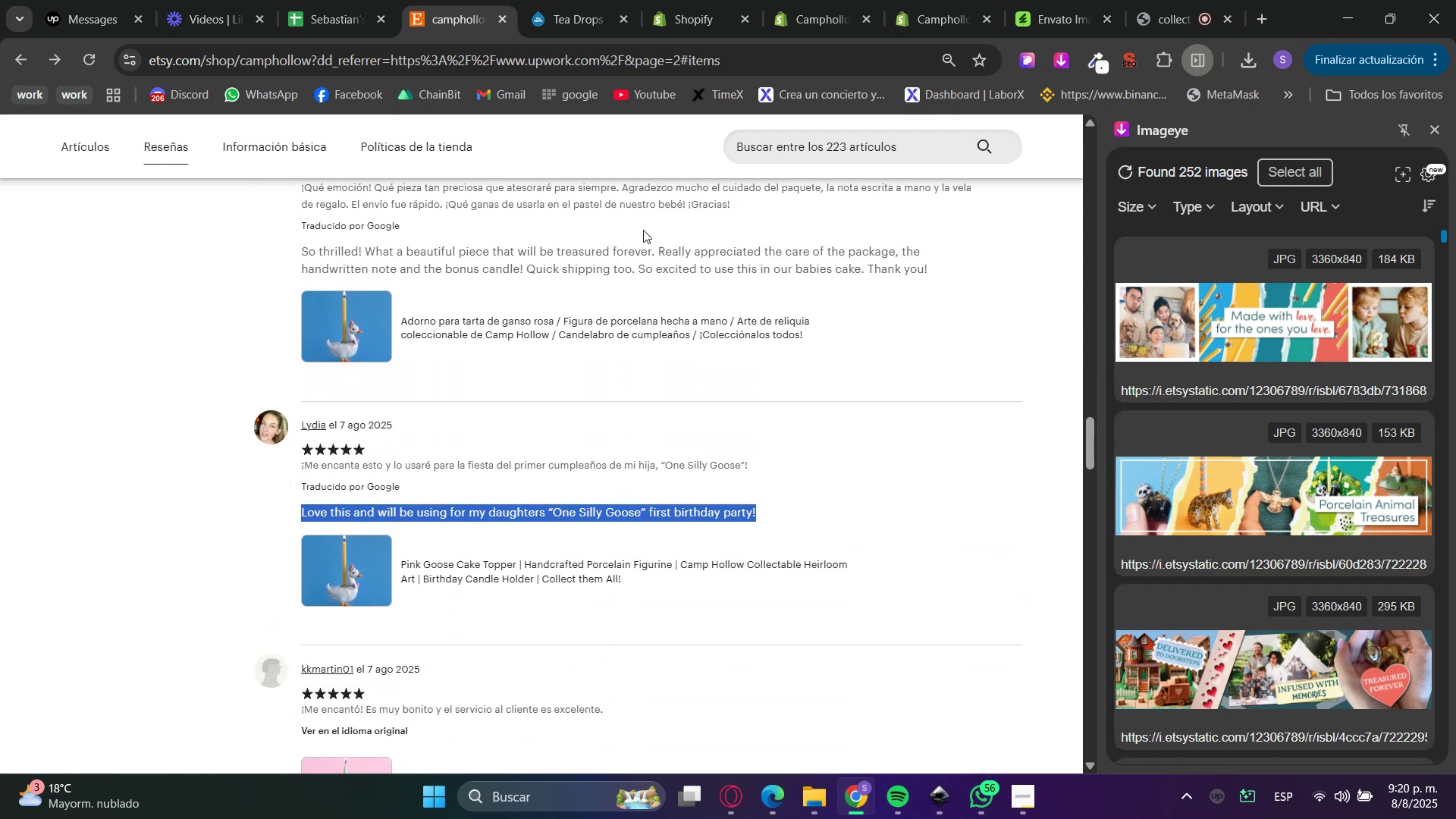 
key(Control+C)
 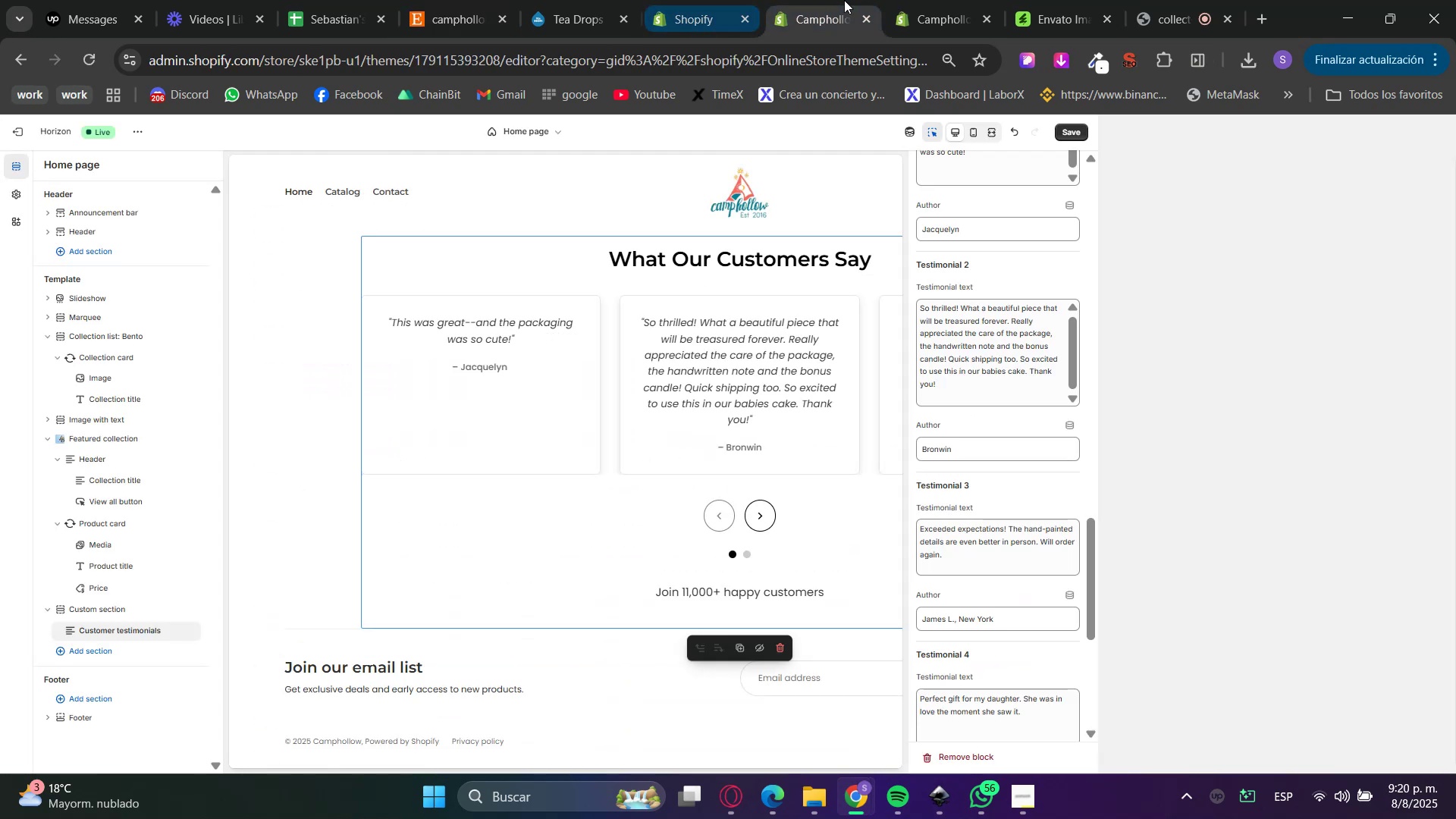 
double_click([934, 0])
 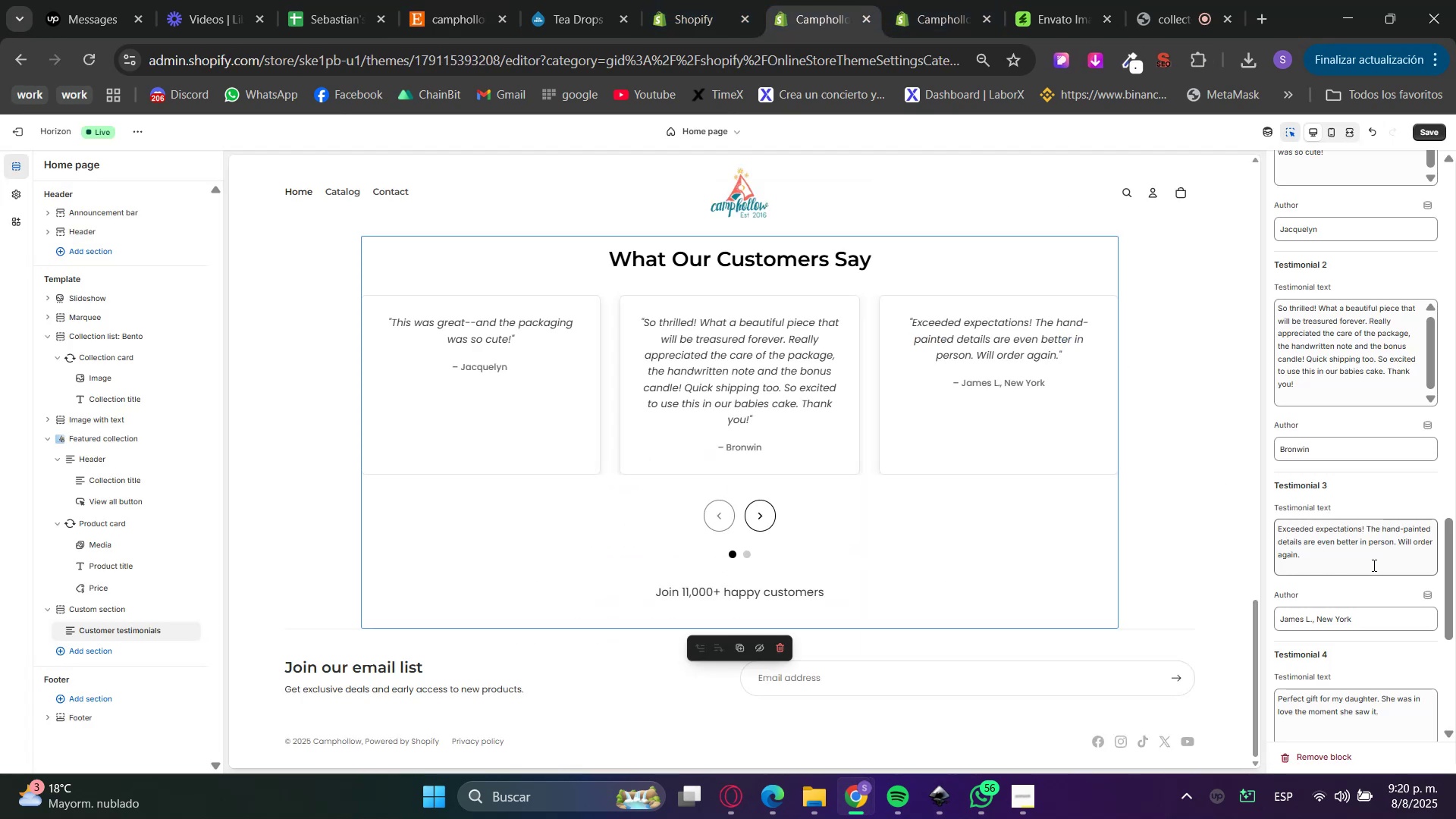 
left_click_drag(start_coordinate=[1331, 564], to_coordinate=[1260, 497])
 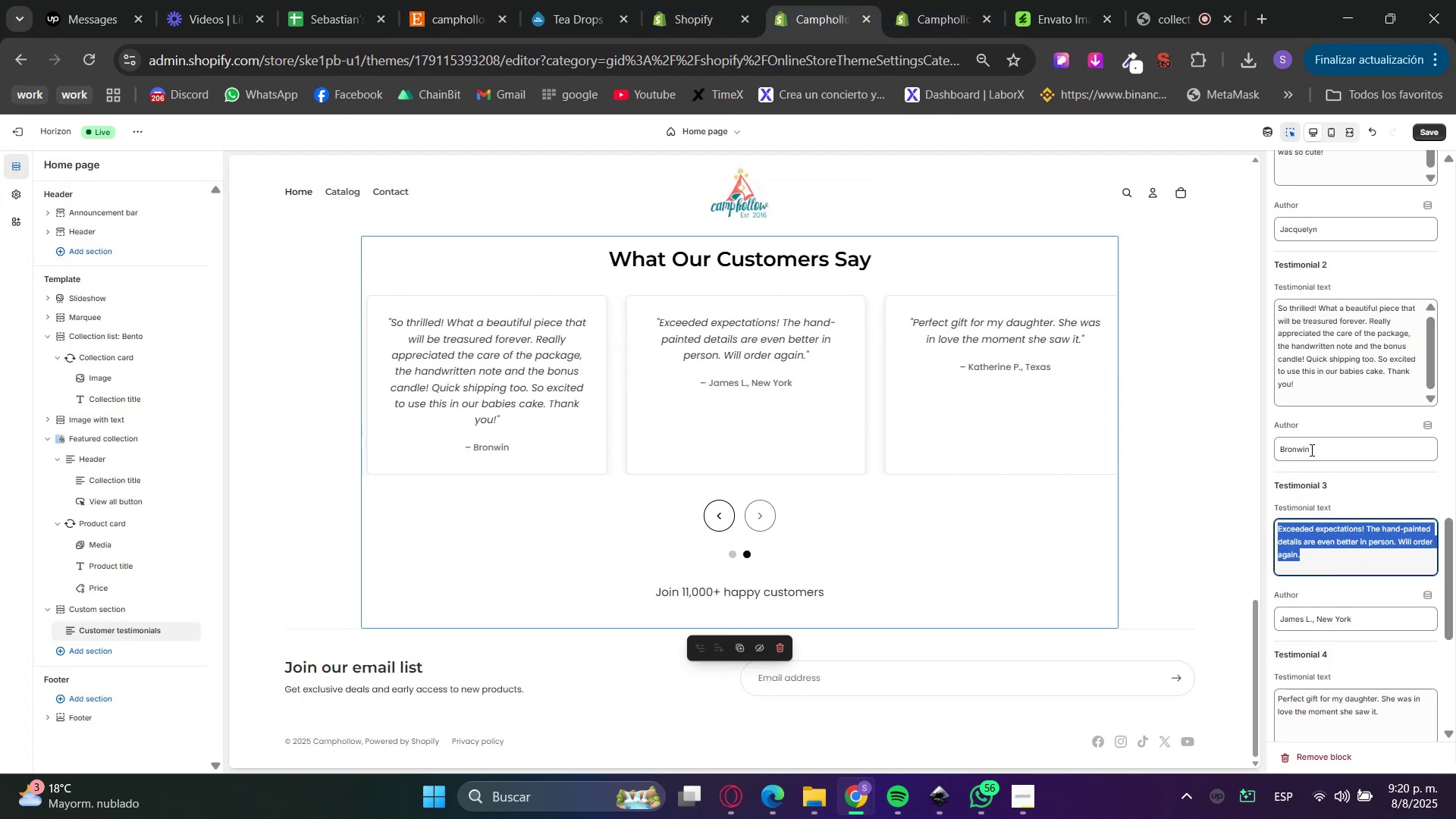 
hold_key(key=ControlLeft, duration=0.73)
 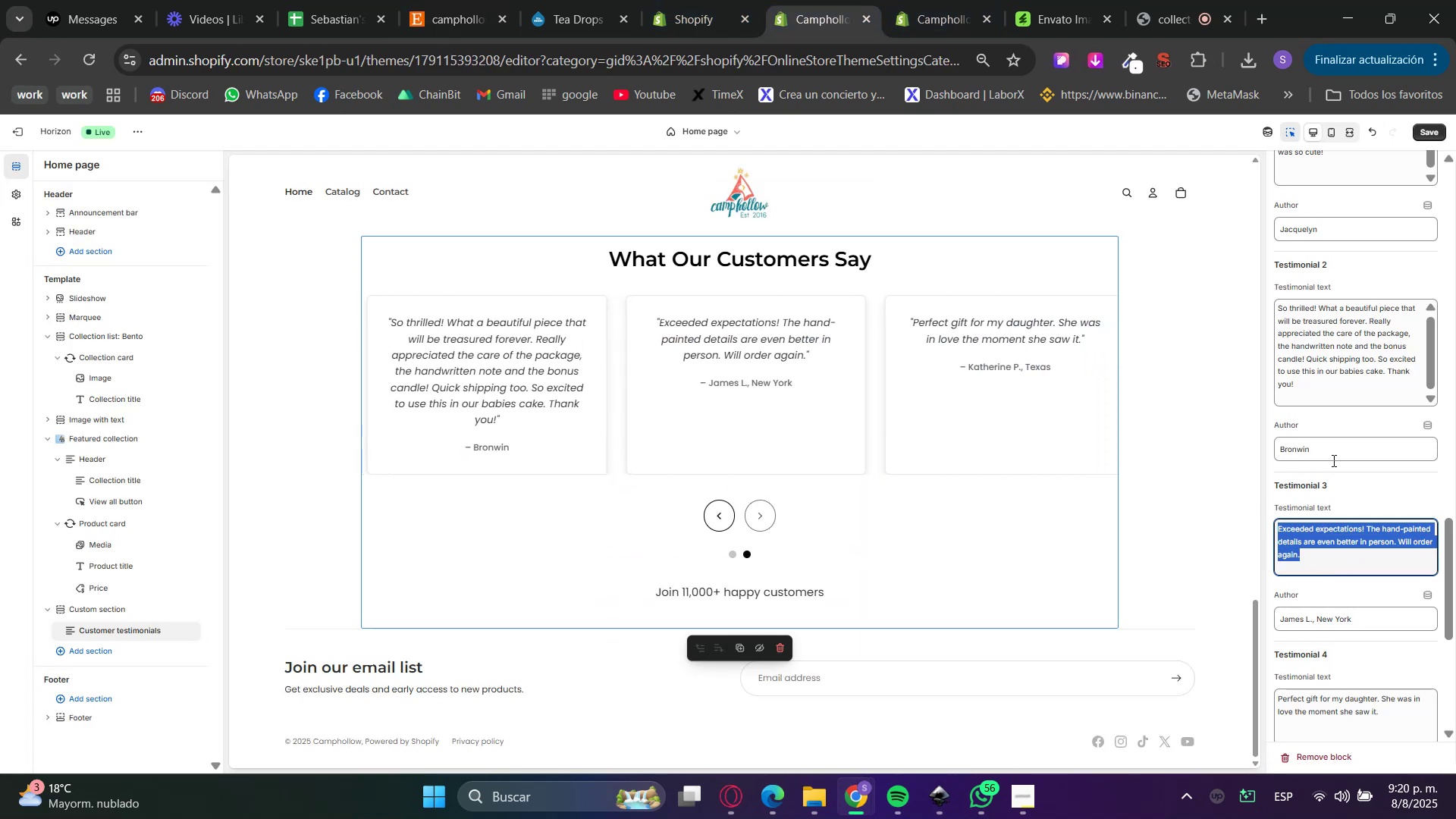 
left_click([1345, 484])
 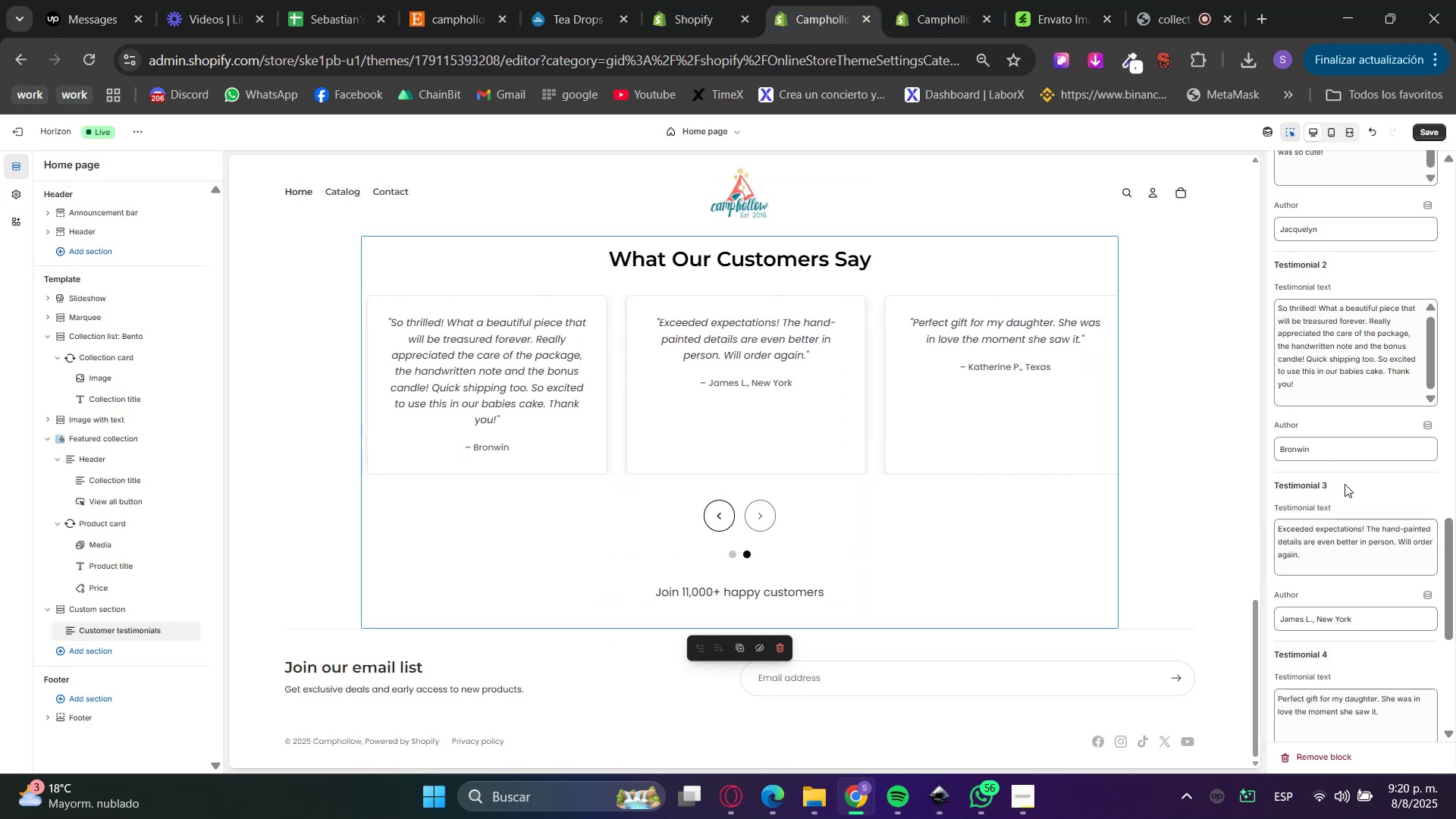 
left_click_drag(start_coordinate=[1329, 548], to_coordinate=[1253, 477])
 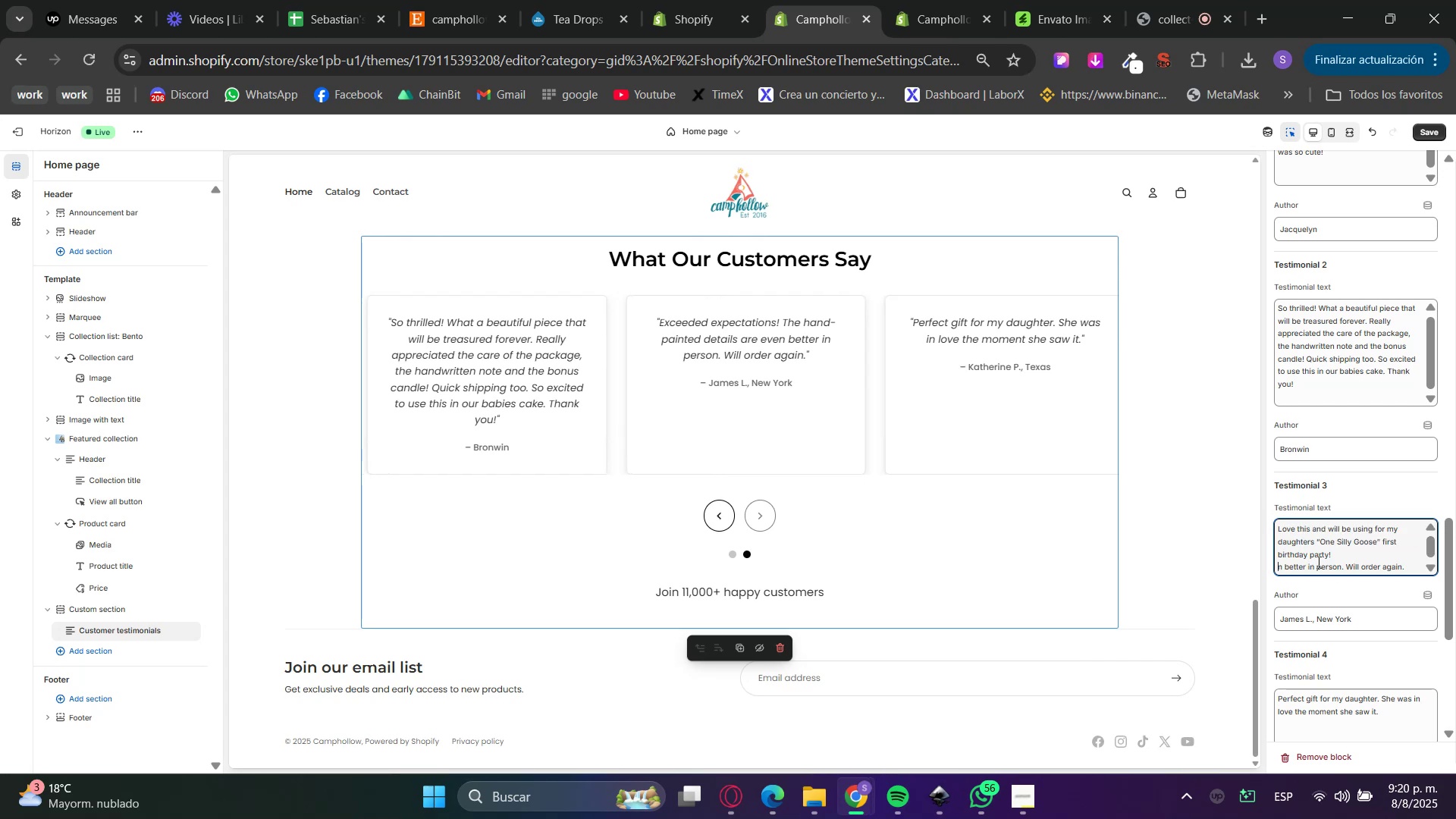 
key(Control+V)
 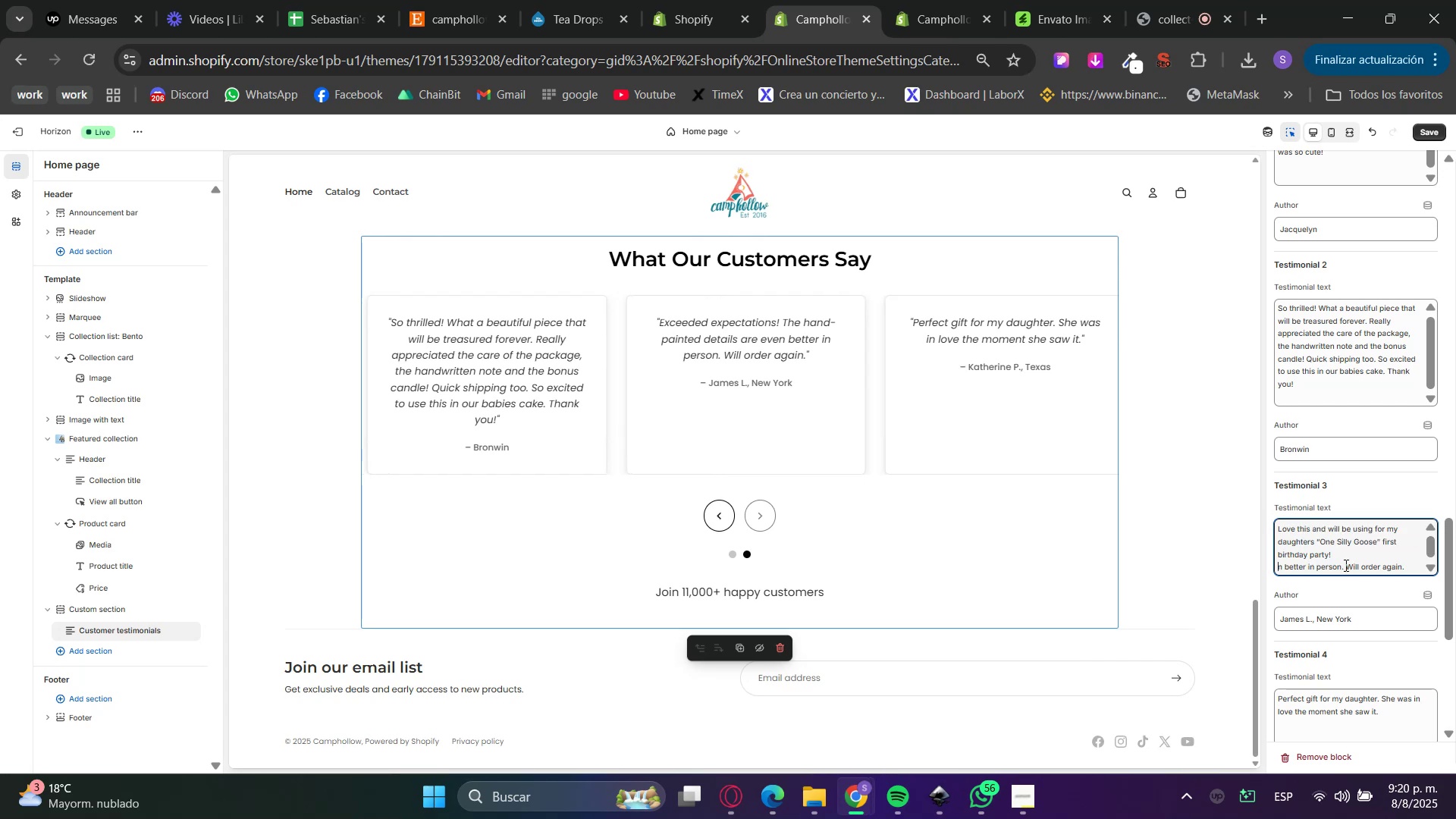 
double_click([1348, 563])
 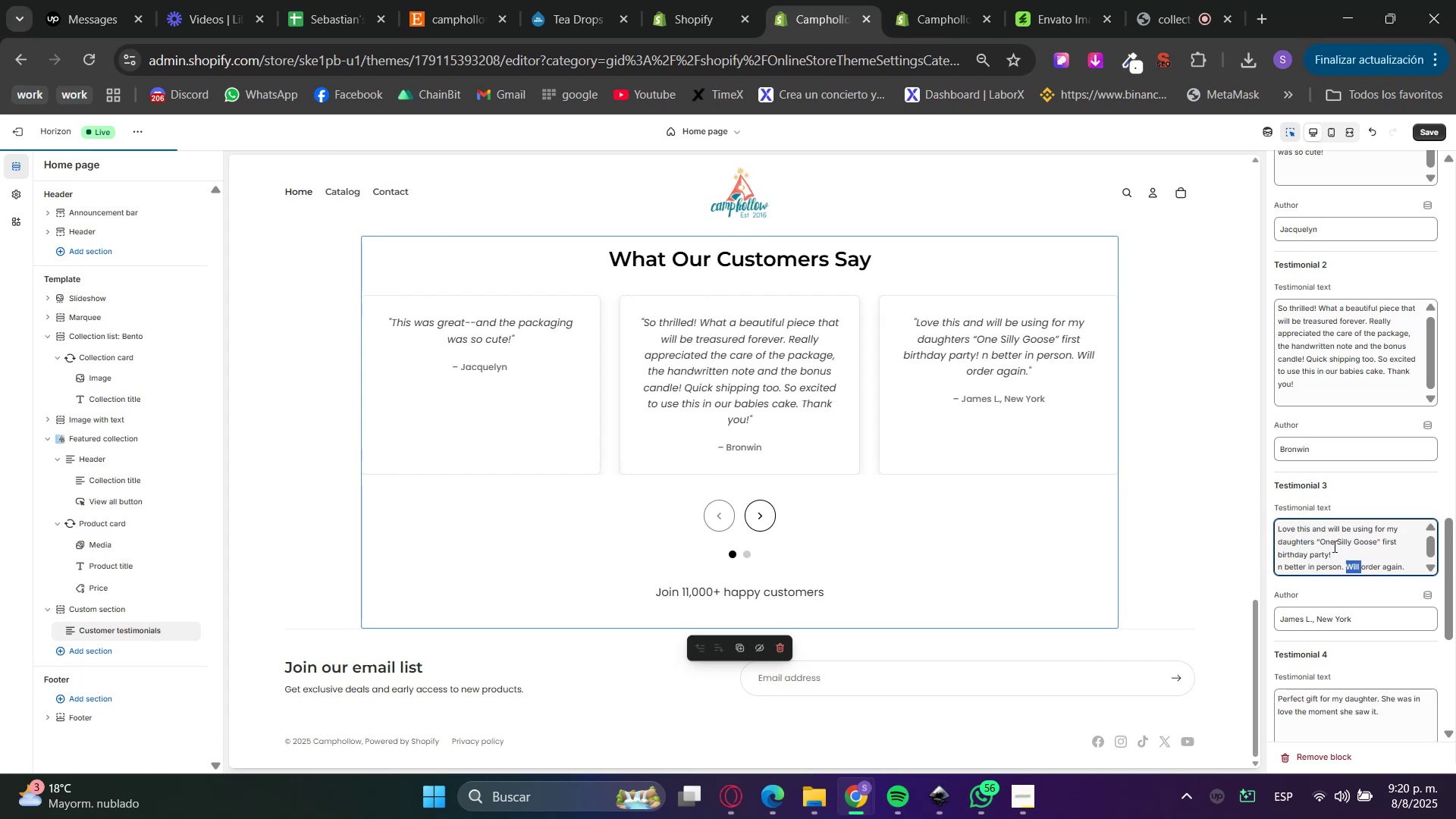 
triple_click([1298, 519])
 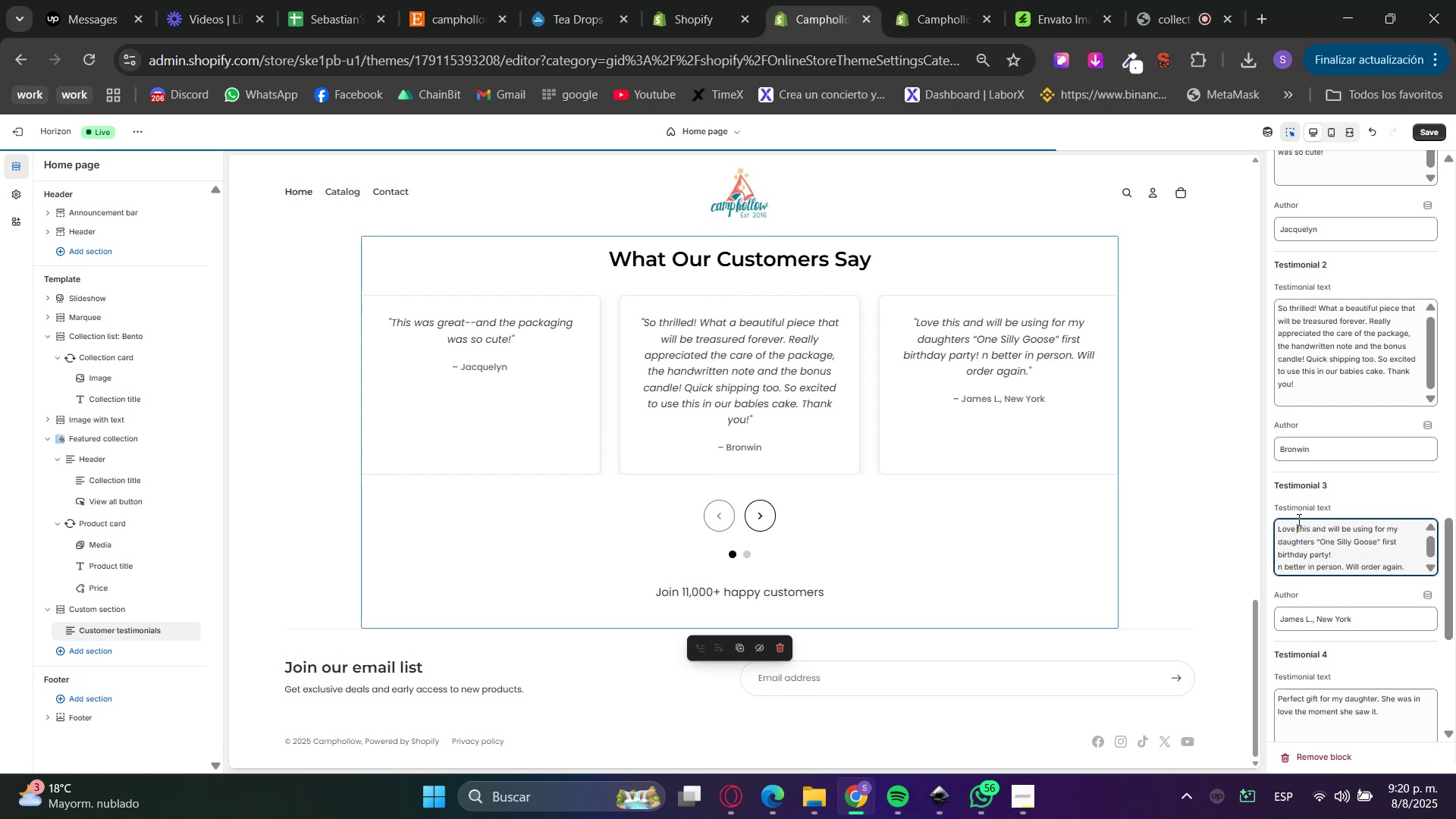 
triple_click([1298, 519])
 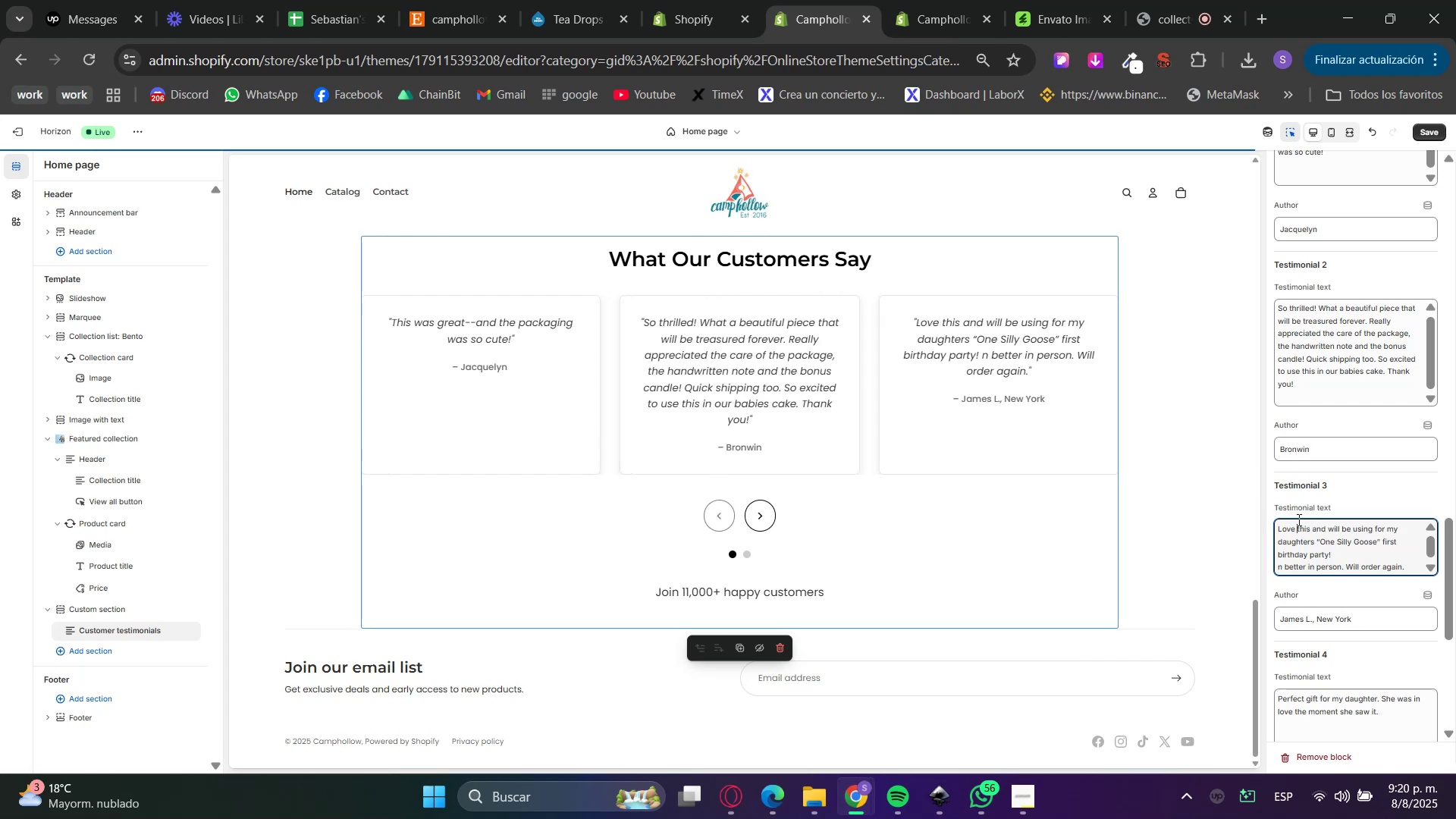 
left_click_drag(start_coordinate=[1298, 519], to_coordinate=[1334, 641])
 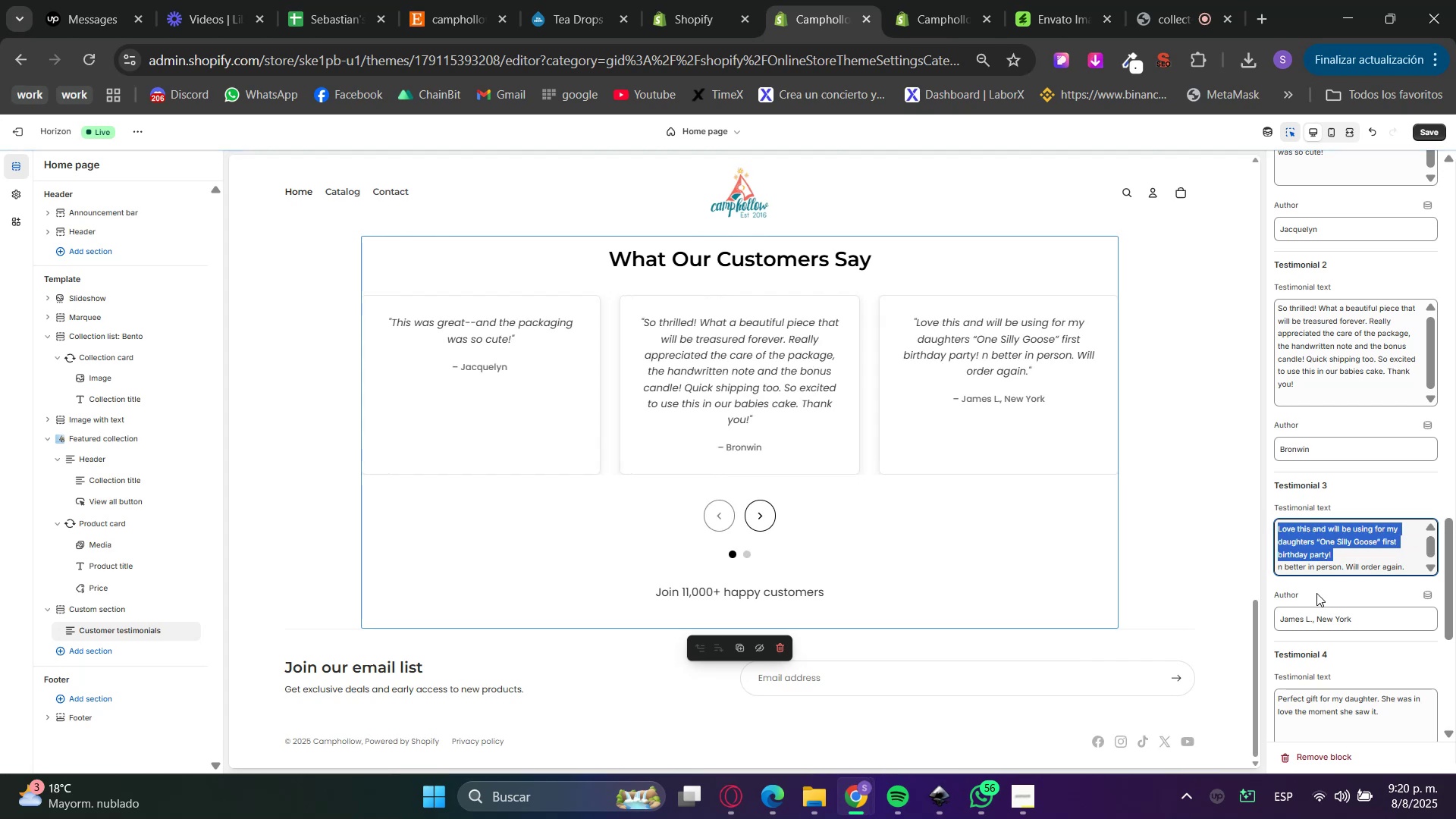 
key(Control+ControlLeft)
 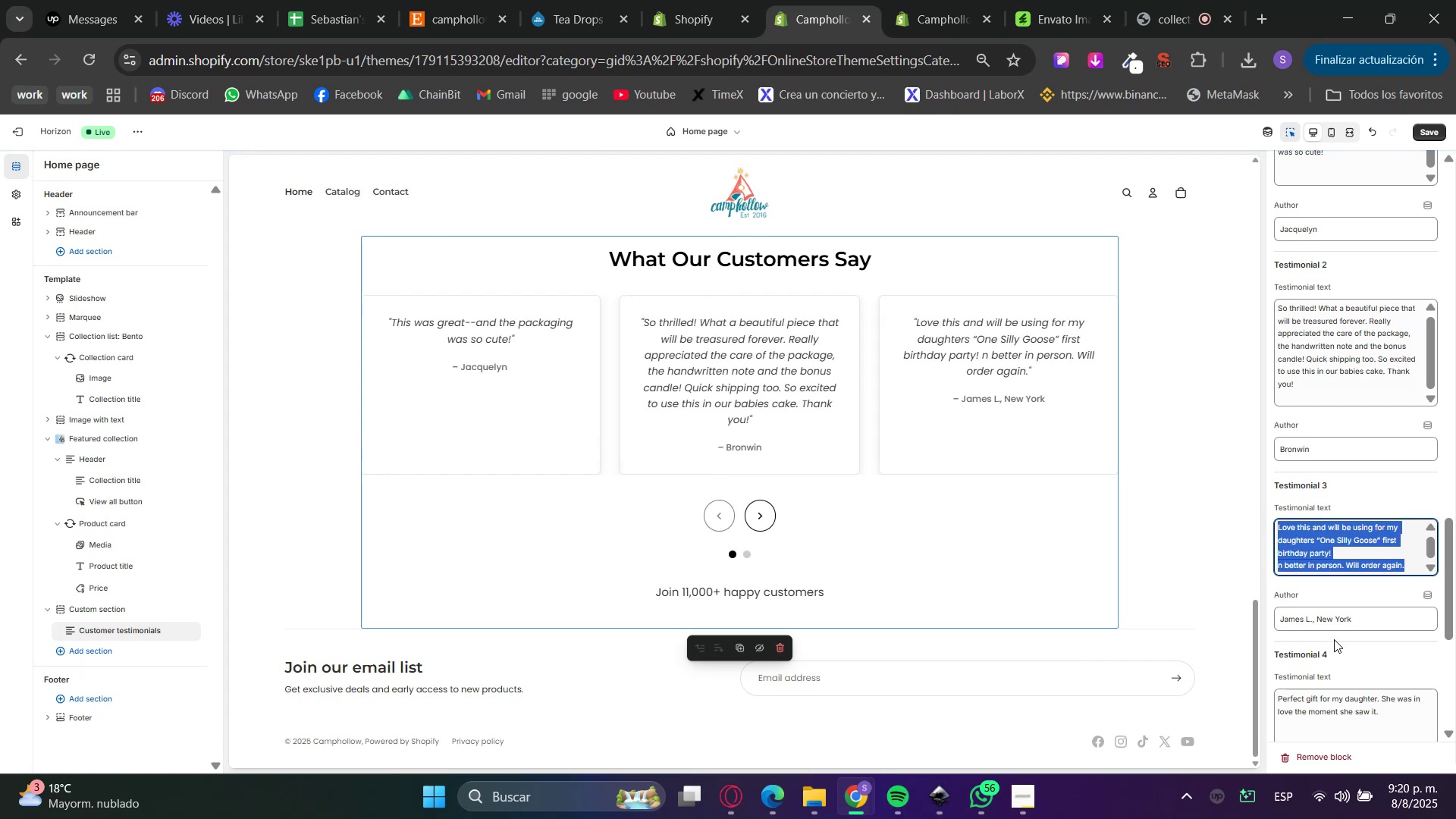 
key(Control+V)
 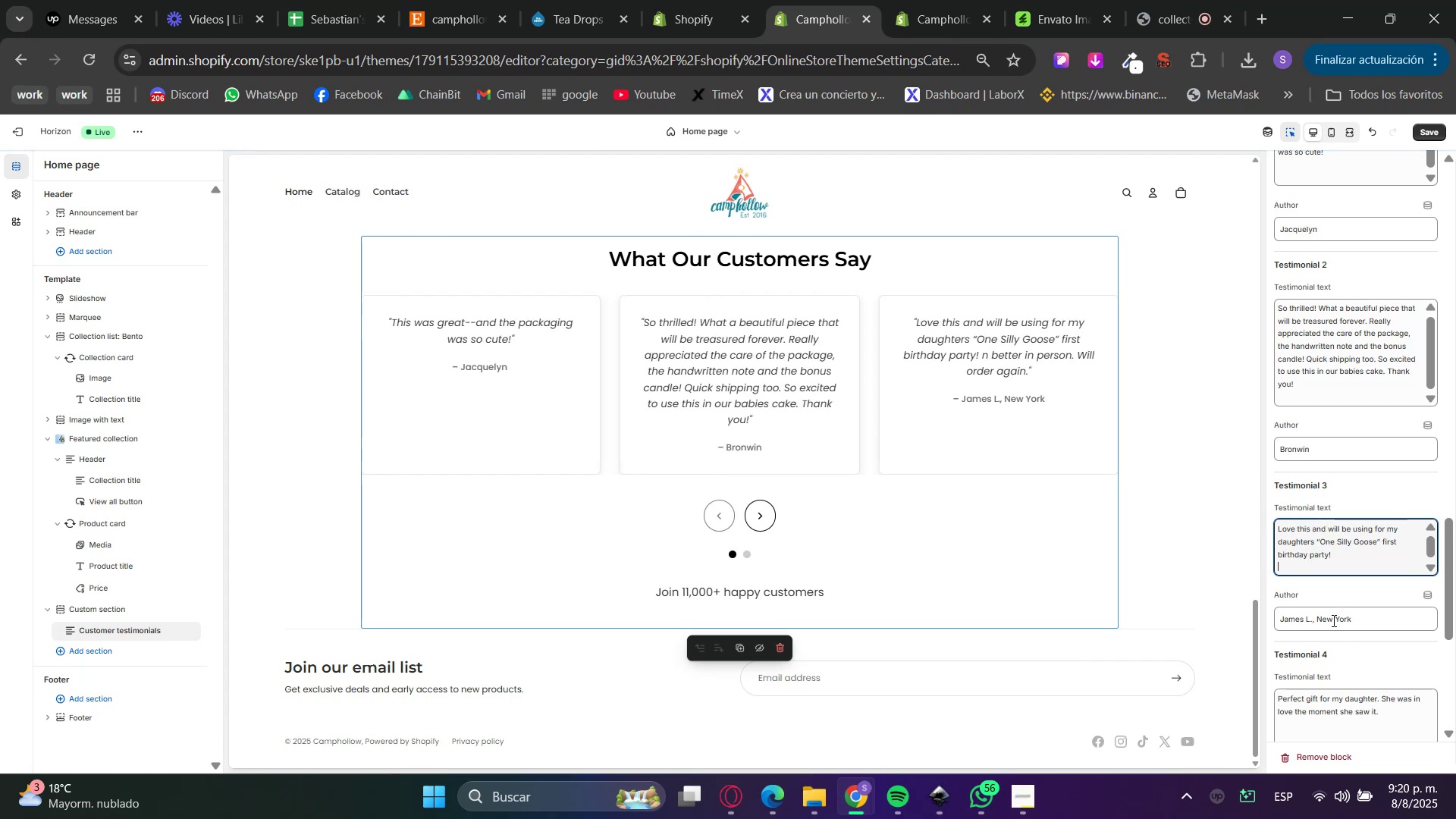 
double_click([1338, 626])
 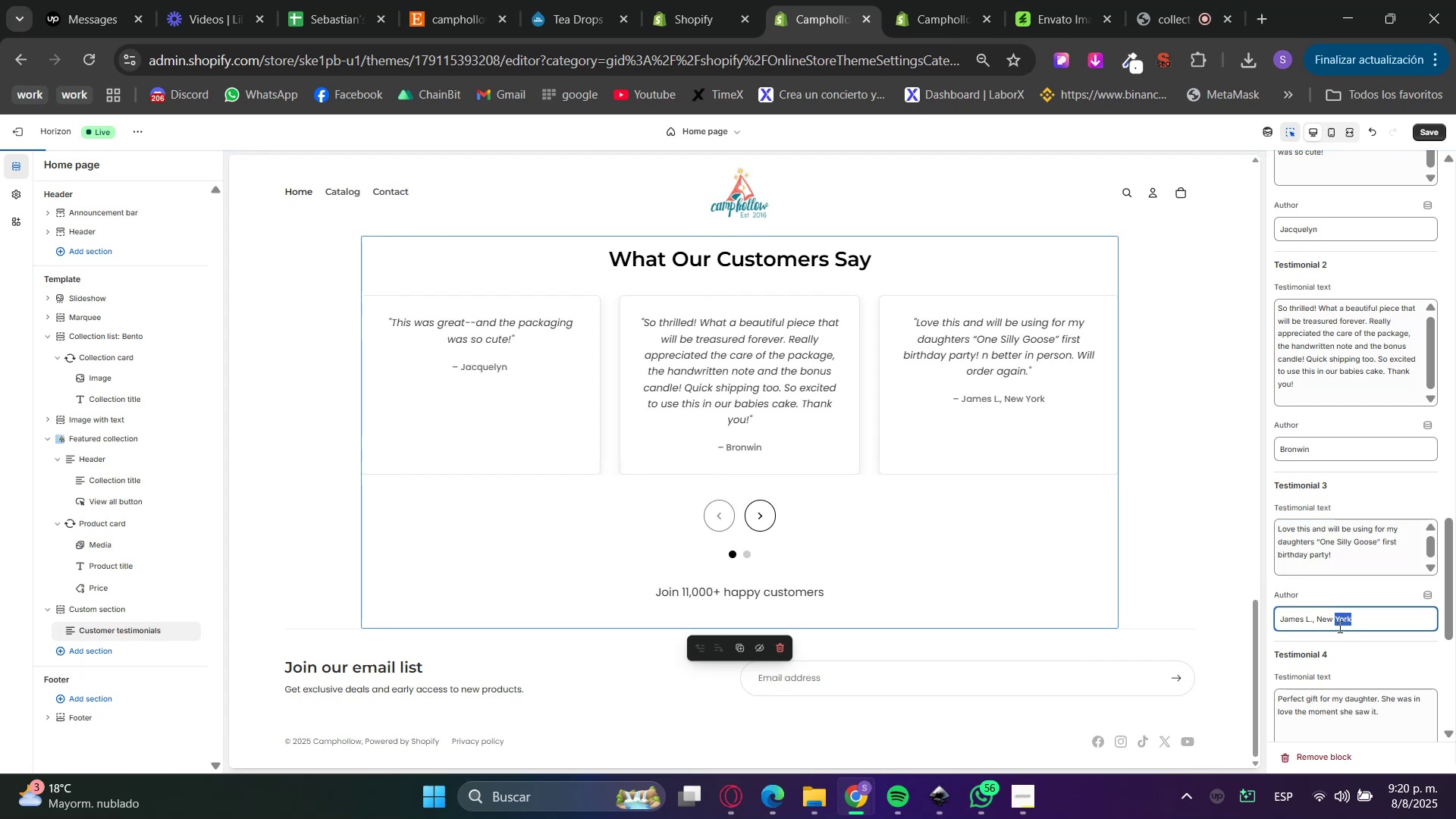 
triple_click([1338, 626])
 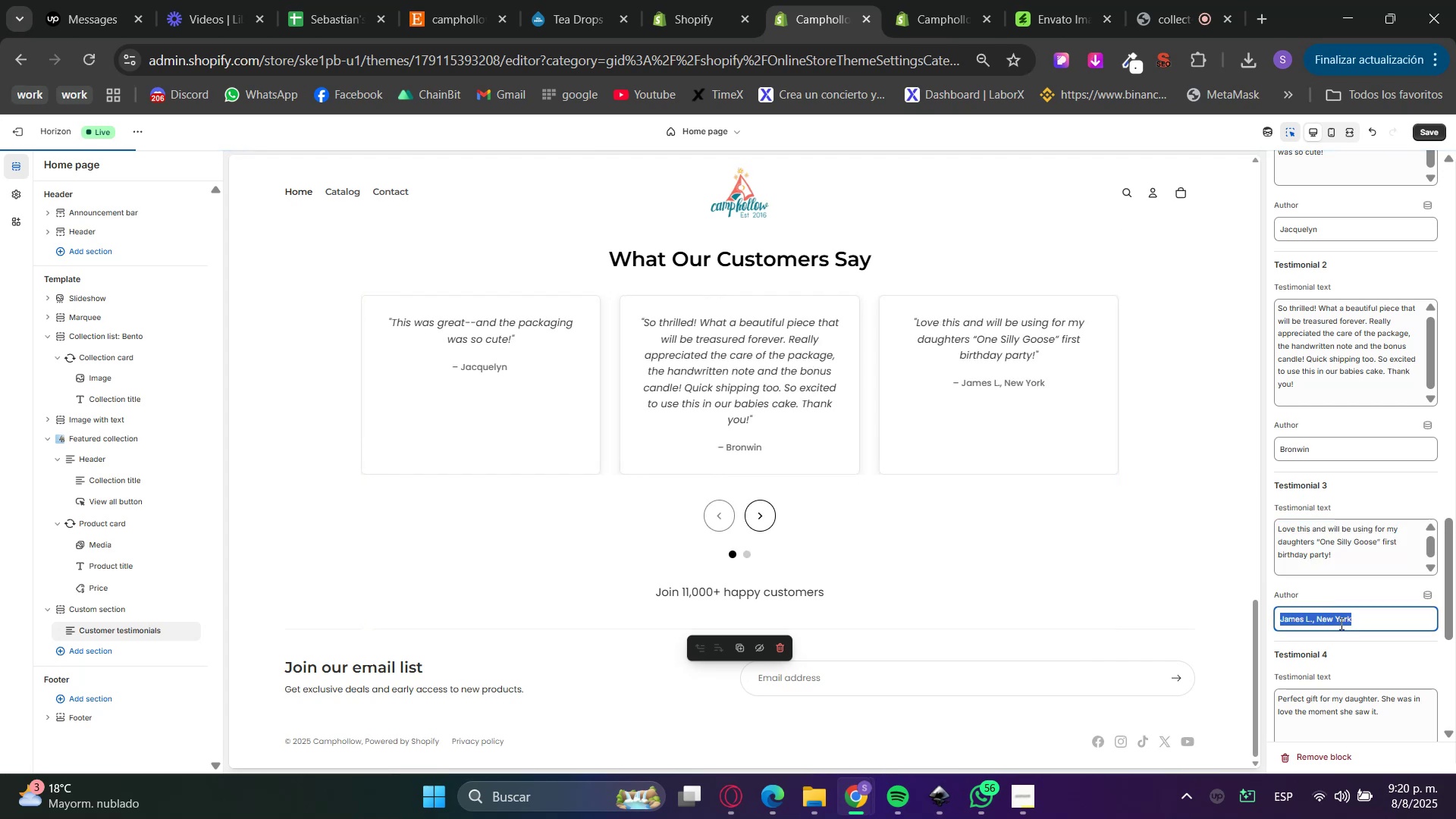 
type(Lydia)
 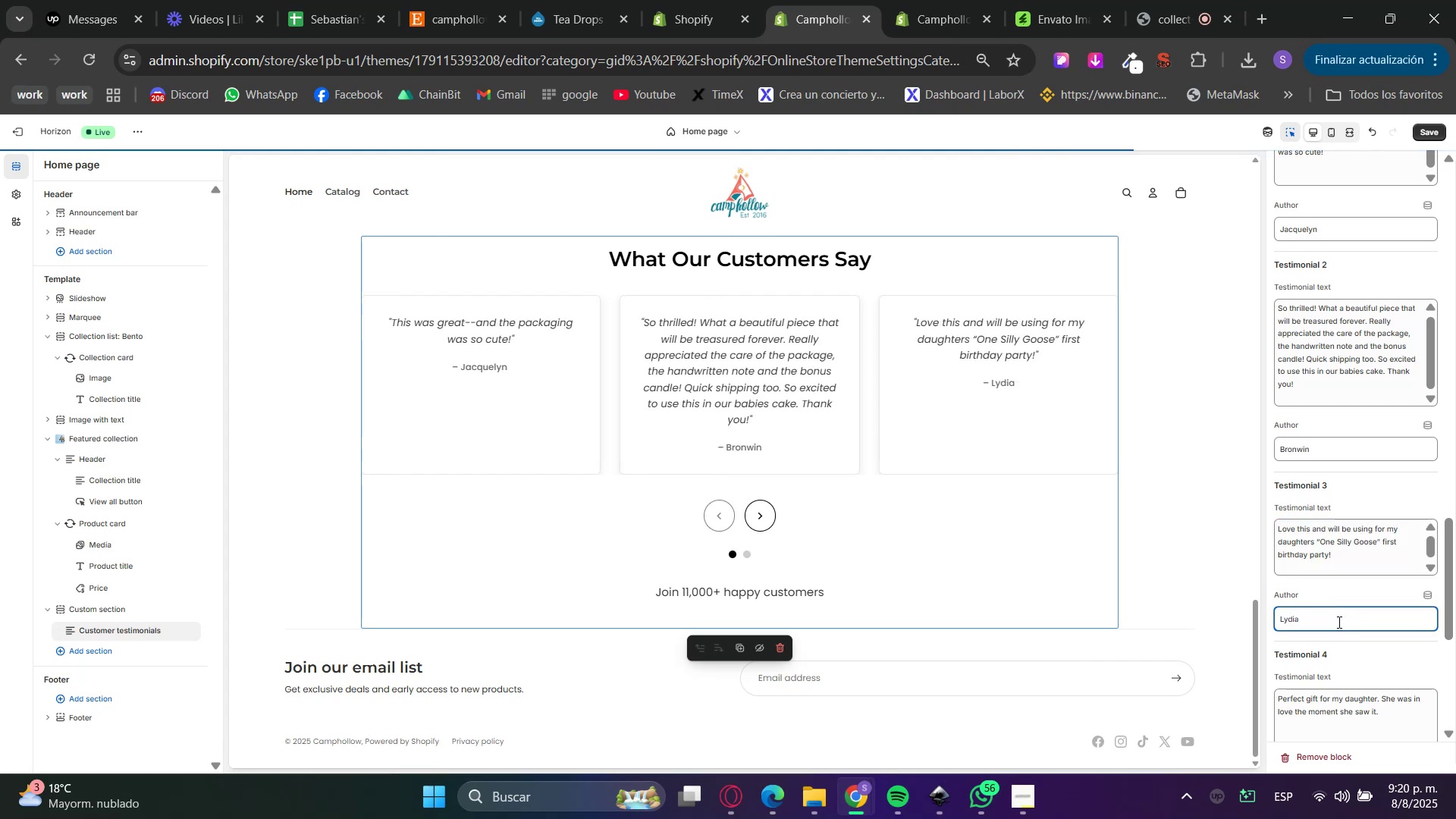 
left_click([1346, 601])
 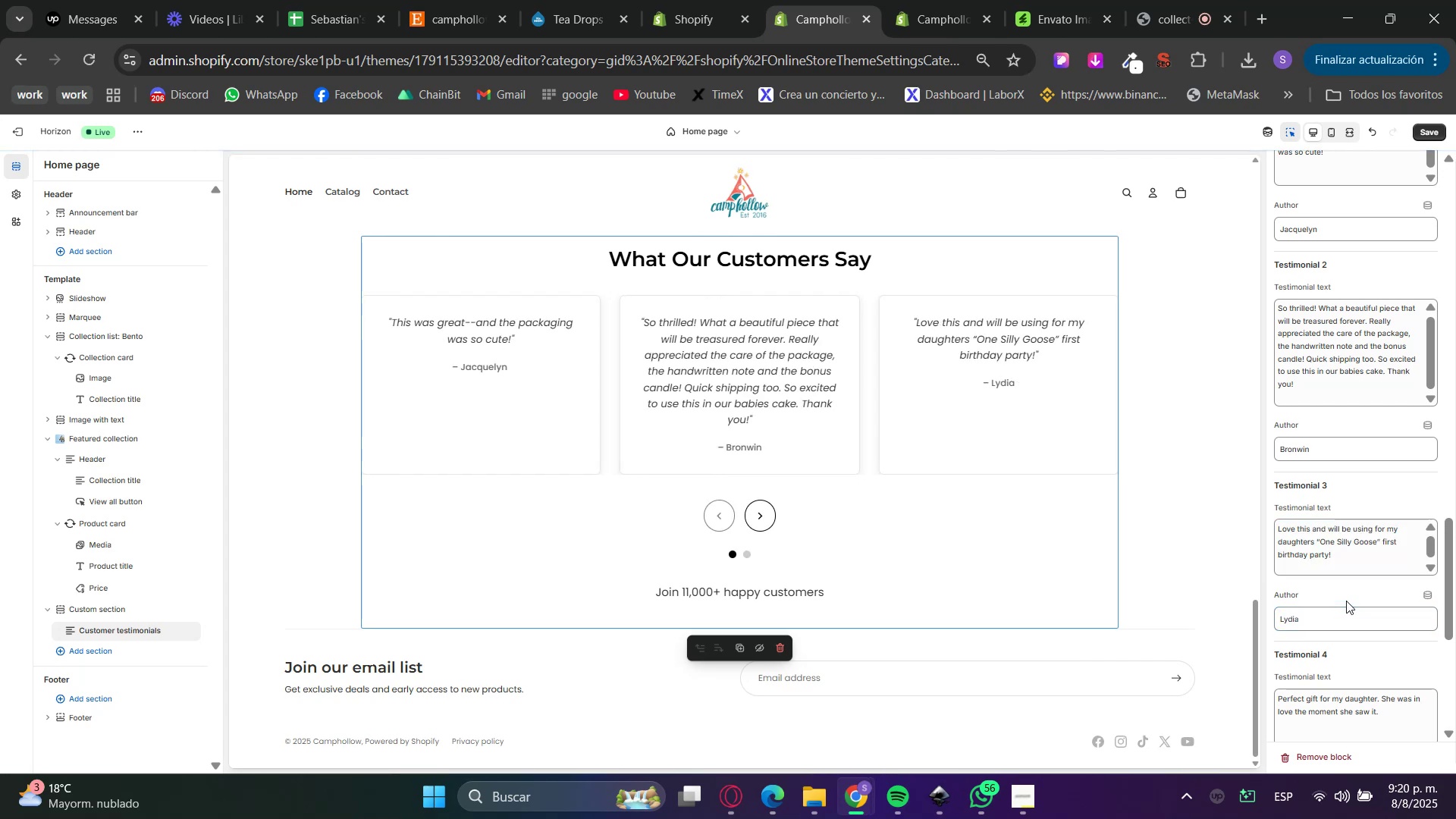 
scroll: coordinate [1346, 601], scroll_direction: down, amount: 2.0
 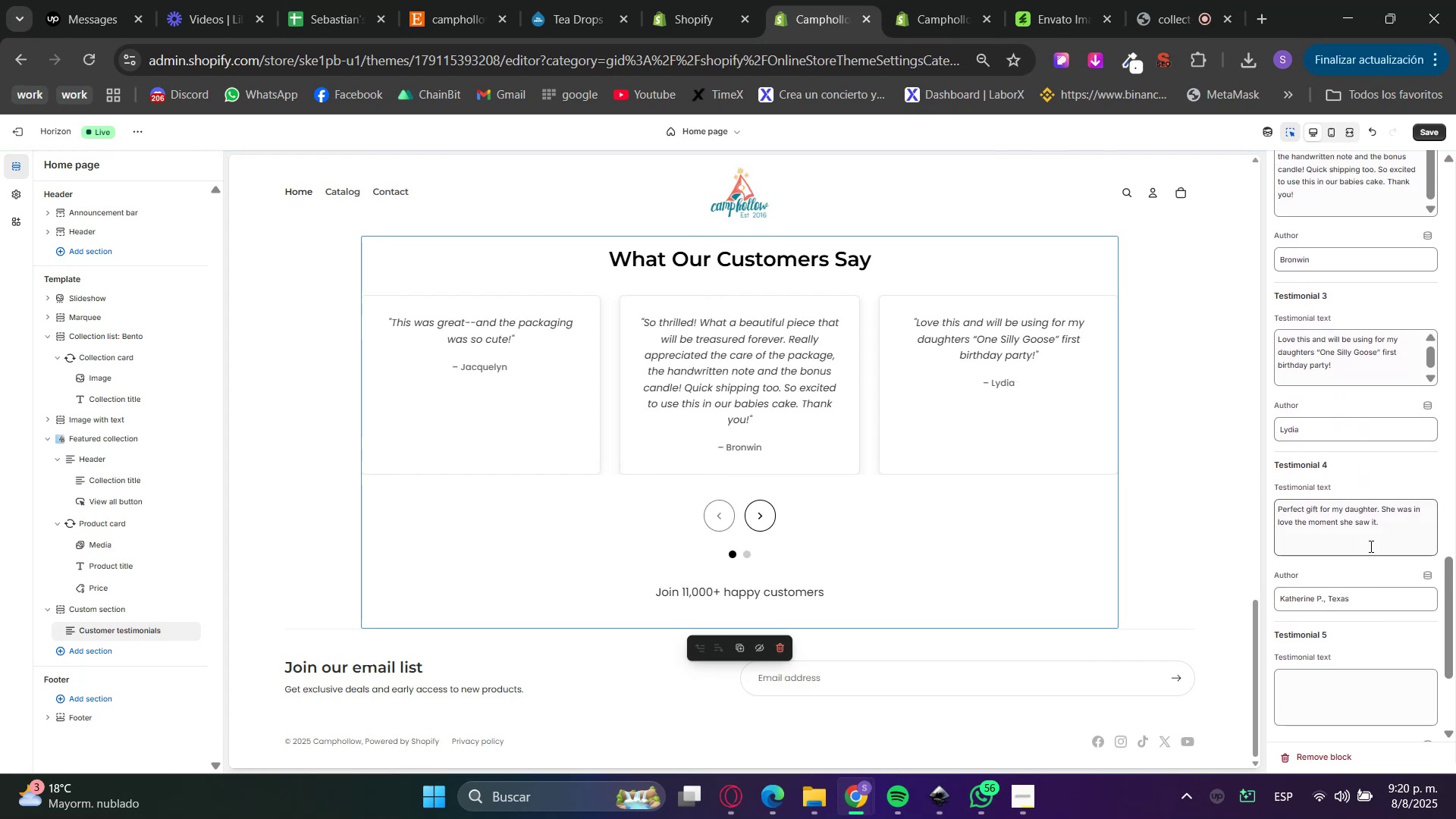 
double_click([1367, 531])
 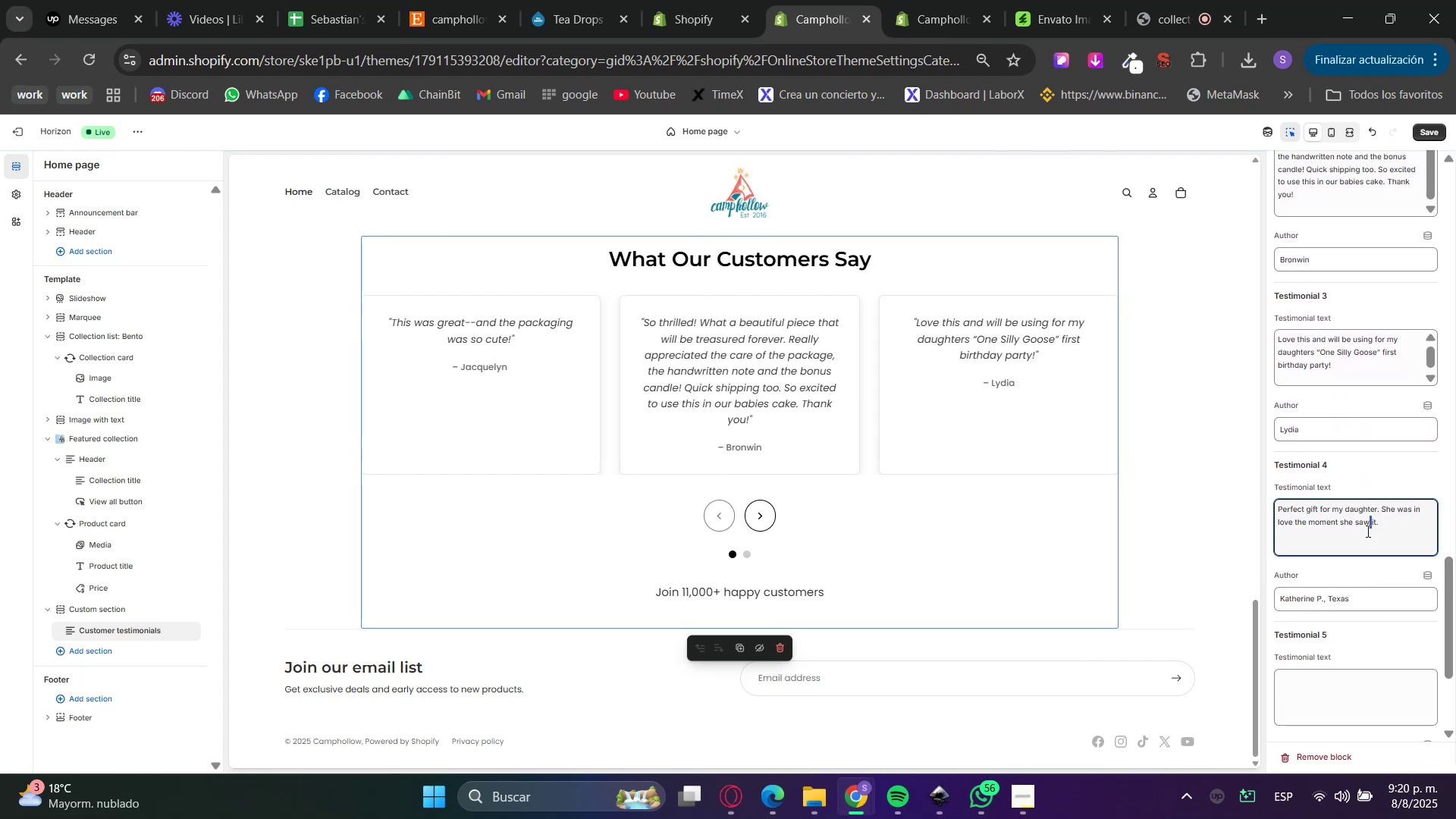 
triple_click([1367, 531])
 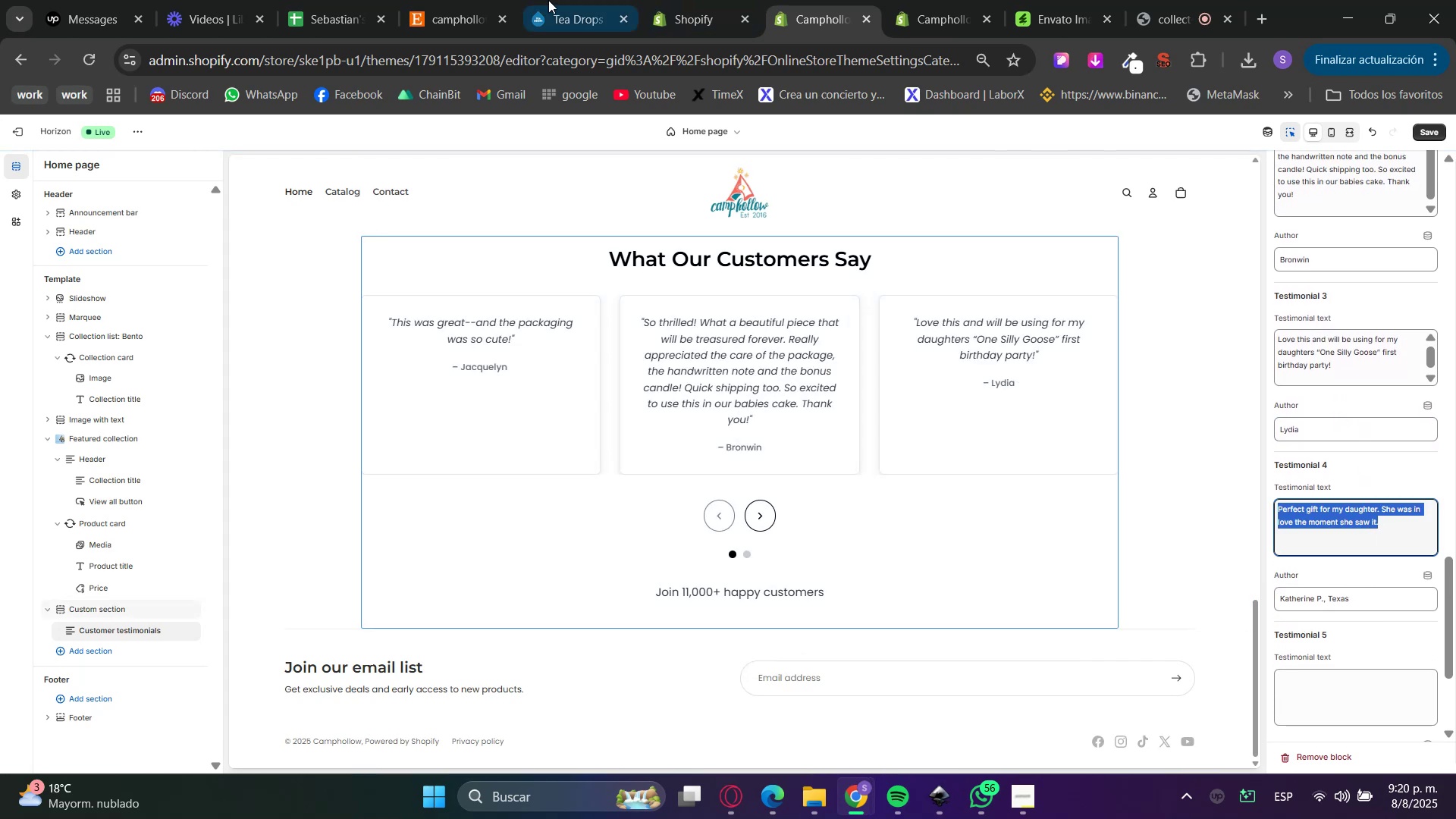 
left_click([441, 0])
 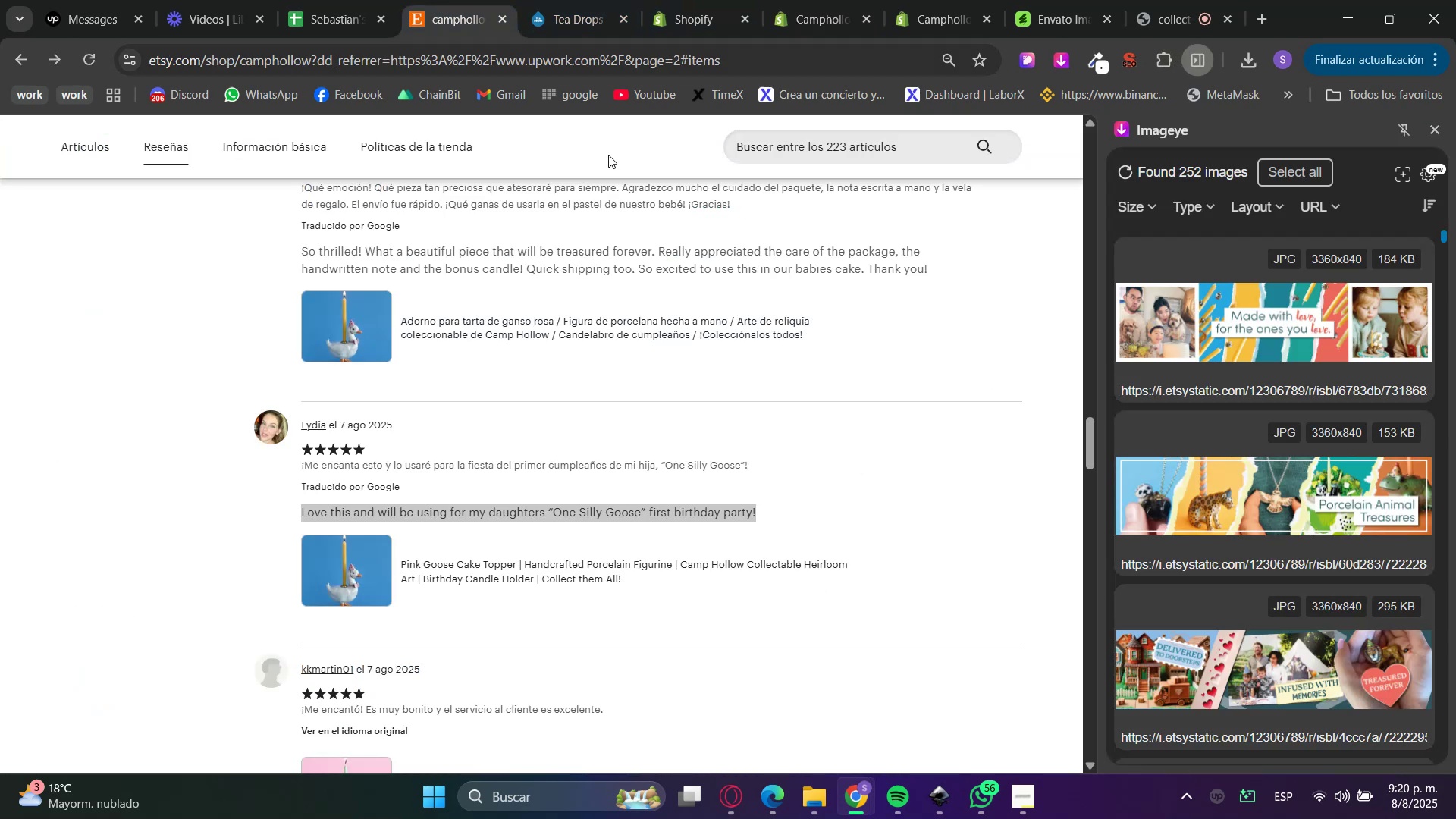 
scroll: coordinate [635, 476], scroll_direction: down, amount: 4.0
 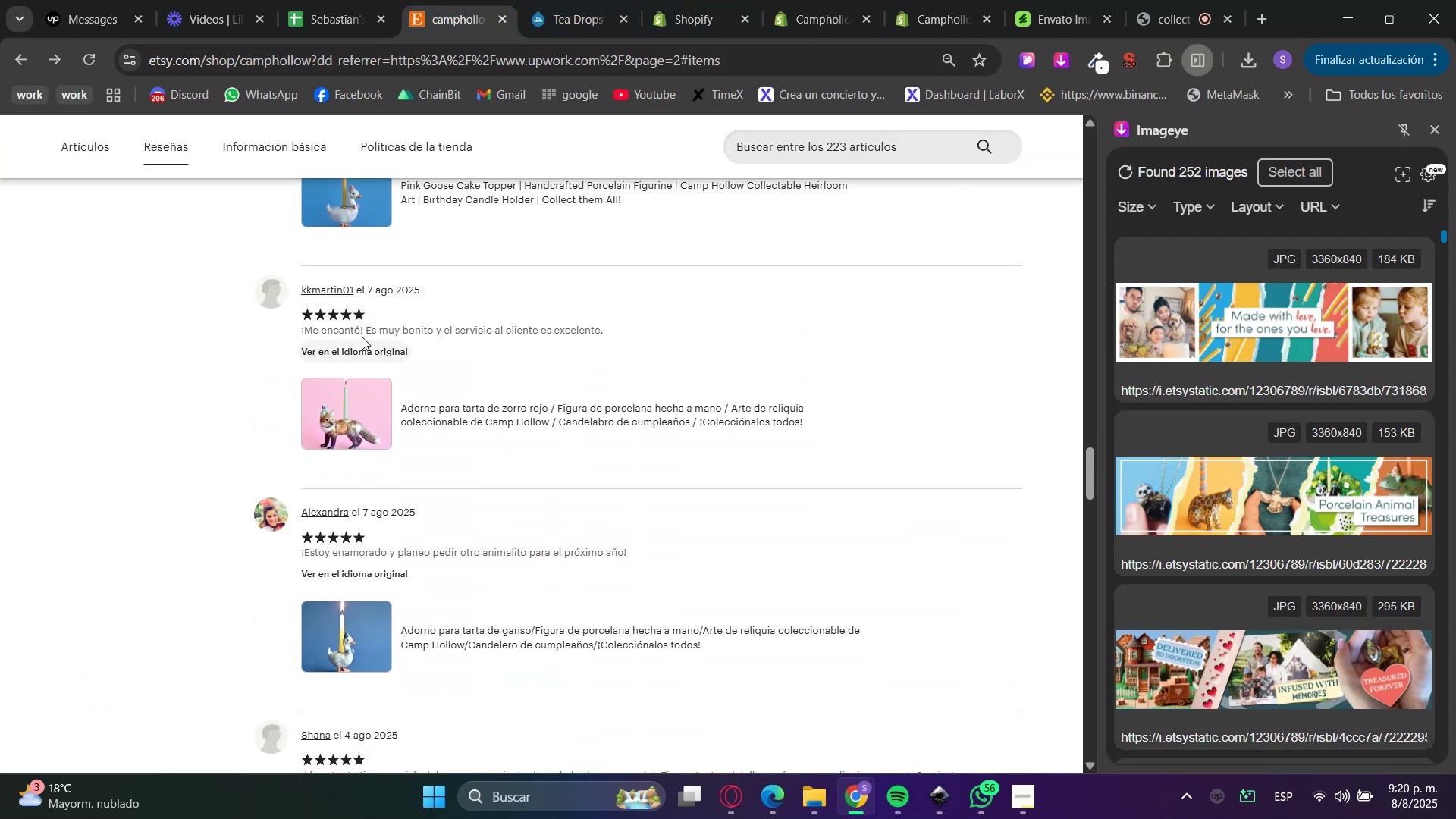 
left_click([358, 343])
 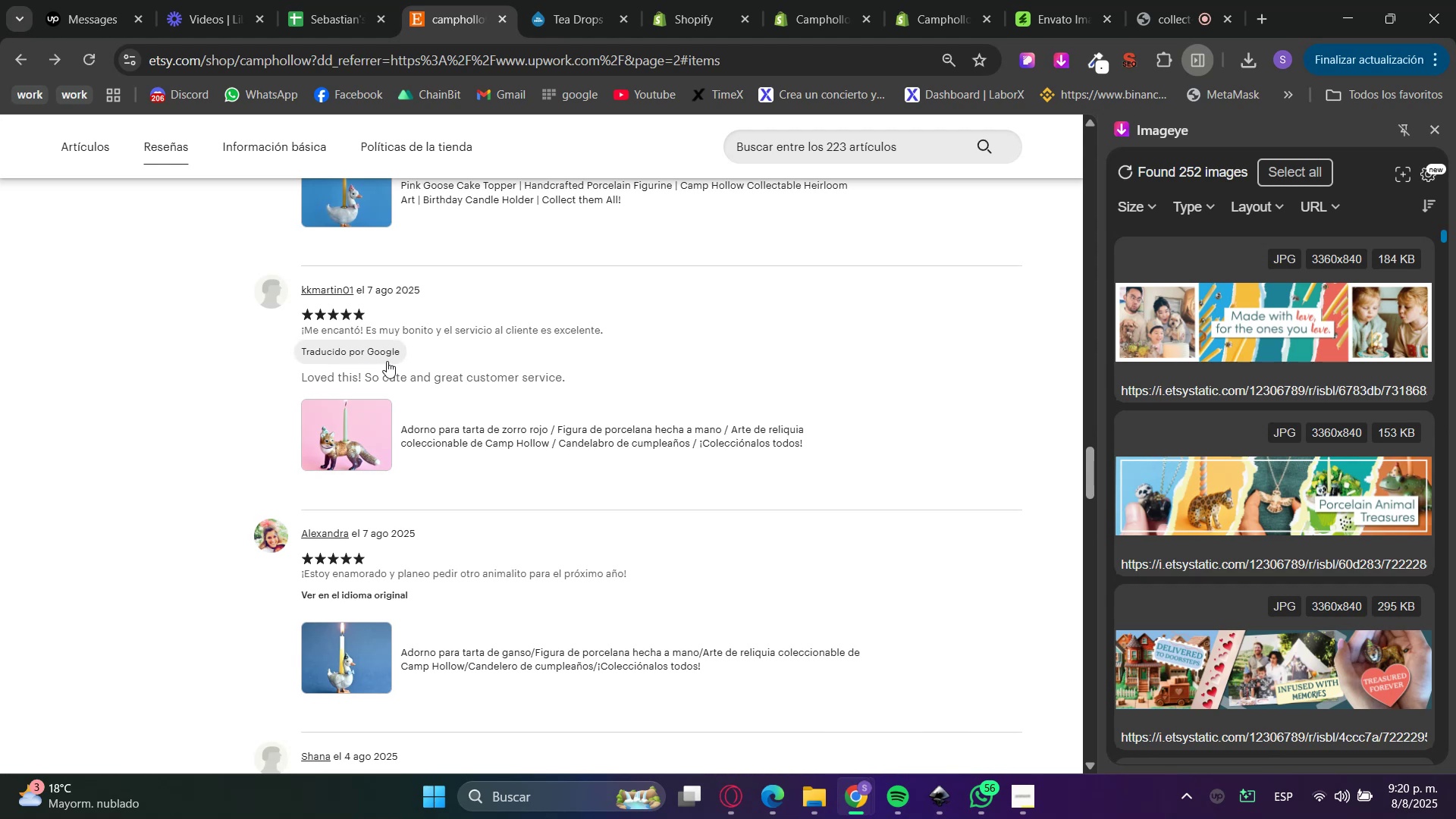 
double_click([388, 374])
 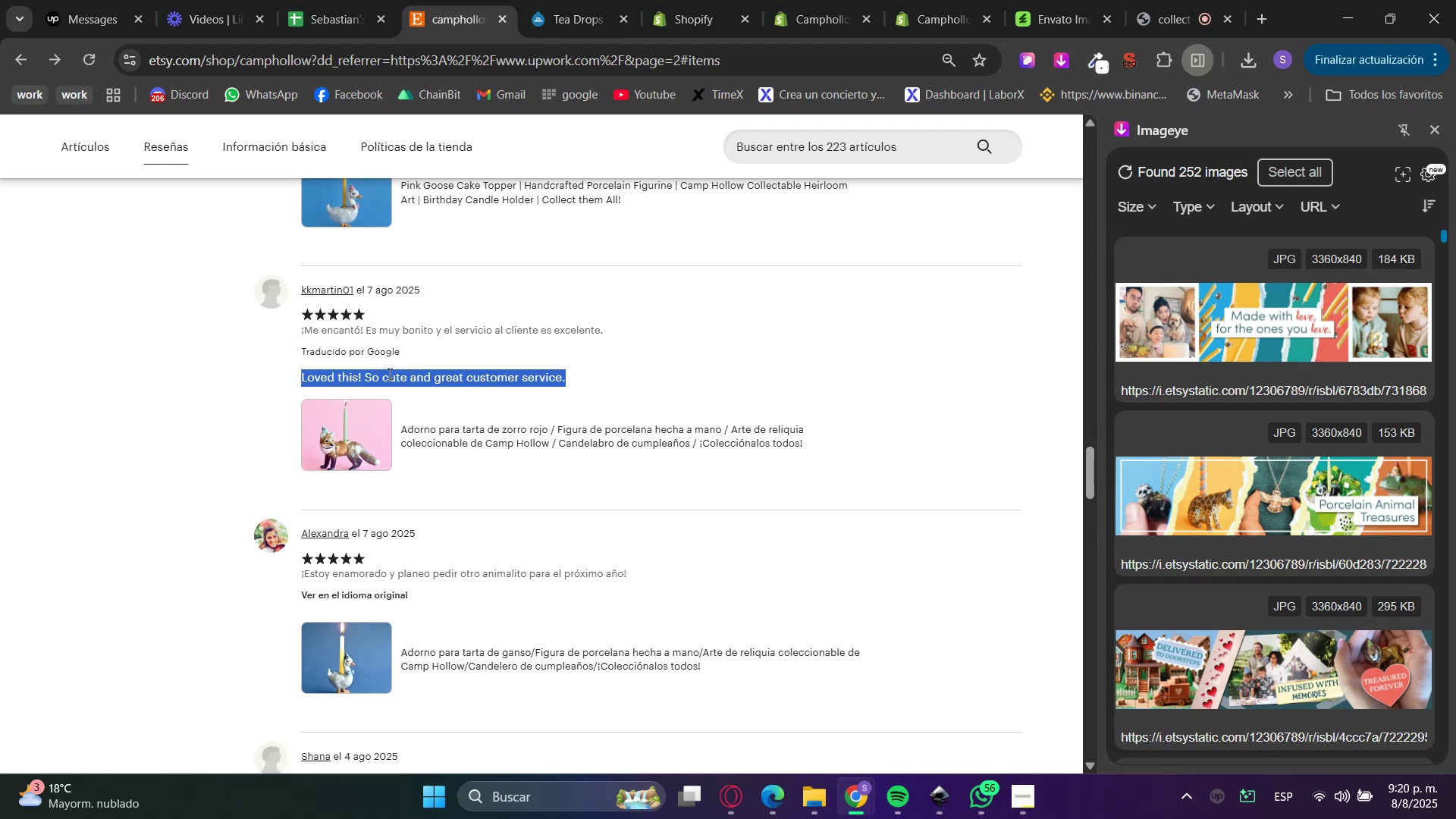 
triple_click([388, 374])
 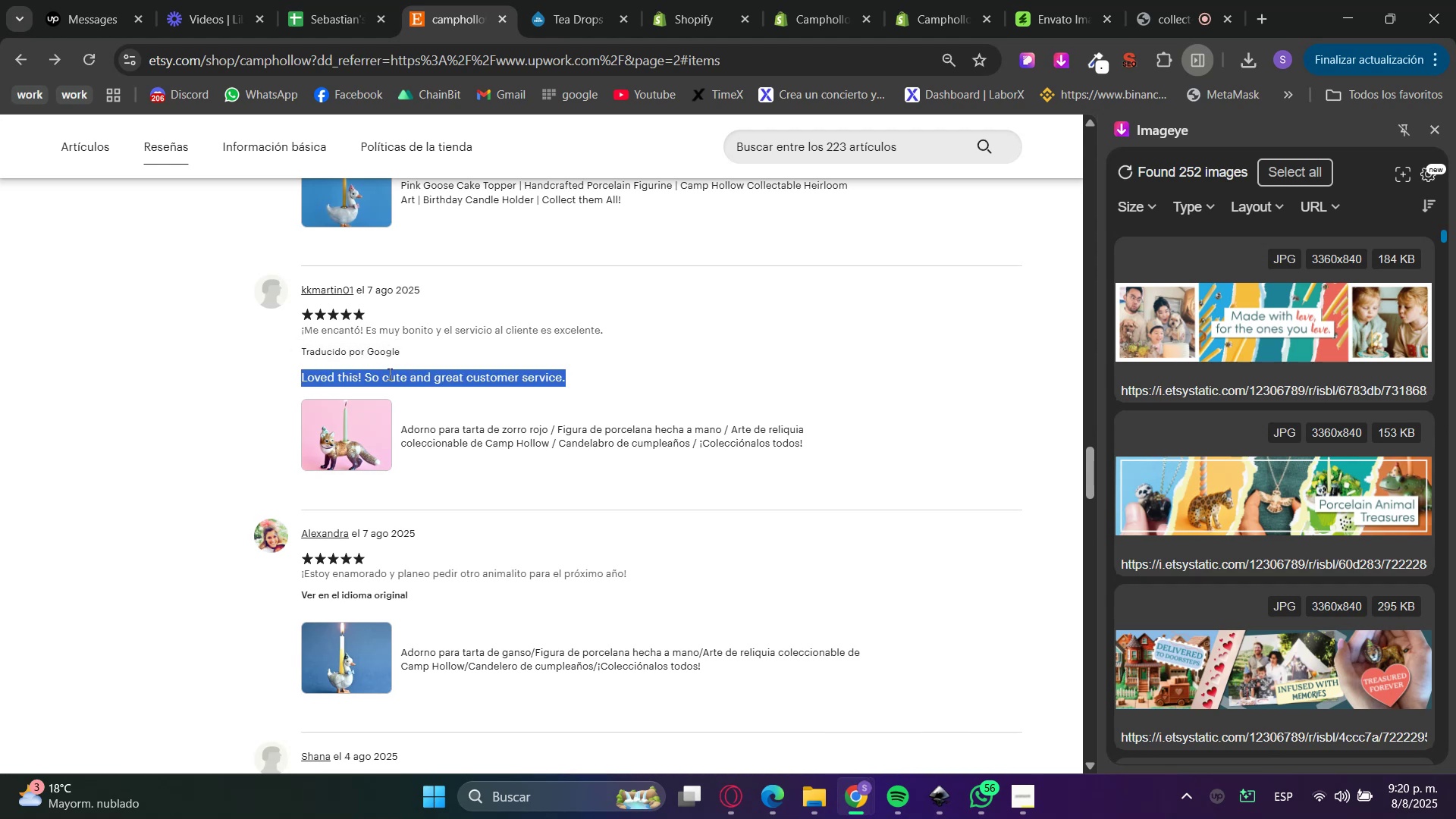 
triple_click([388, 374])
 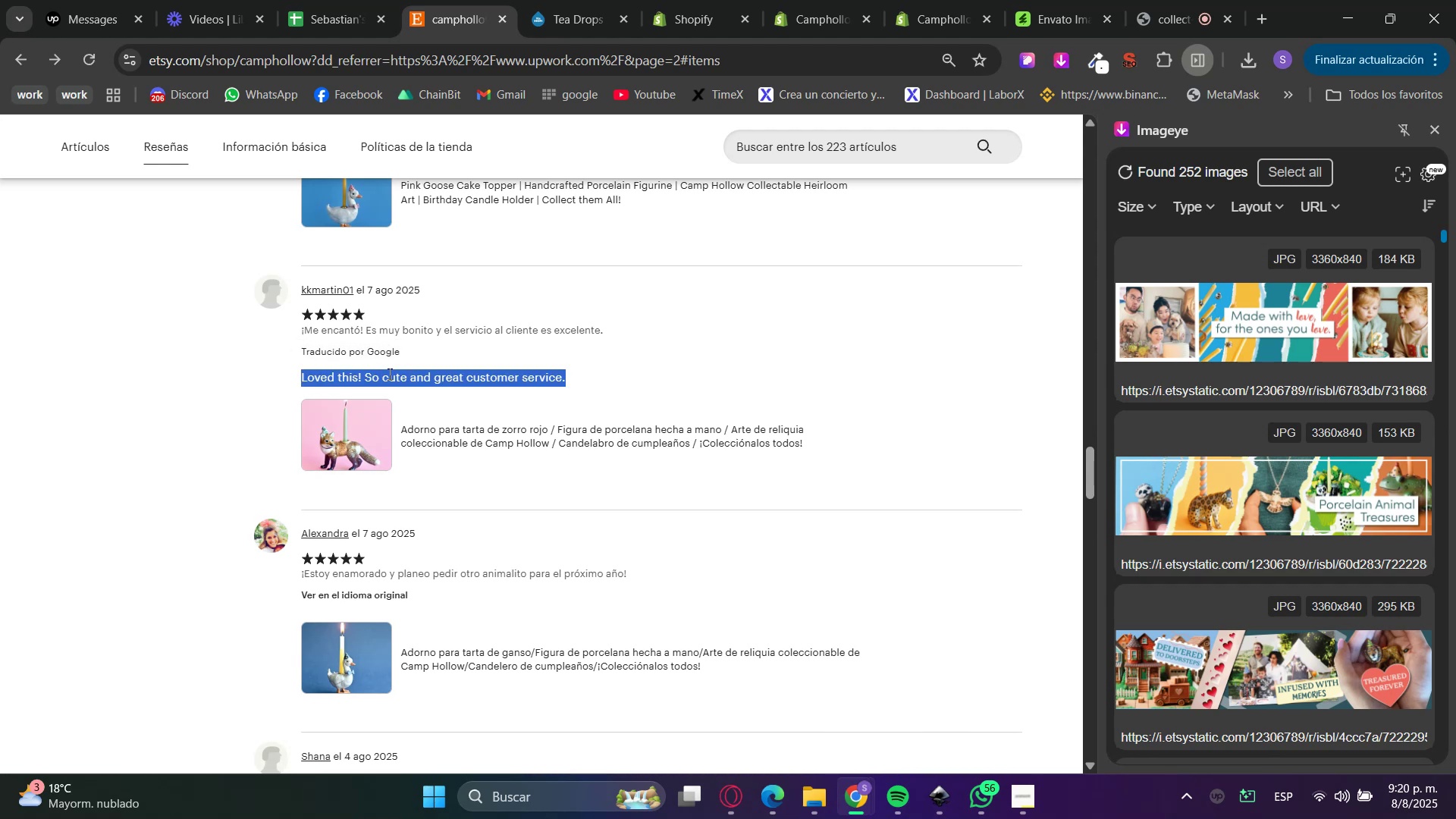 
key(Control+C)
 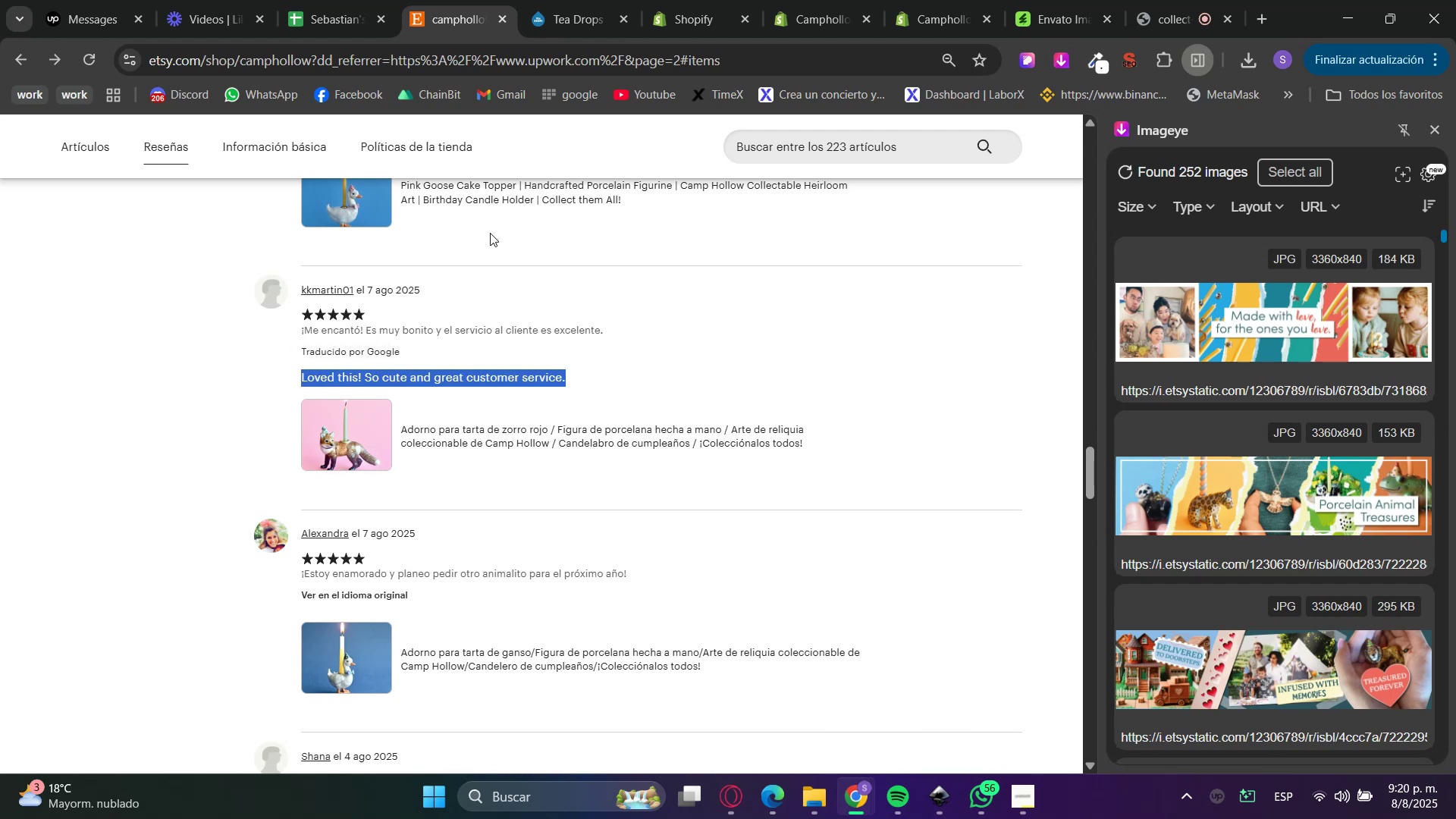 
key(Control+C)
 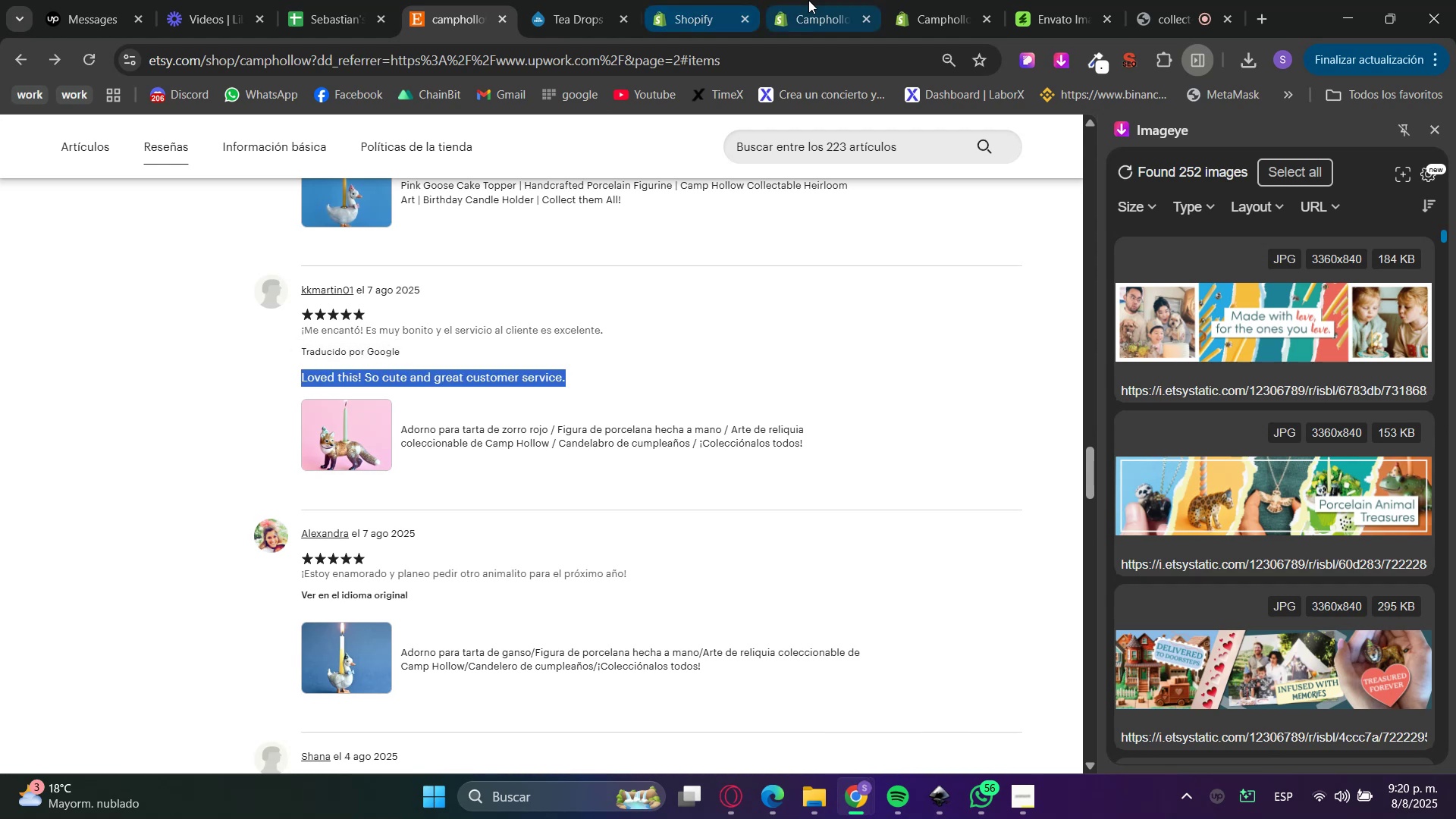 
left_click([808, 0])
 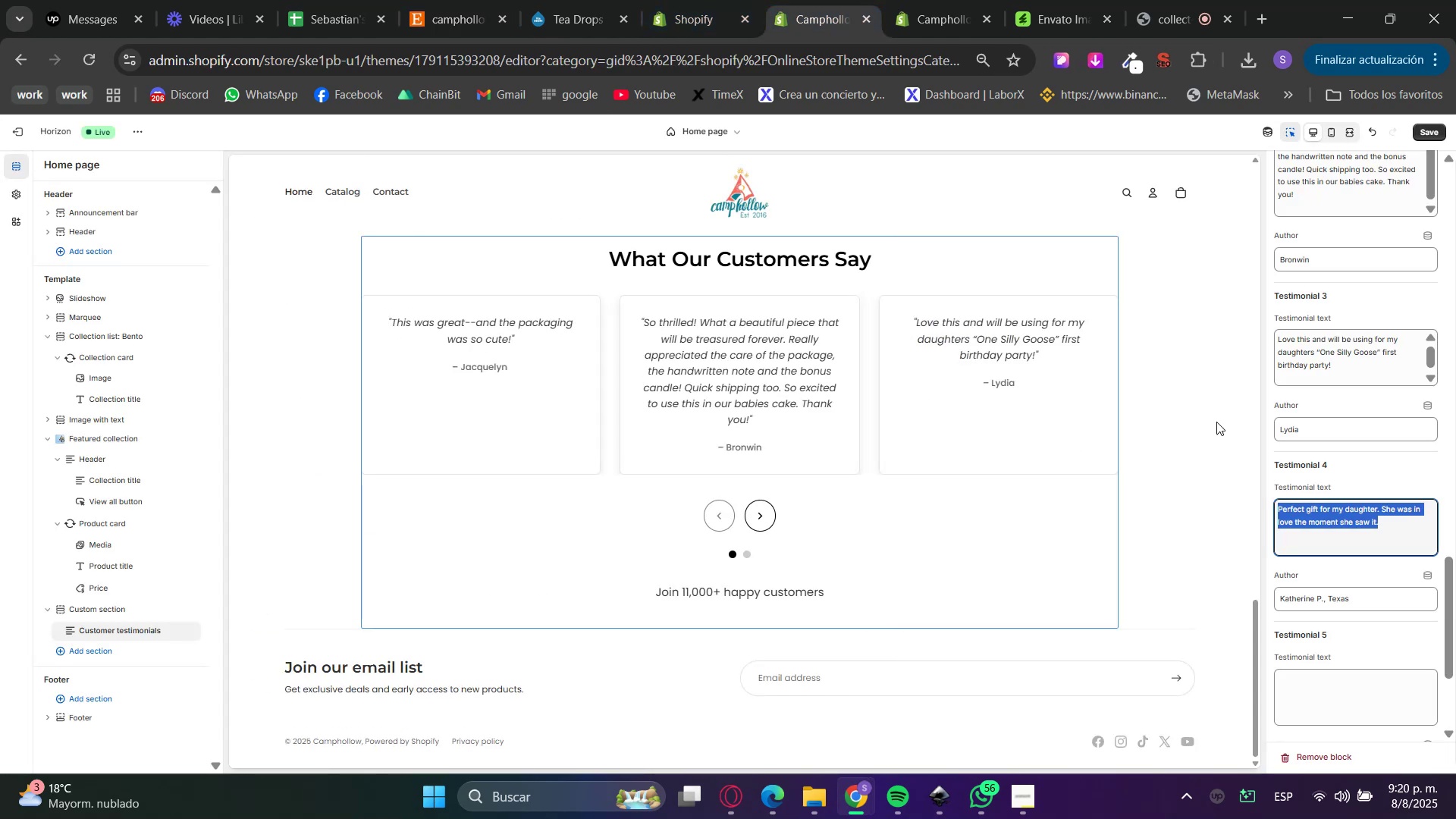 
key(Control+ControlLeft)
 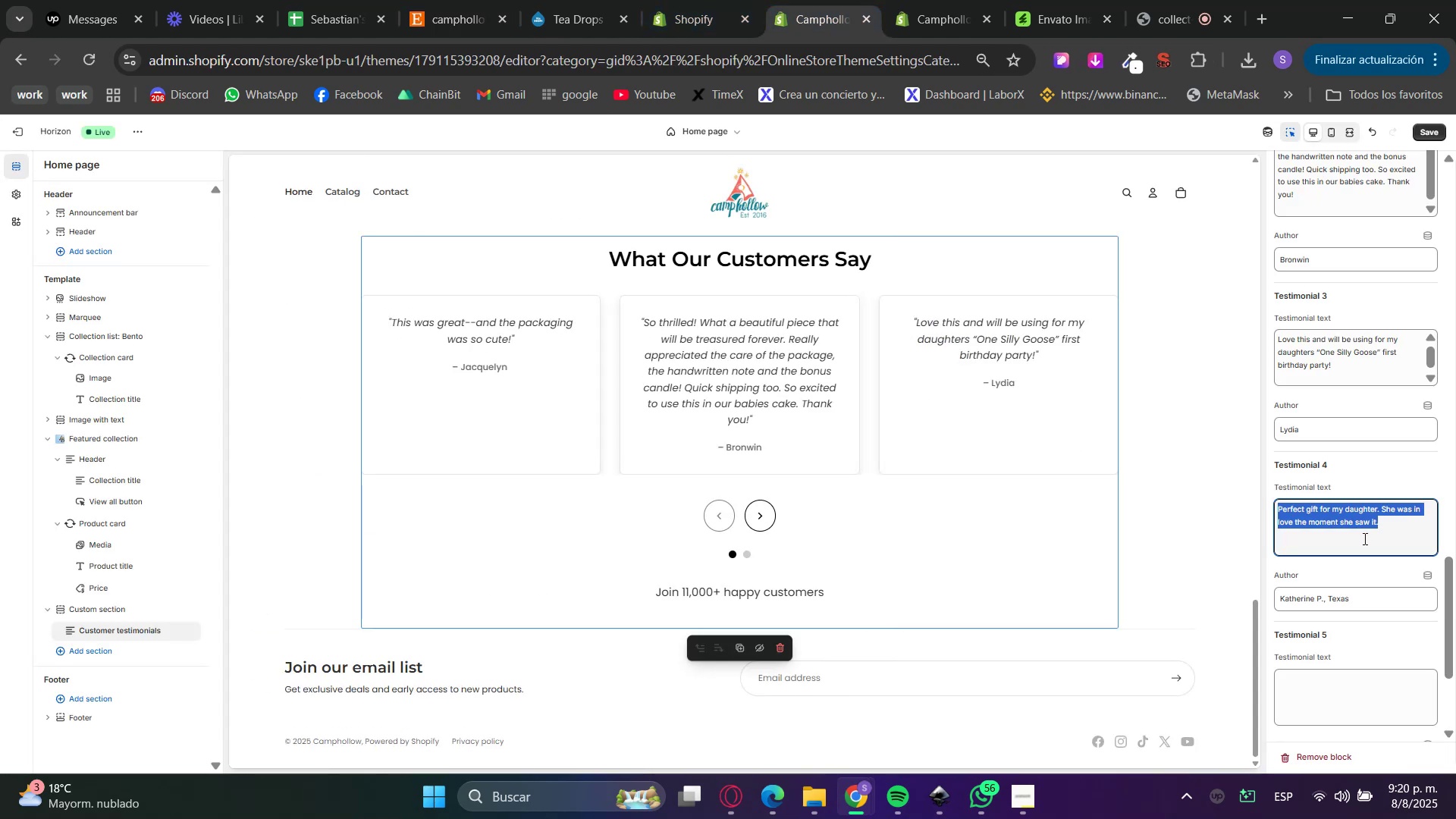 
key(Control+V)
 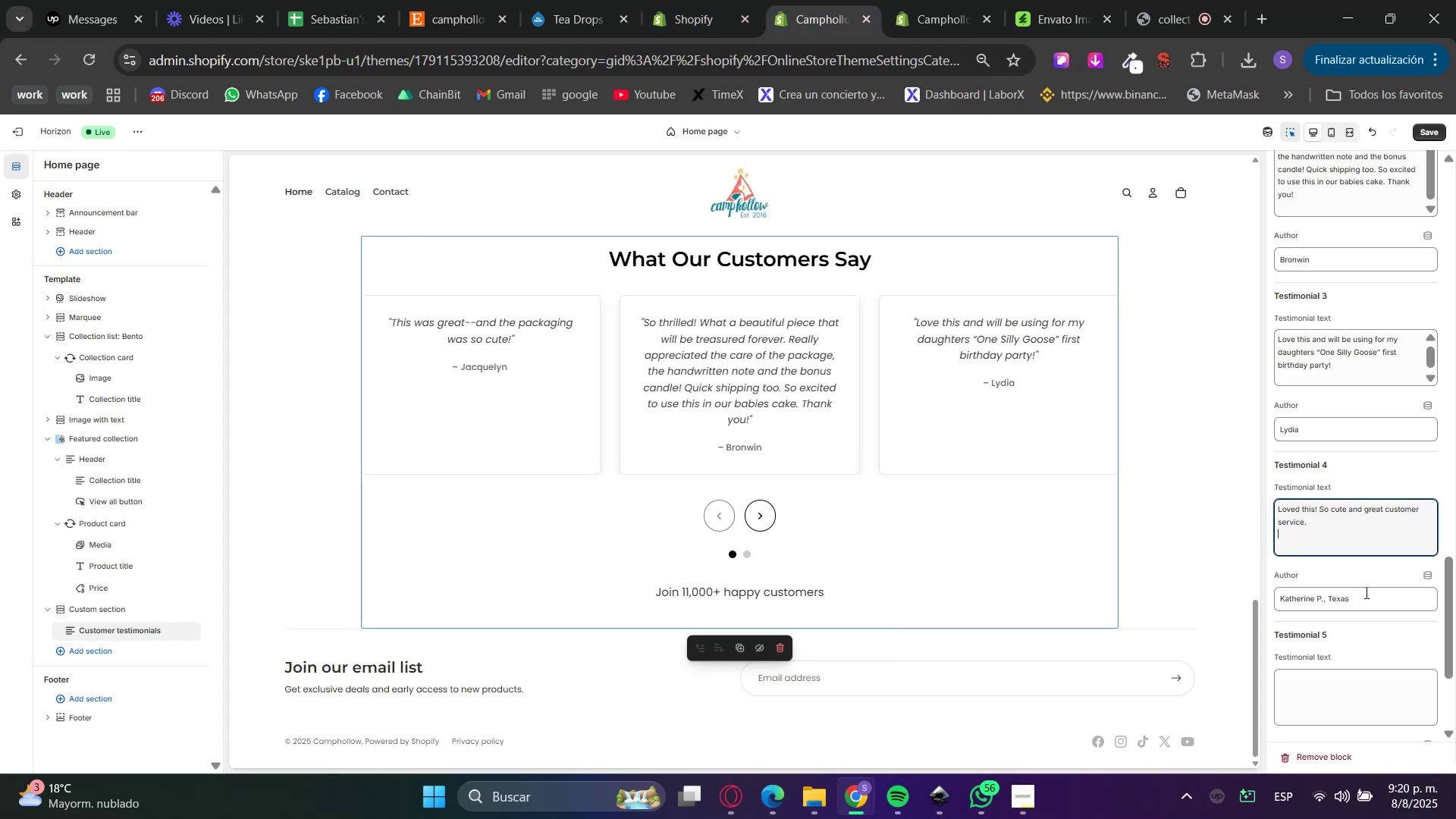 
left_click_drag(start_coordinate=[1363, 601], to_coordinate=[1269, 591])
 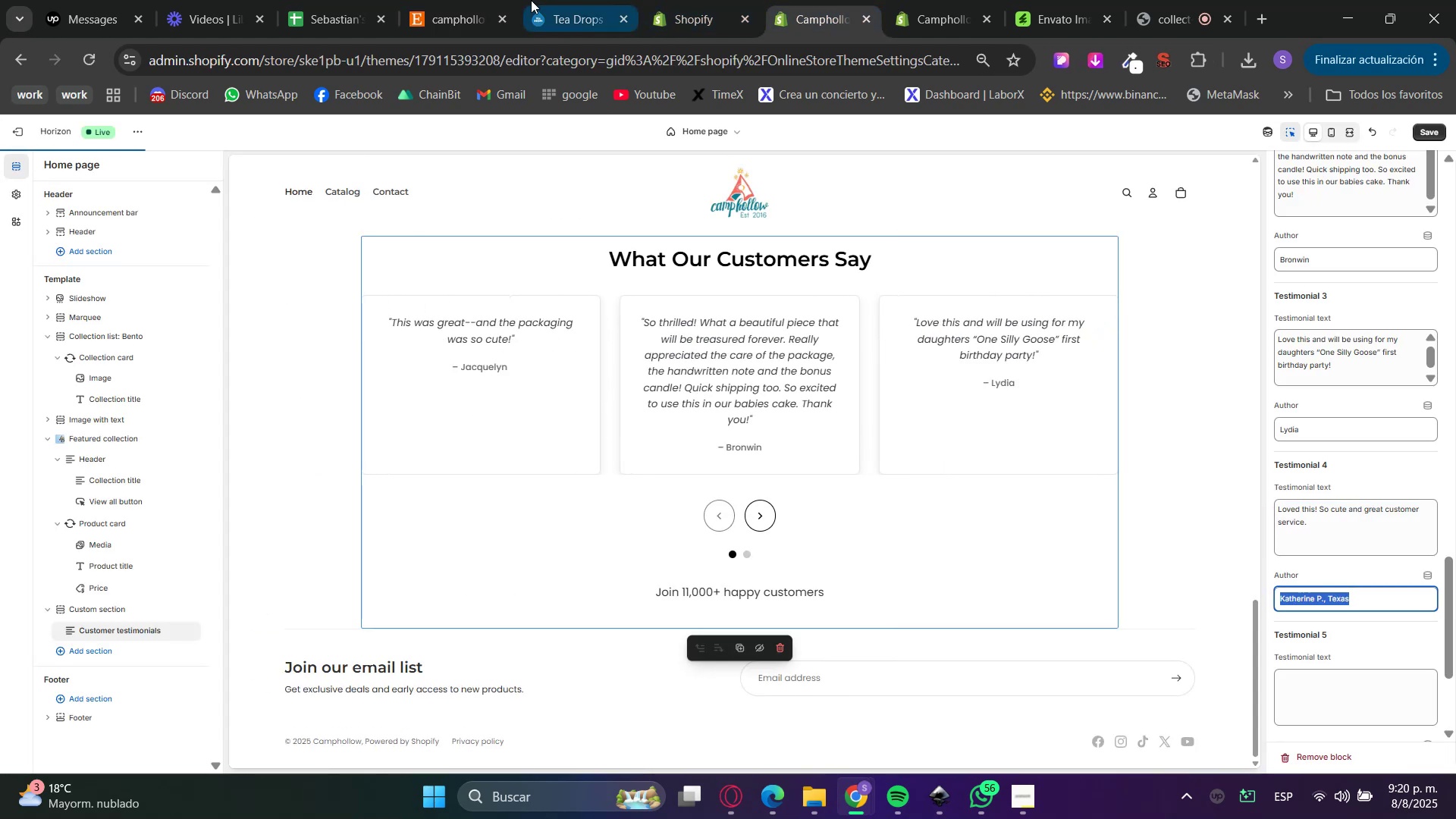 
double_click([494, 0])
 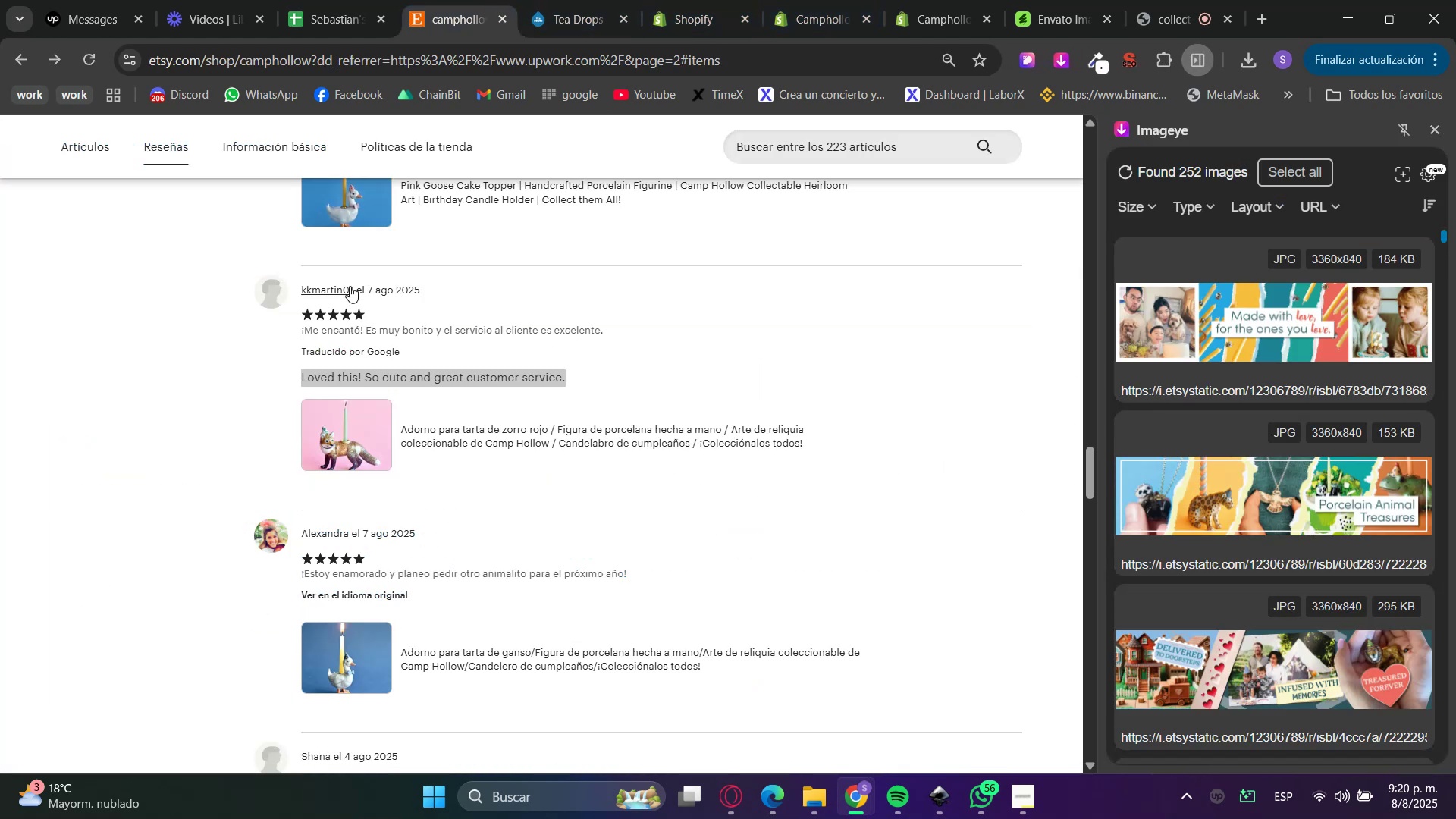 
left_click_drag(start_coordinate=[297, 298], to_coordinate=[352, 294])
 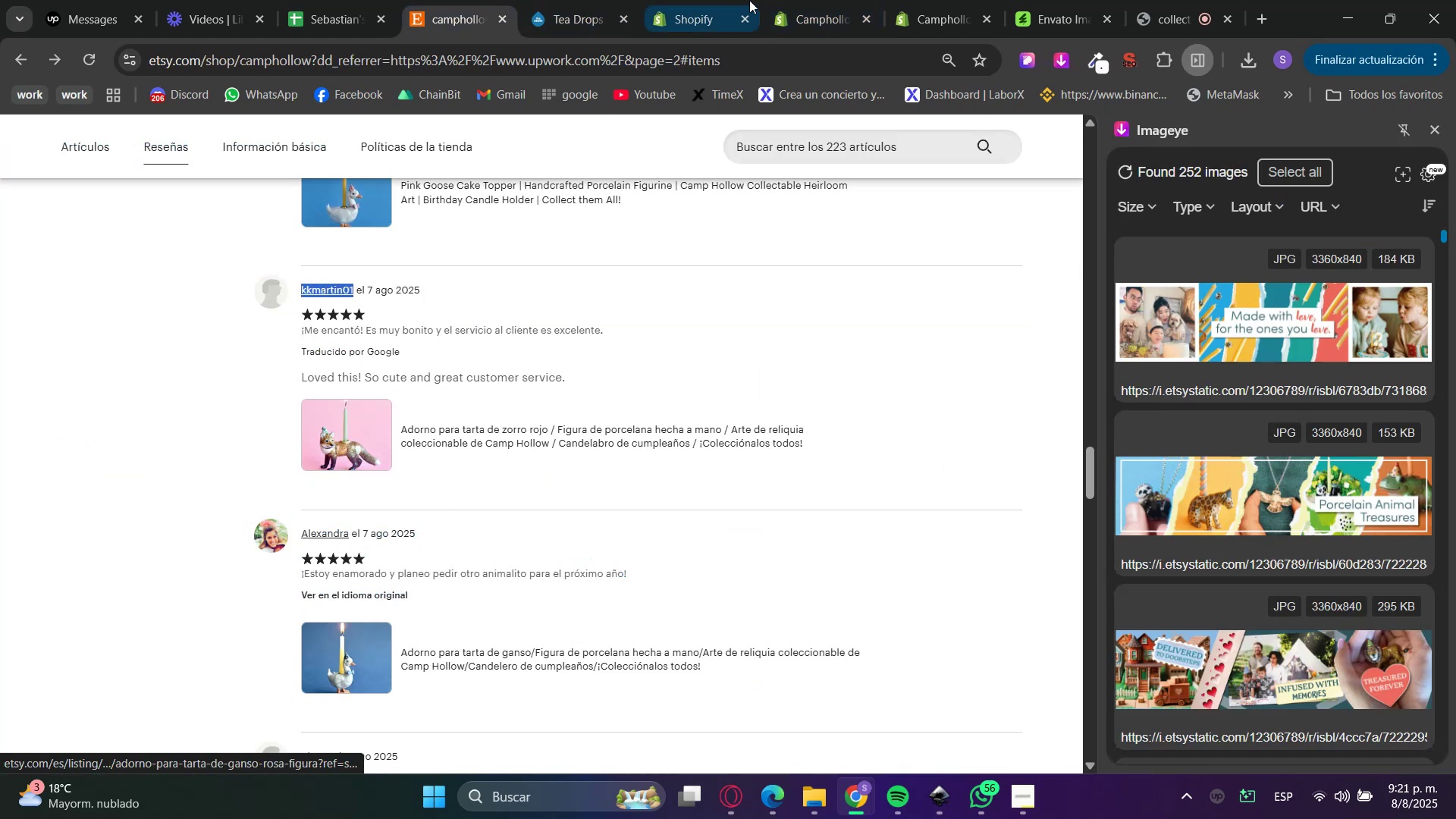 
key(Control+C)
 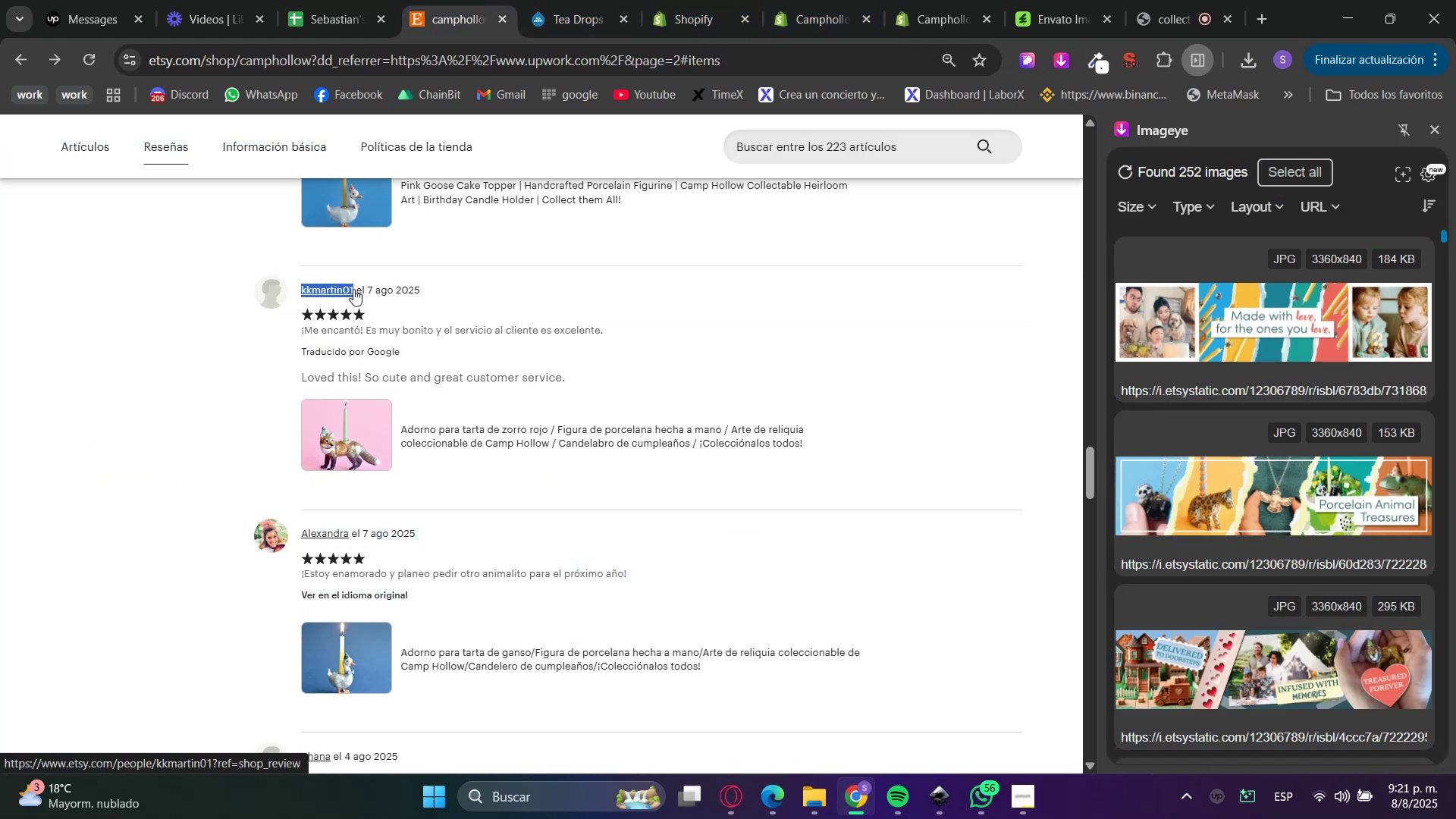 
key(Control+C)
 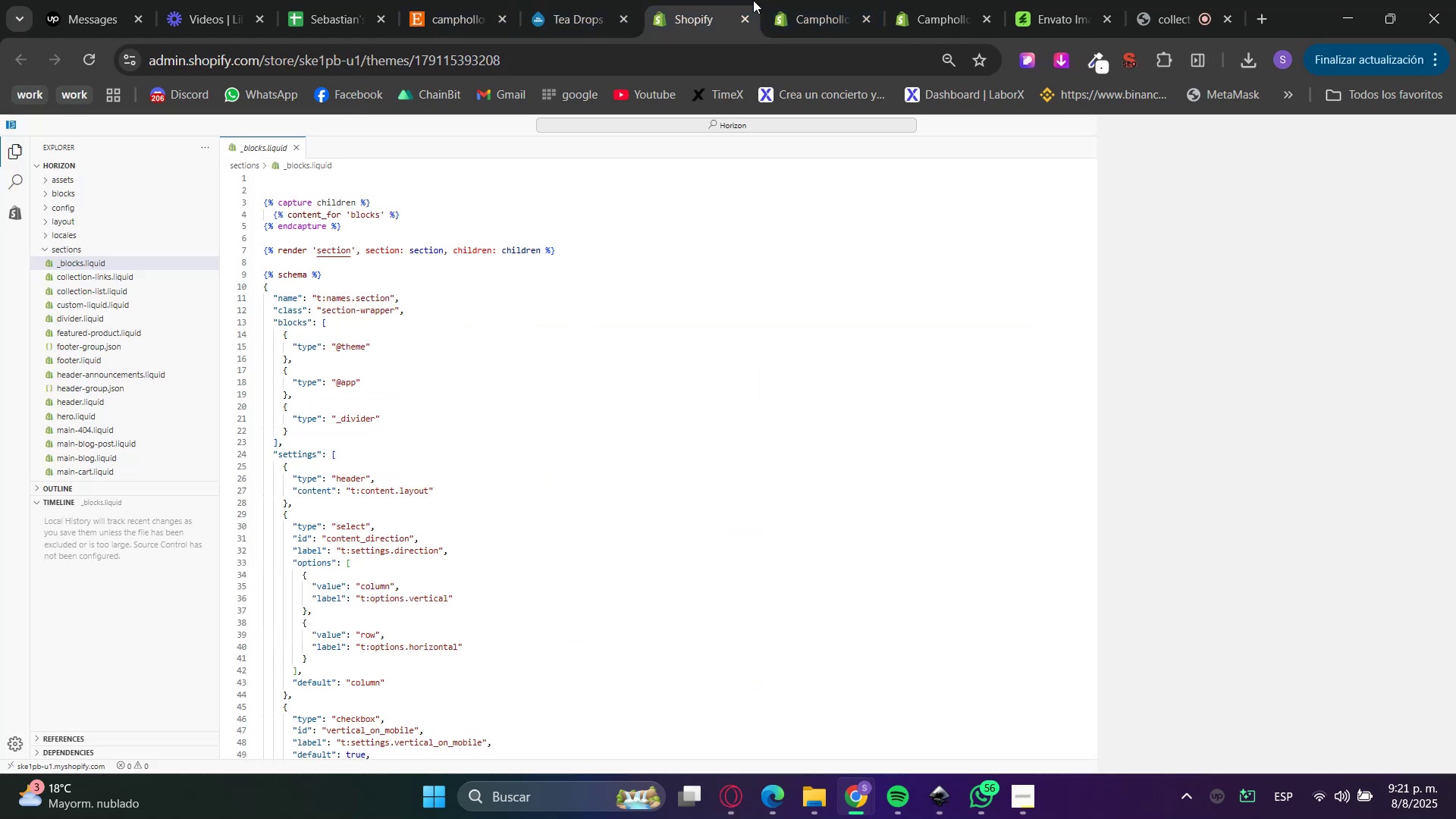 
double_click([799, 0])
 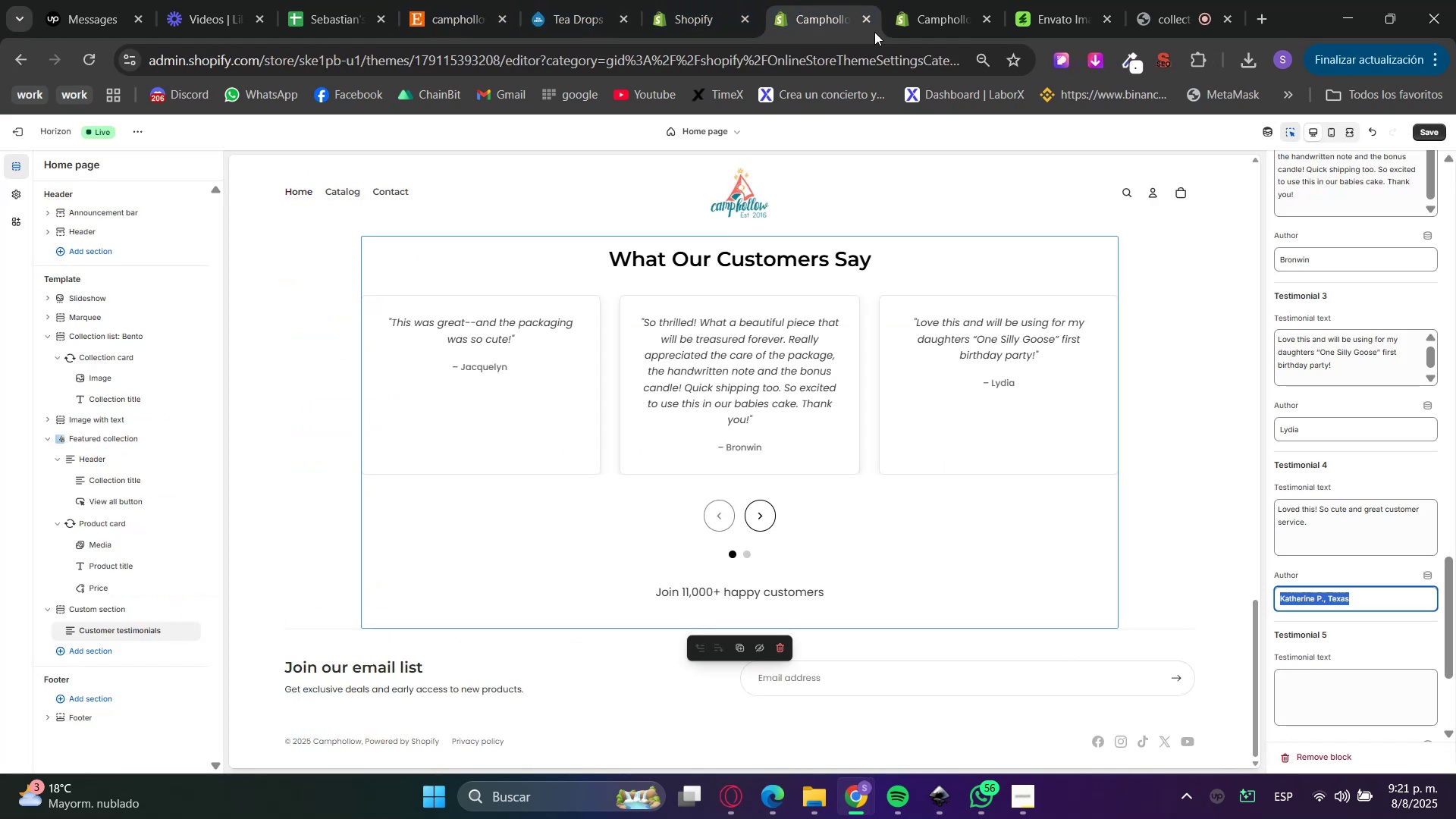 
key(Control+ControlLeft)
 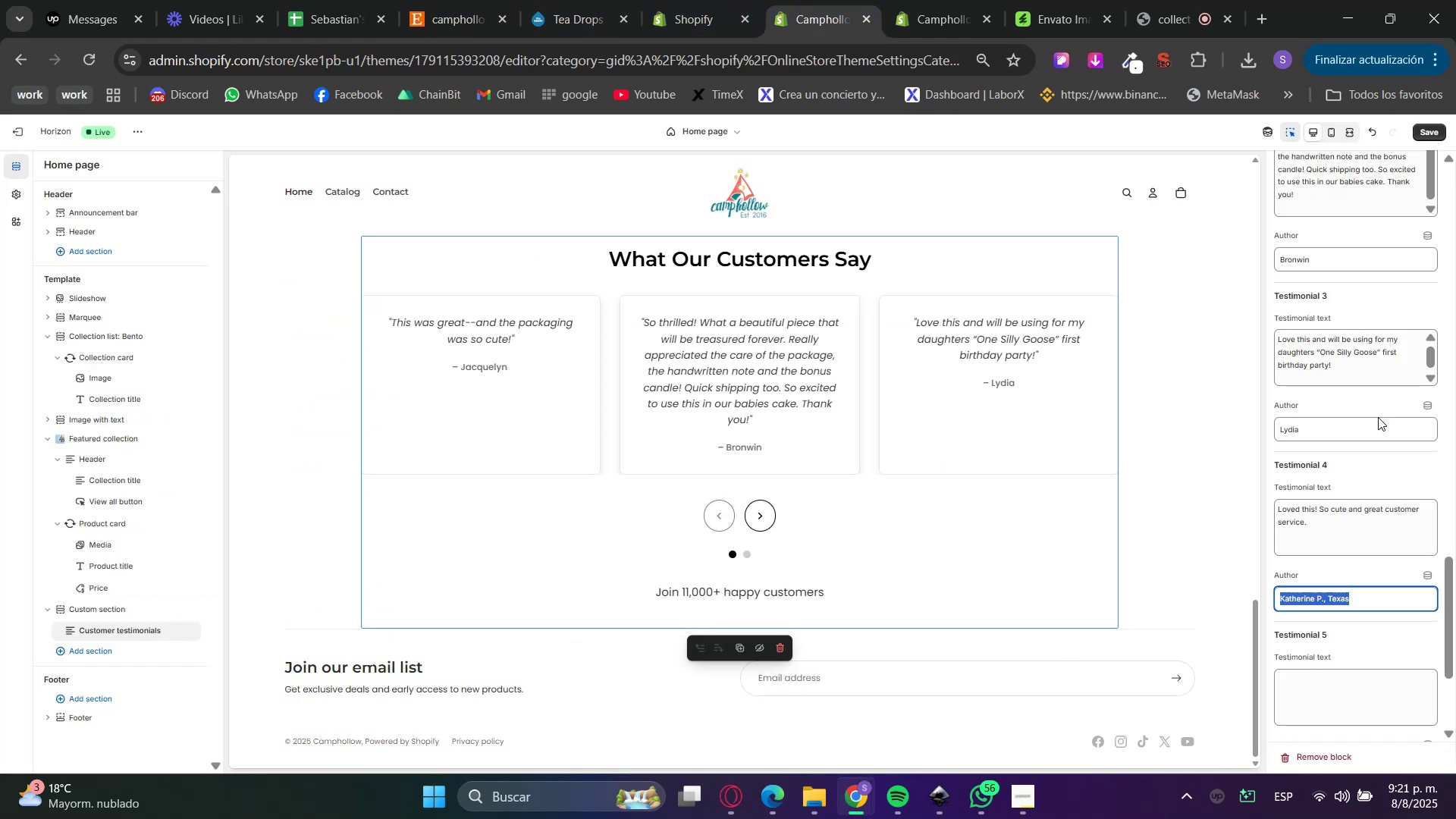 
key(Control+V)
 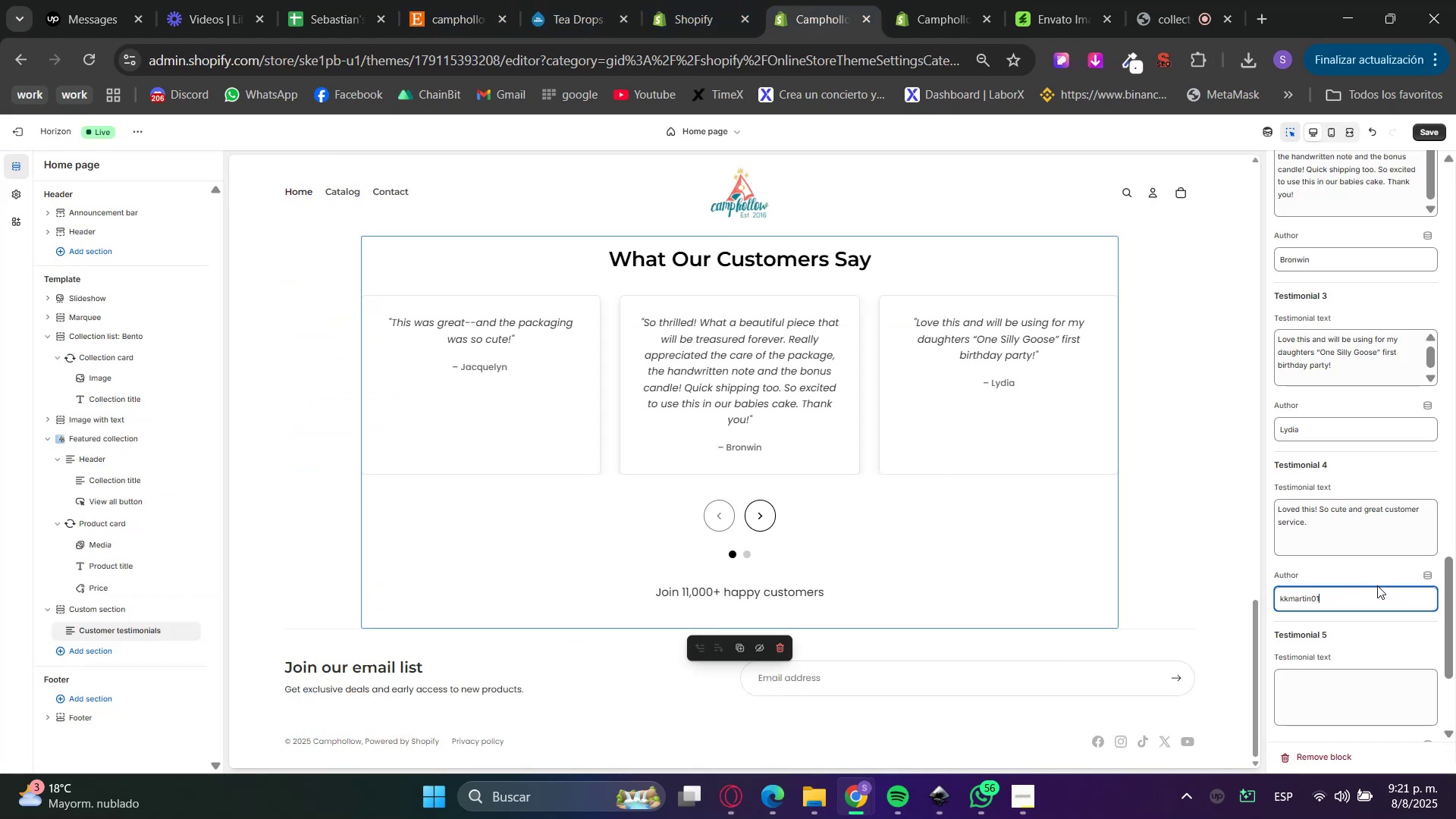 
left_click([1359, 576])
 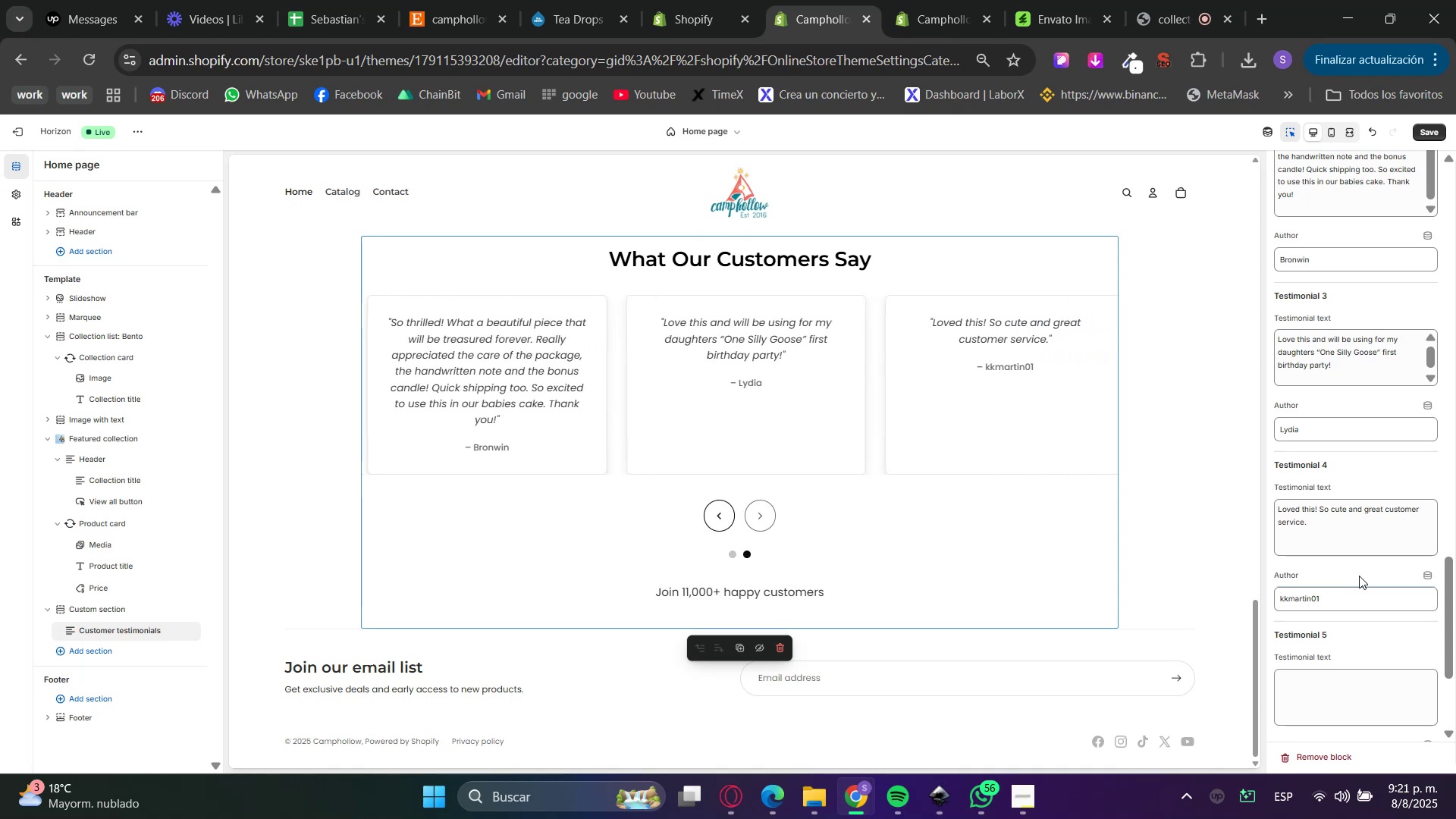 
wait(14.91)
 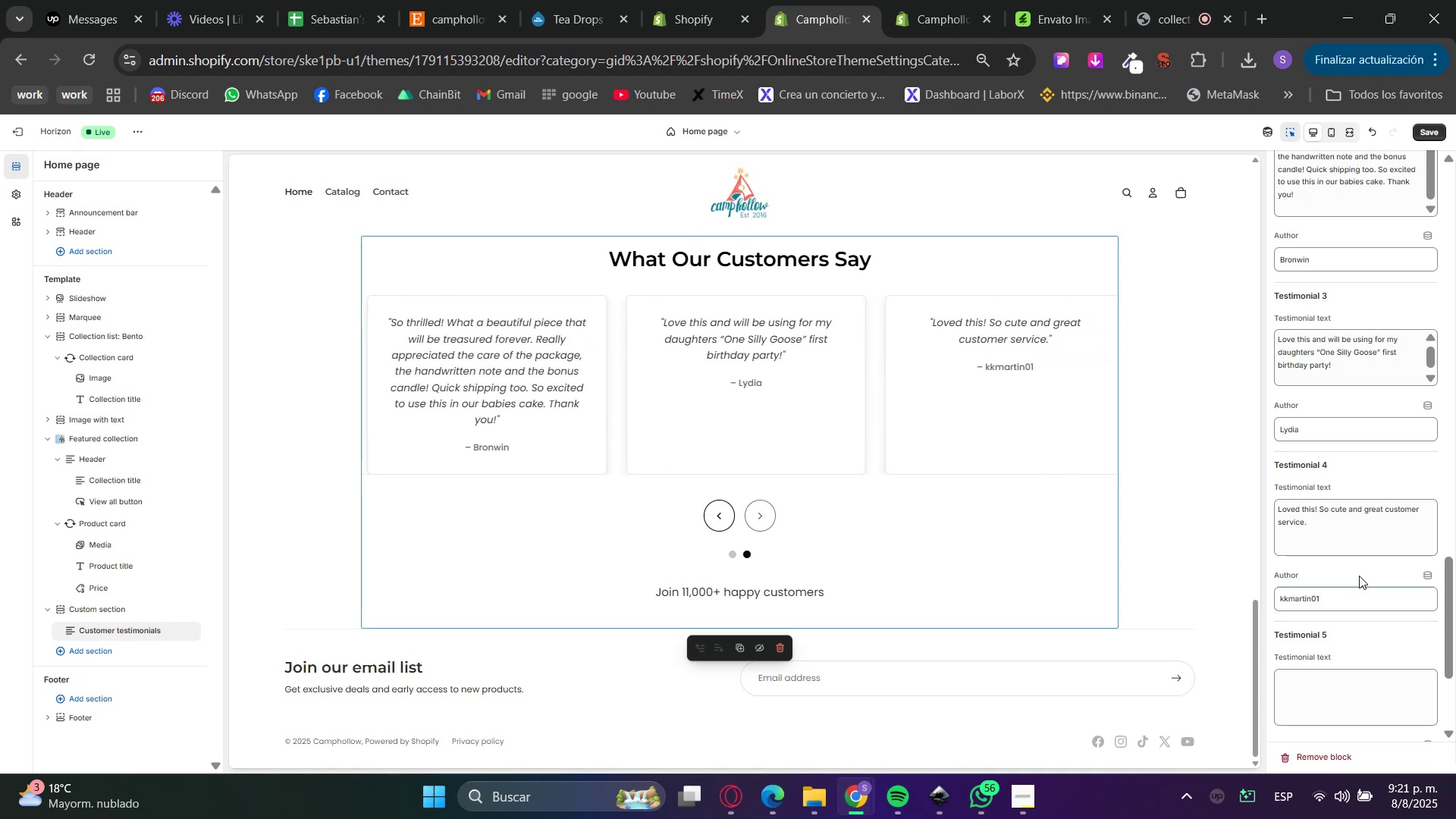 
left_click([713, 0])
 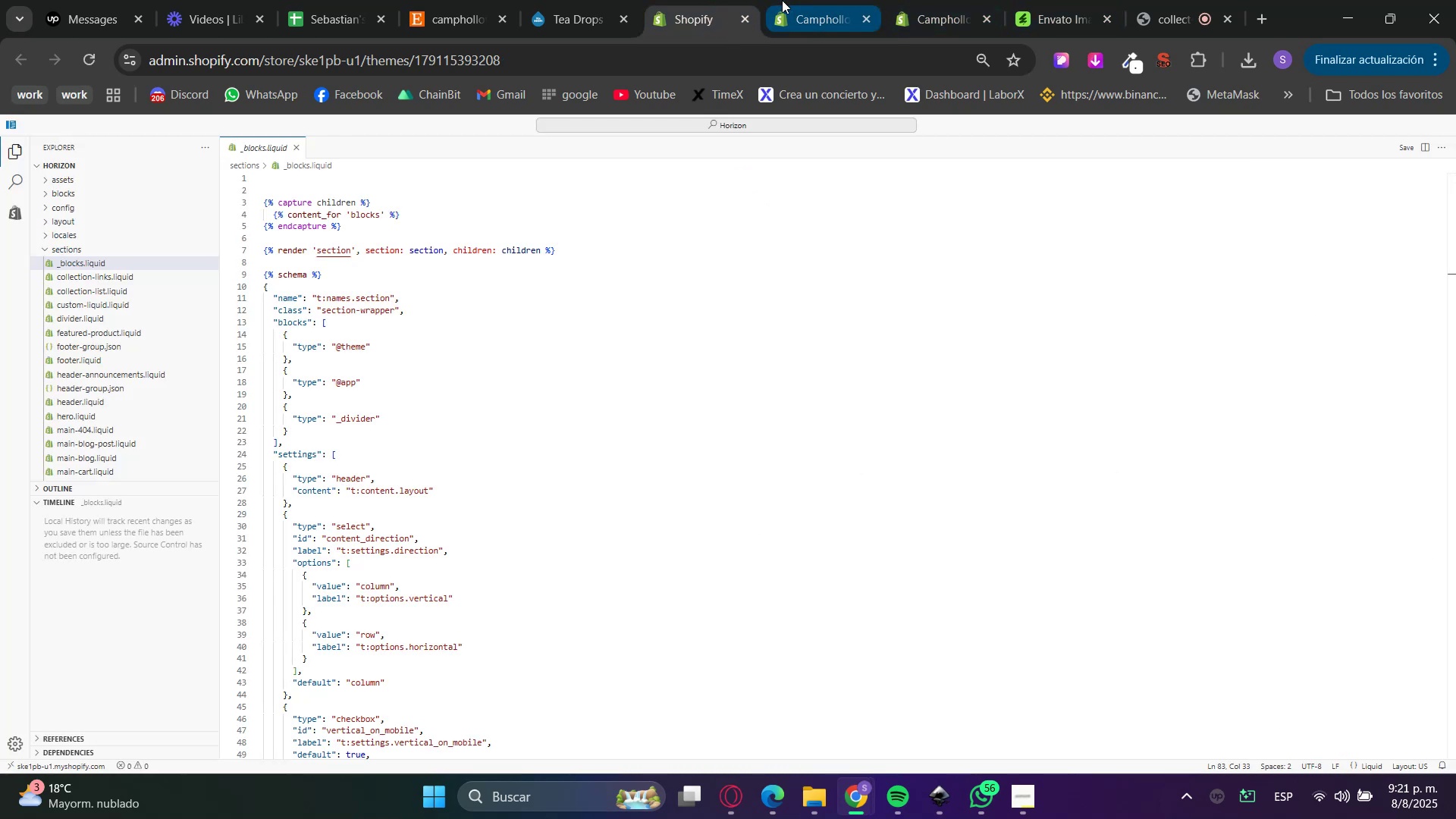 
double_click([952, 0])
 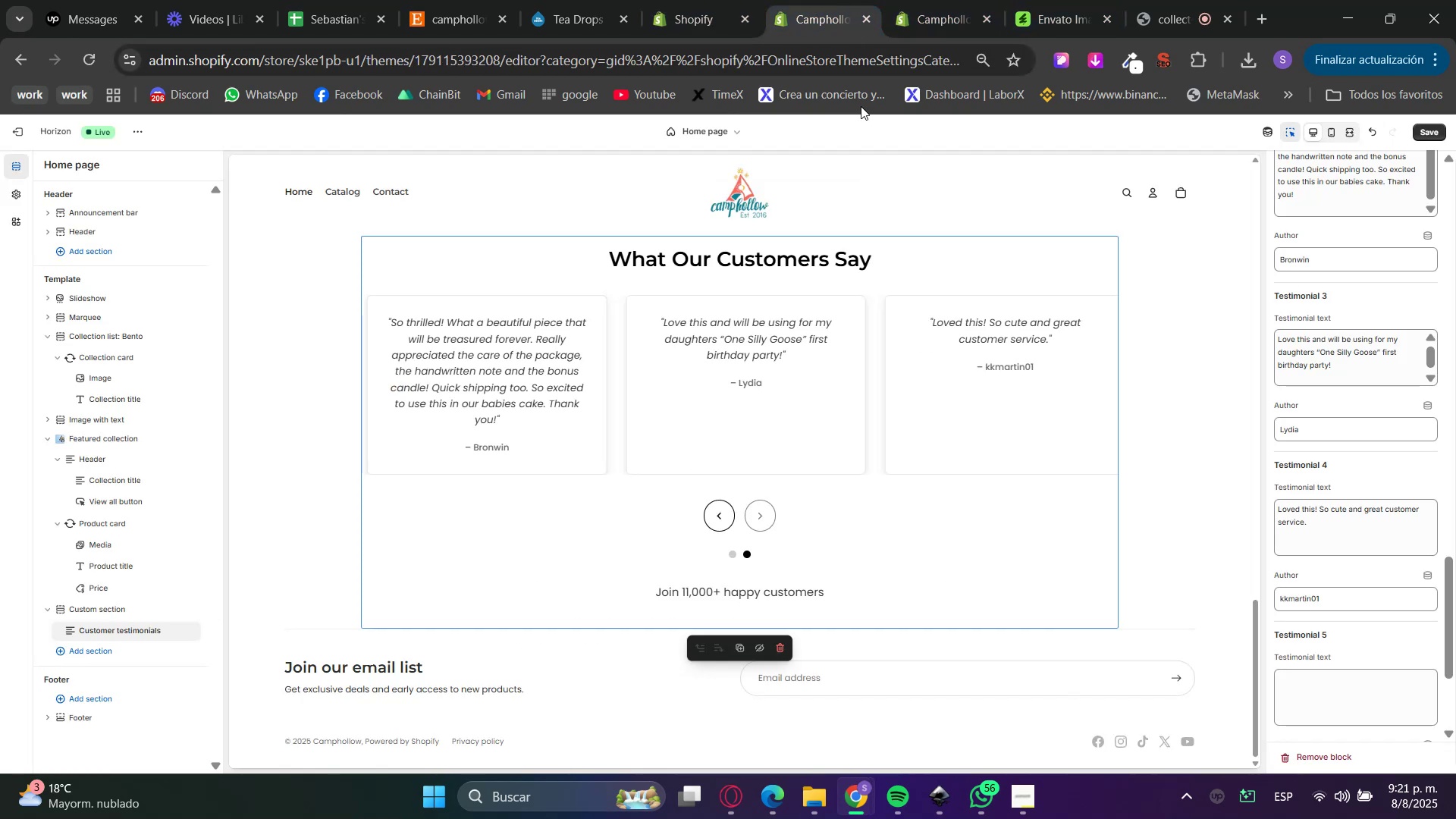 
left_click([456, 0])
 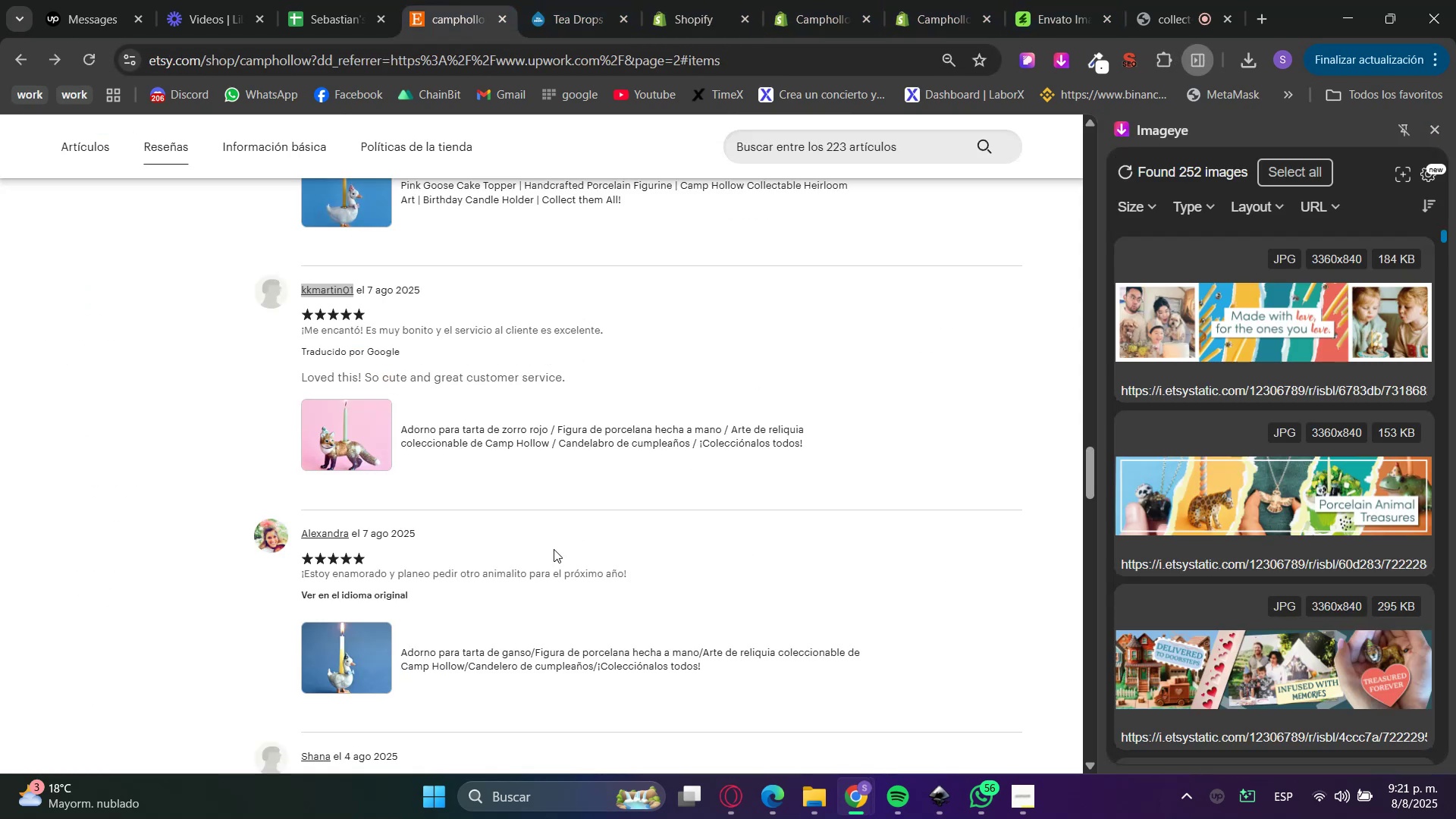 
scroll: coordinate [527, 549], scroll_direction: down, amount: 1.0
 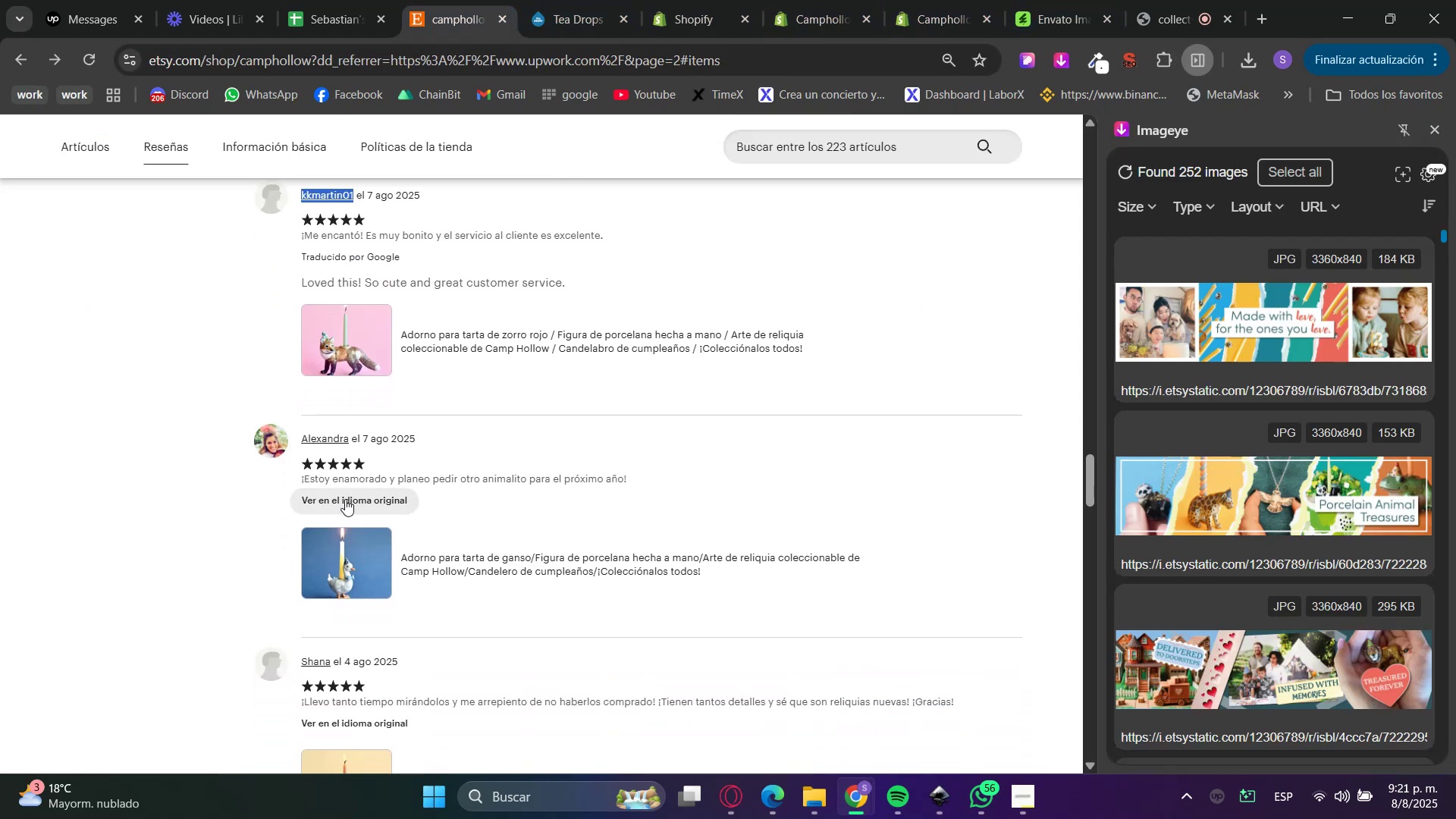 
double_click([355, 528])
 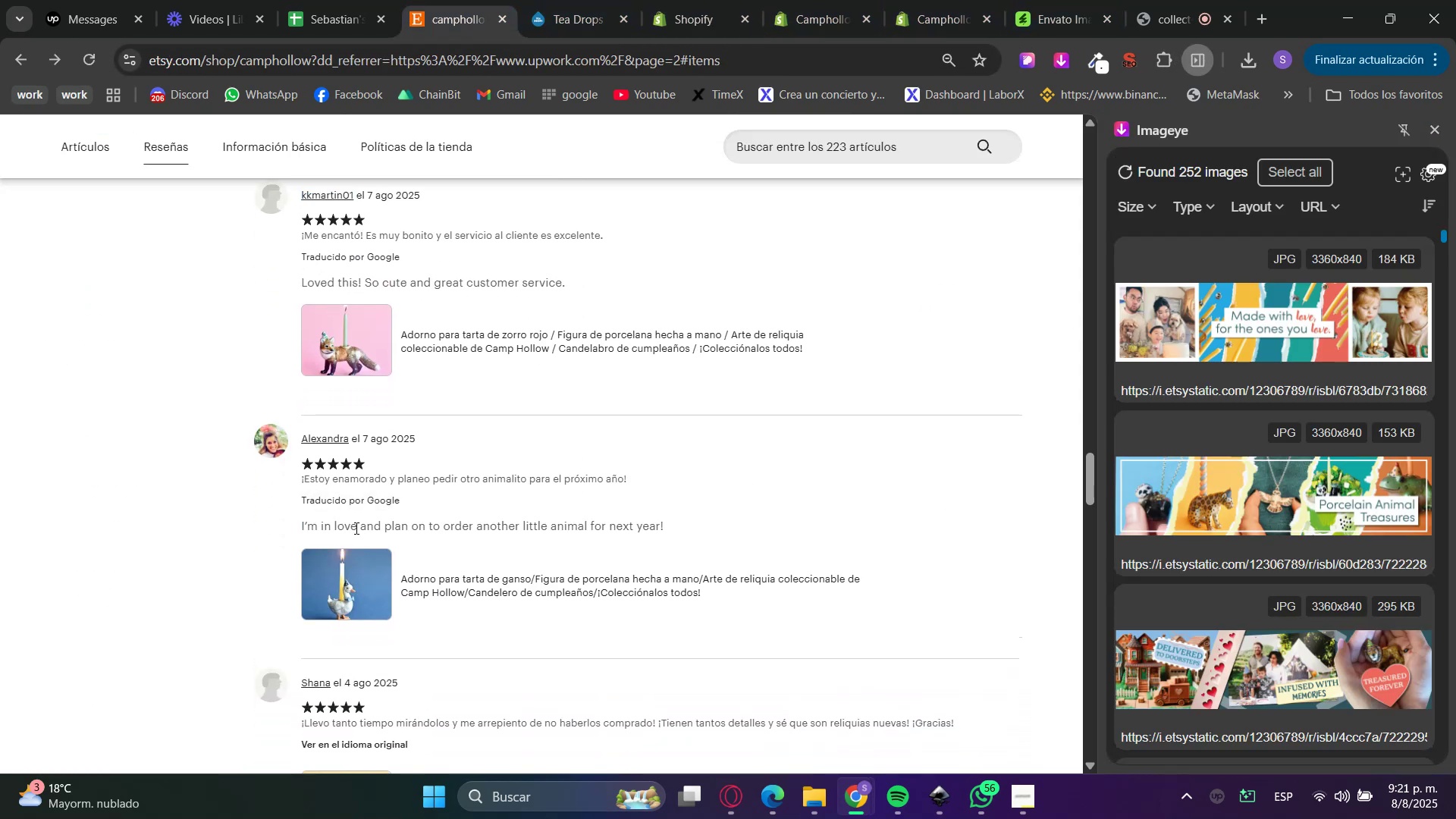 
triple_click([355, 528])
 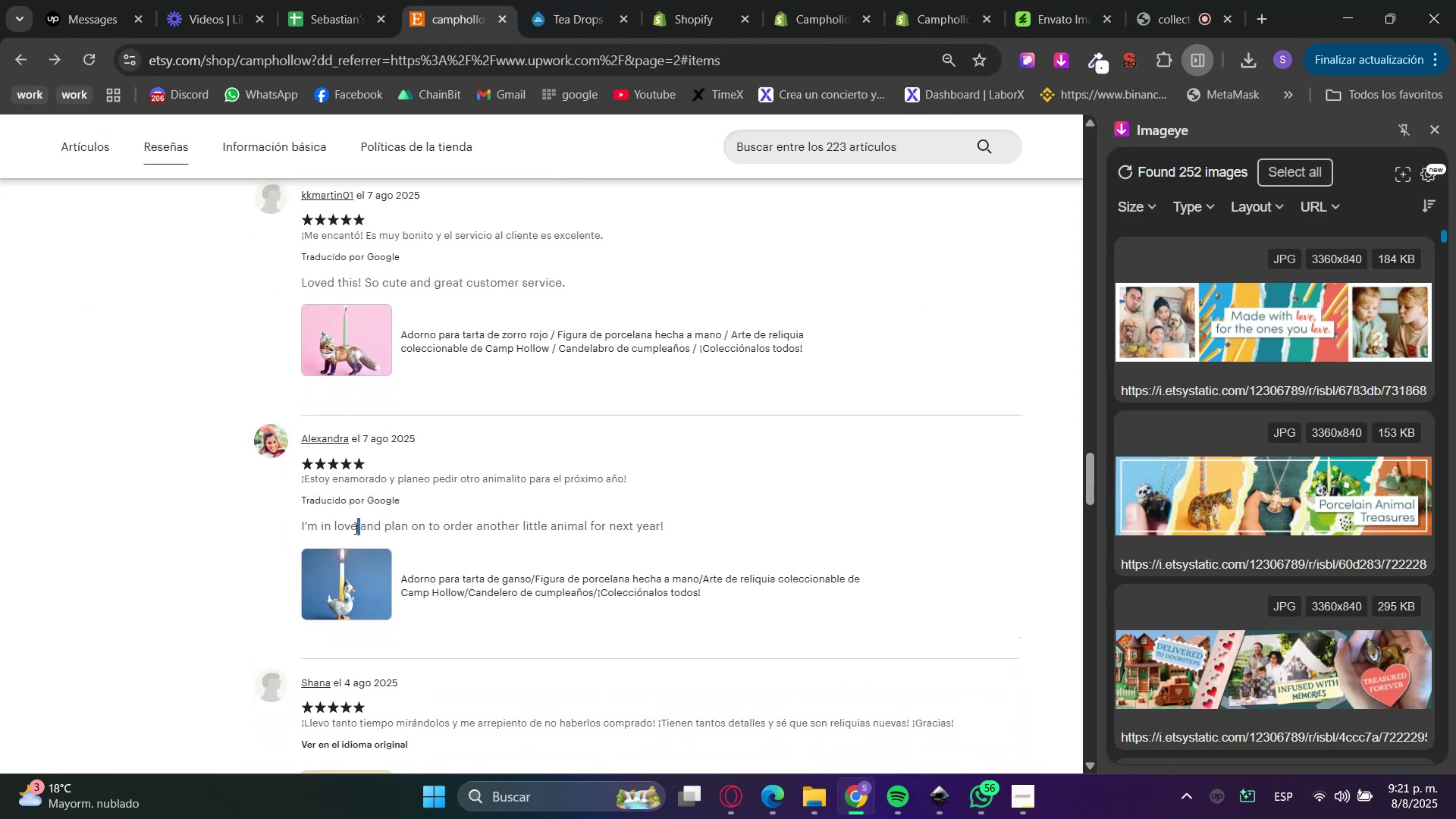 
triple_click([355, 528])
 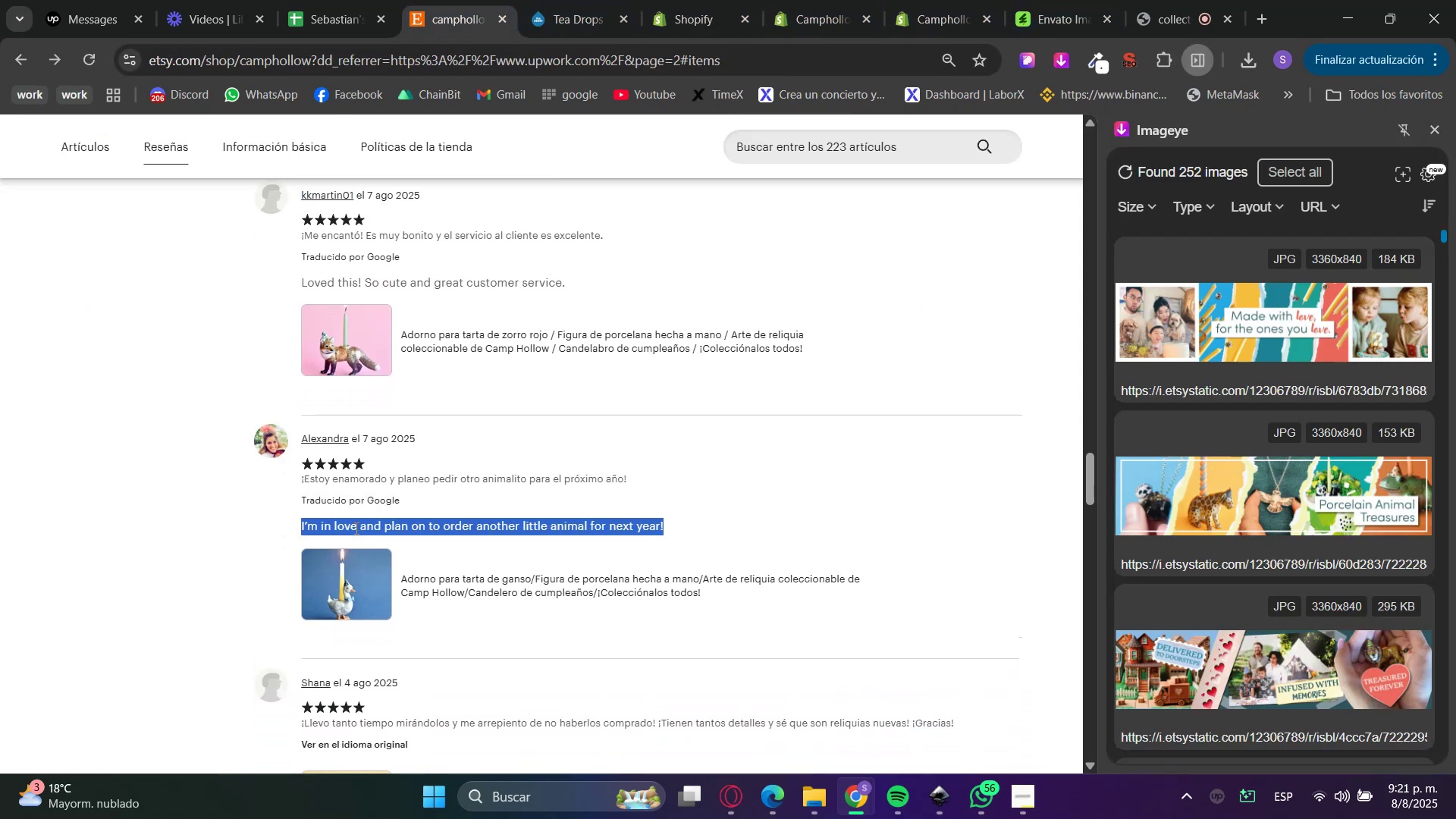 
key(Control+C)
 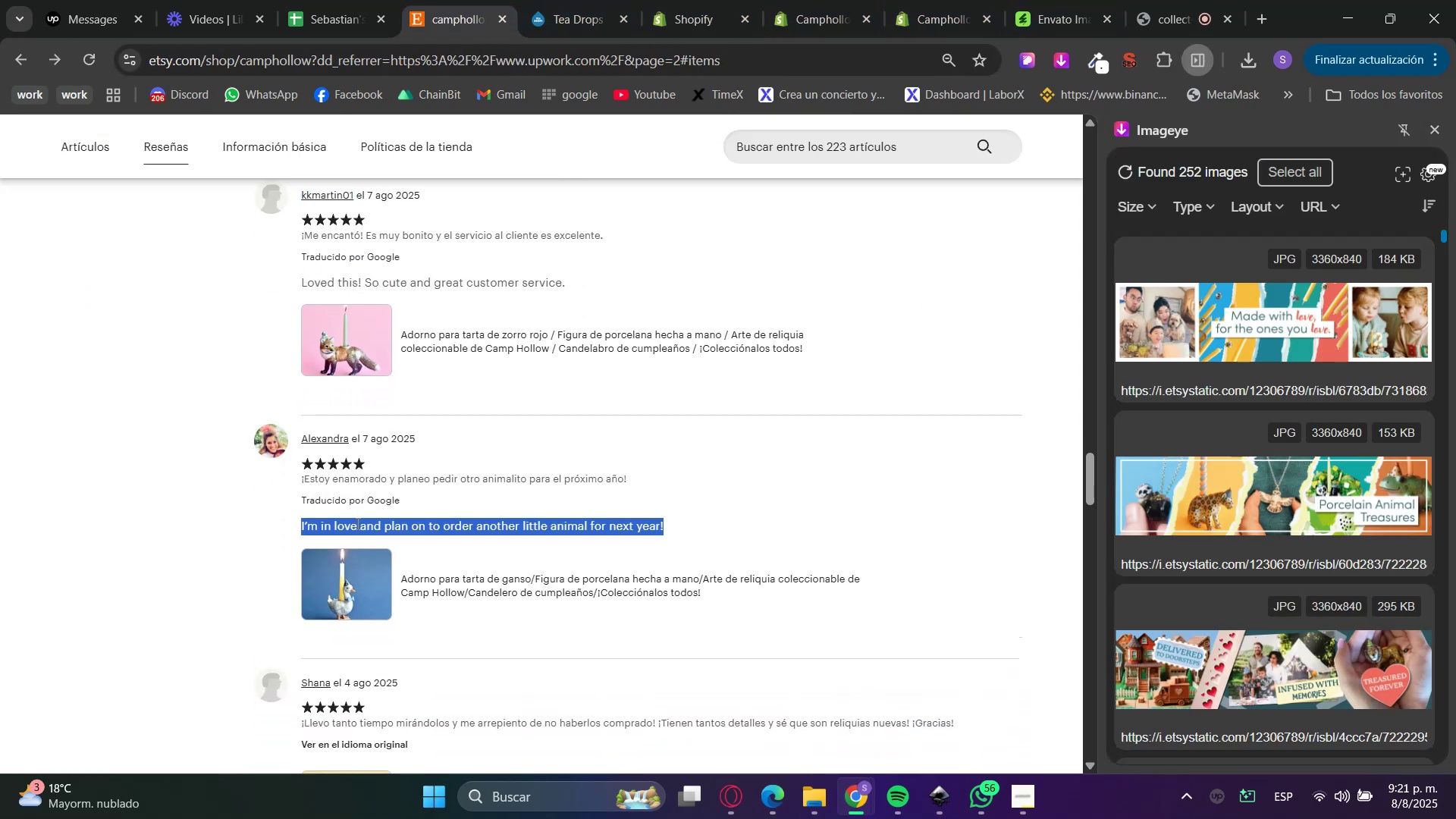 
key(Control+C)
 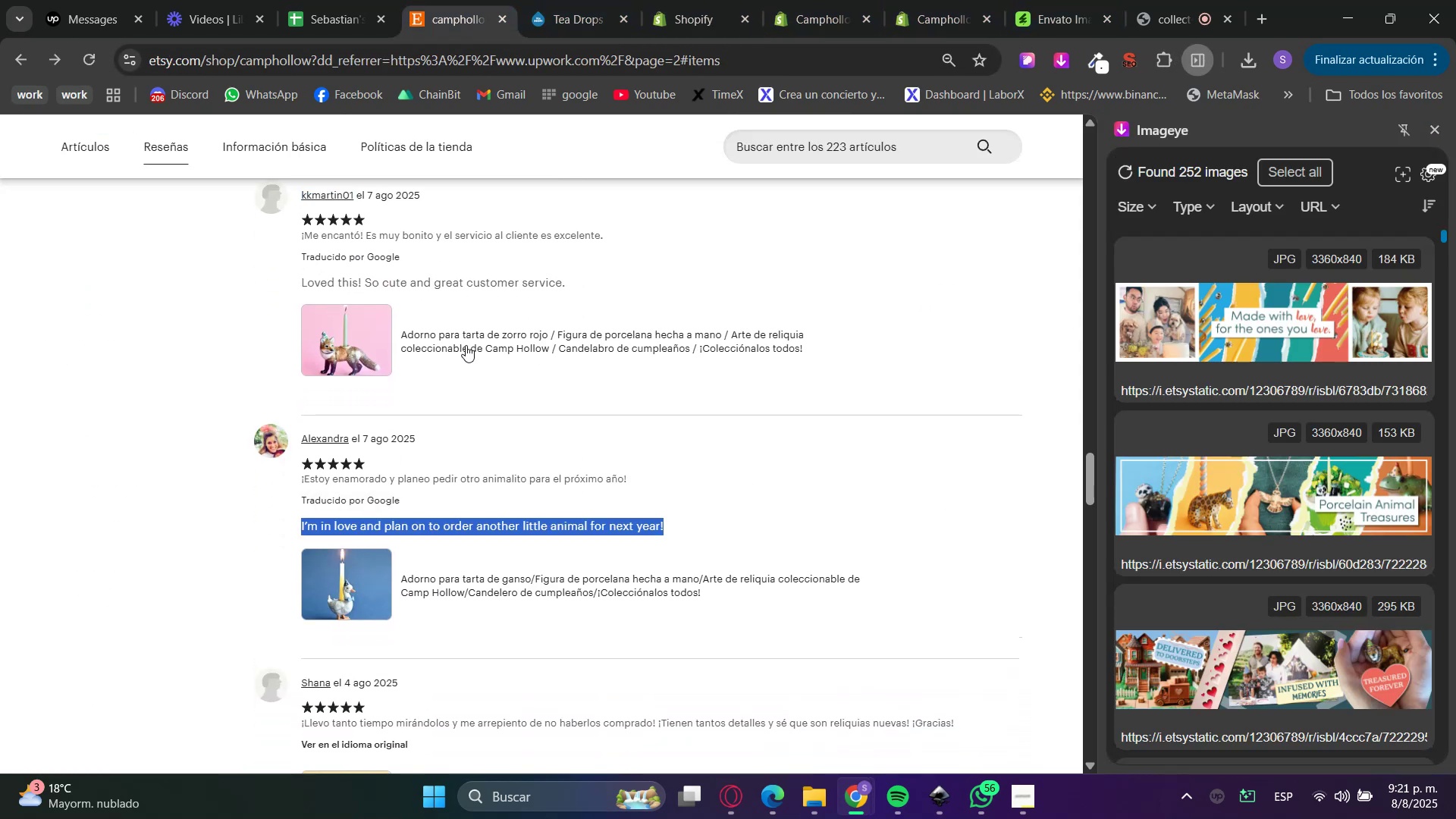 
key(Control+C)
 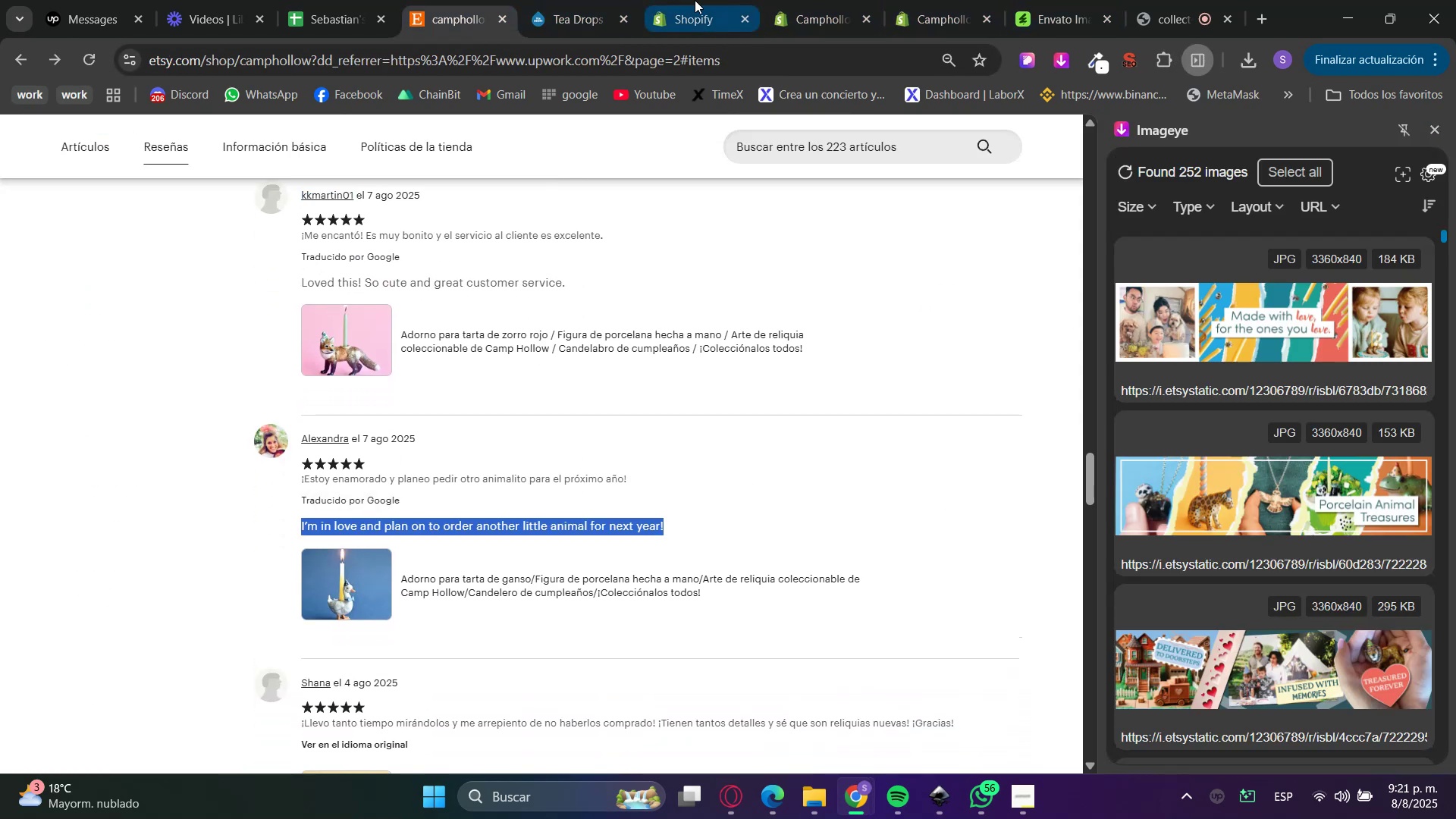 
left_click([767, 0])
 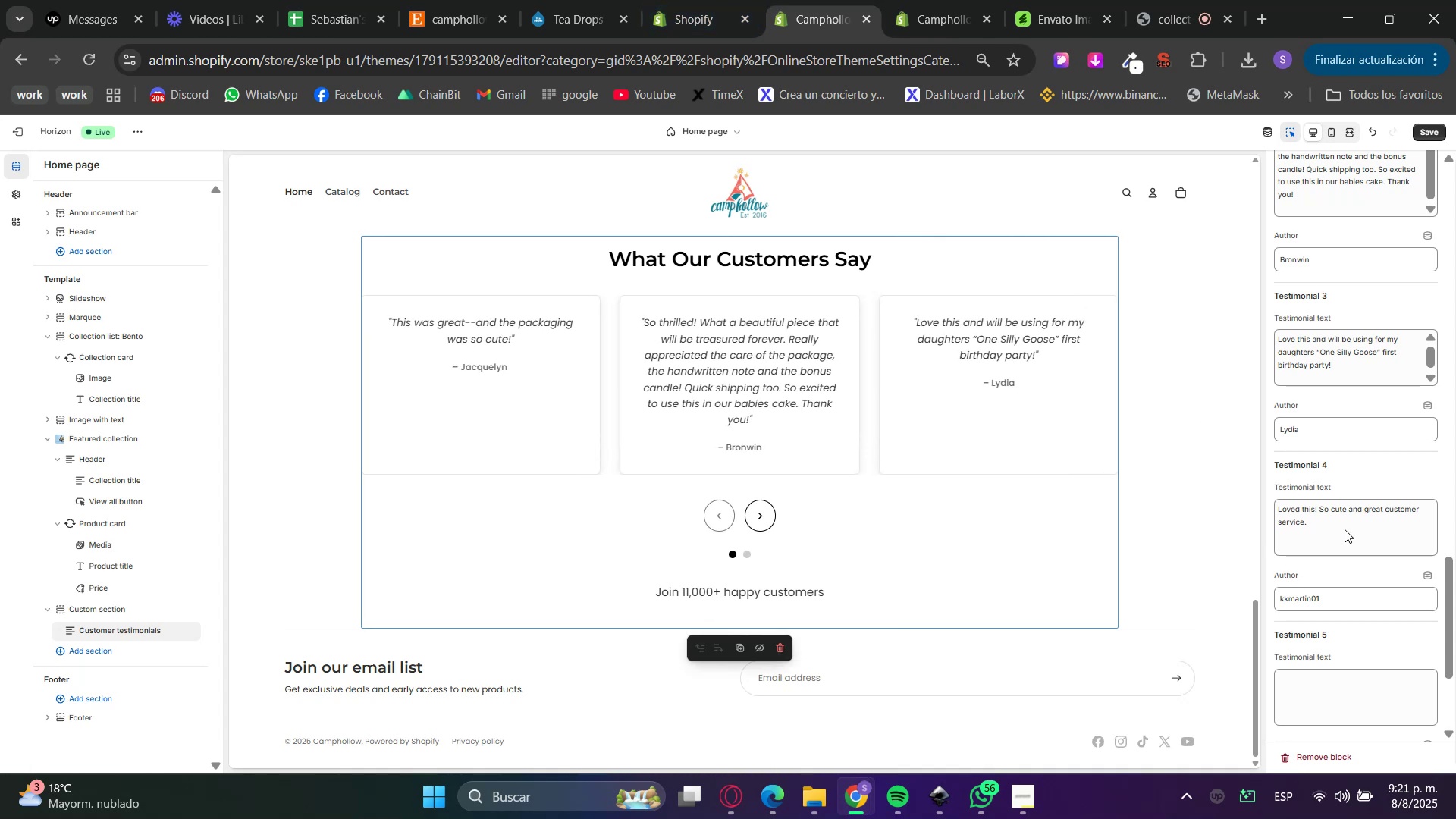 
scroll: coordinate [1326, 472], scroll_direction: down, amount: 3.0
 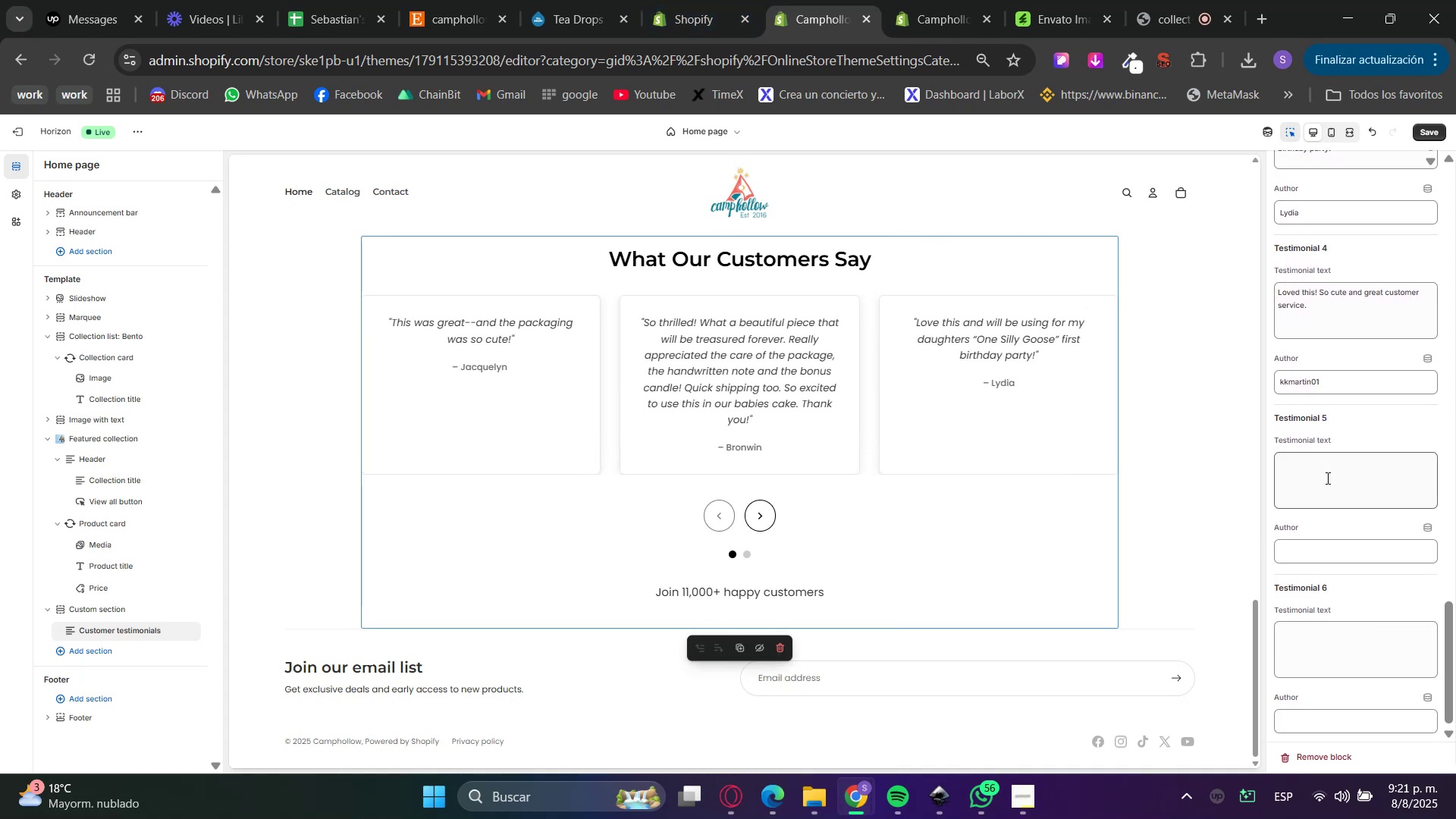 
left_click([1327, 468])
 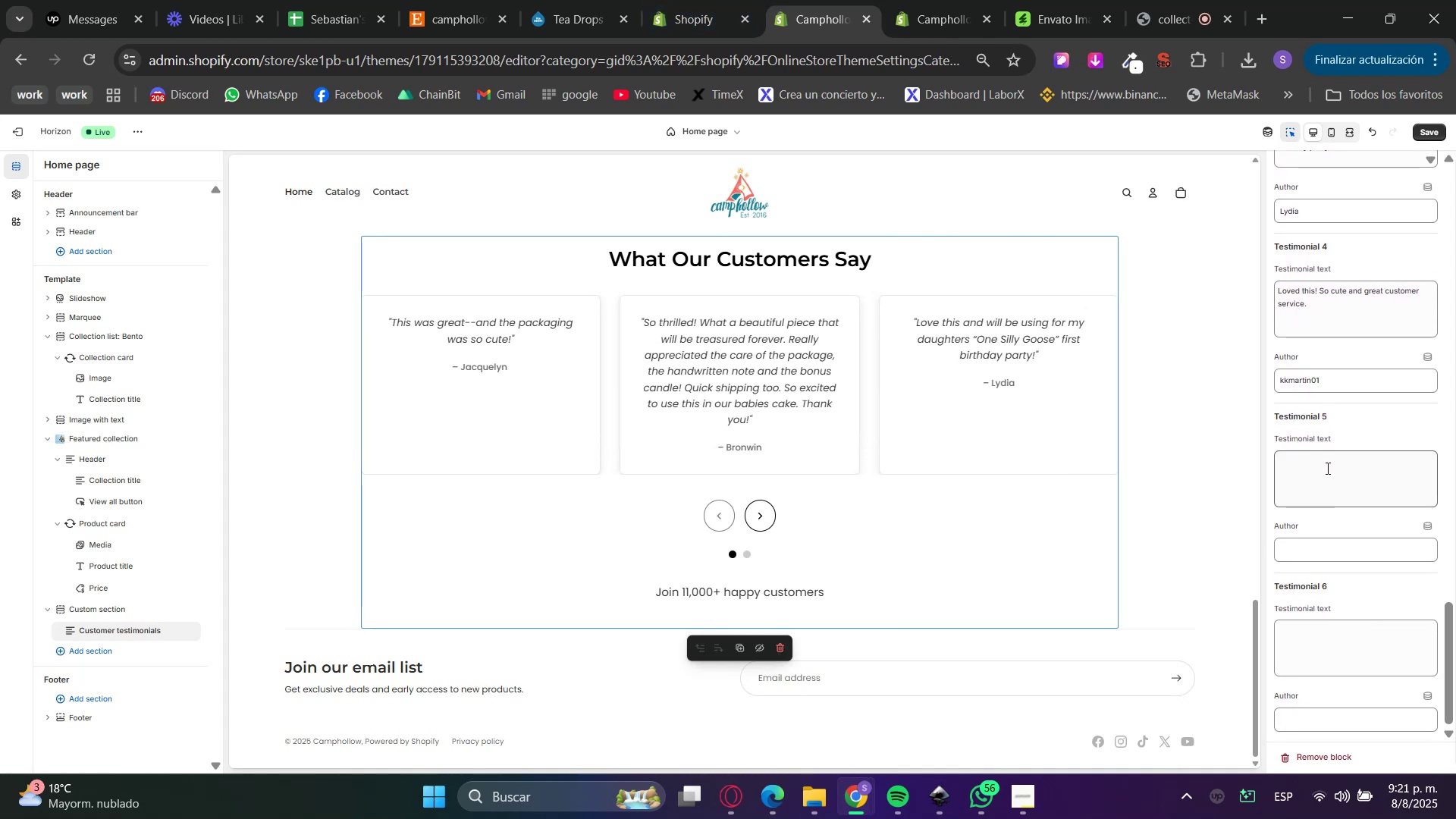 
key(Control+ControlLeft)
 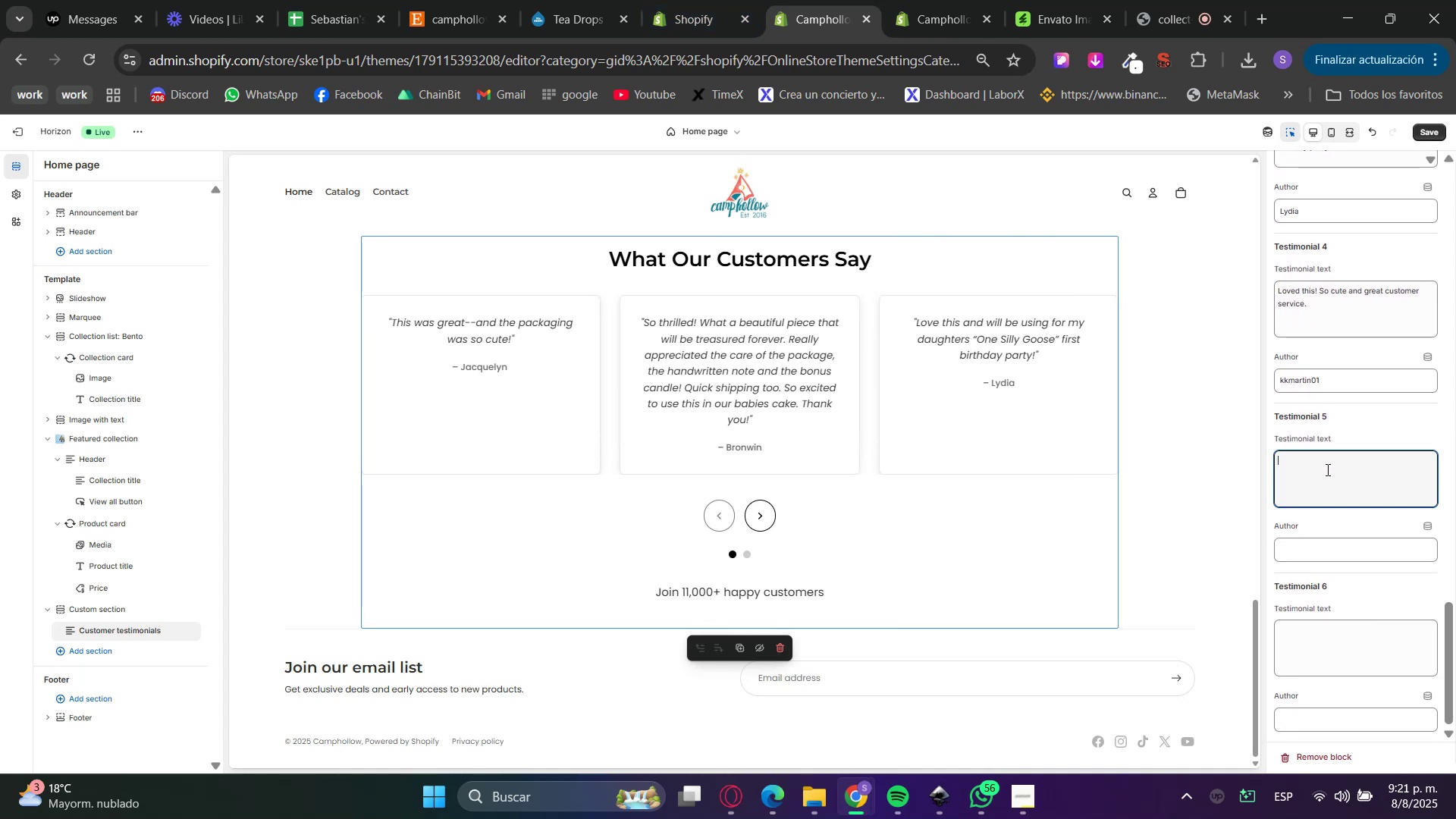 
key(Control+V)
 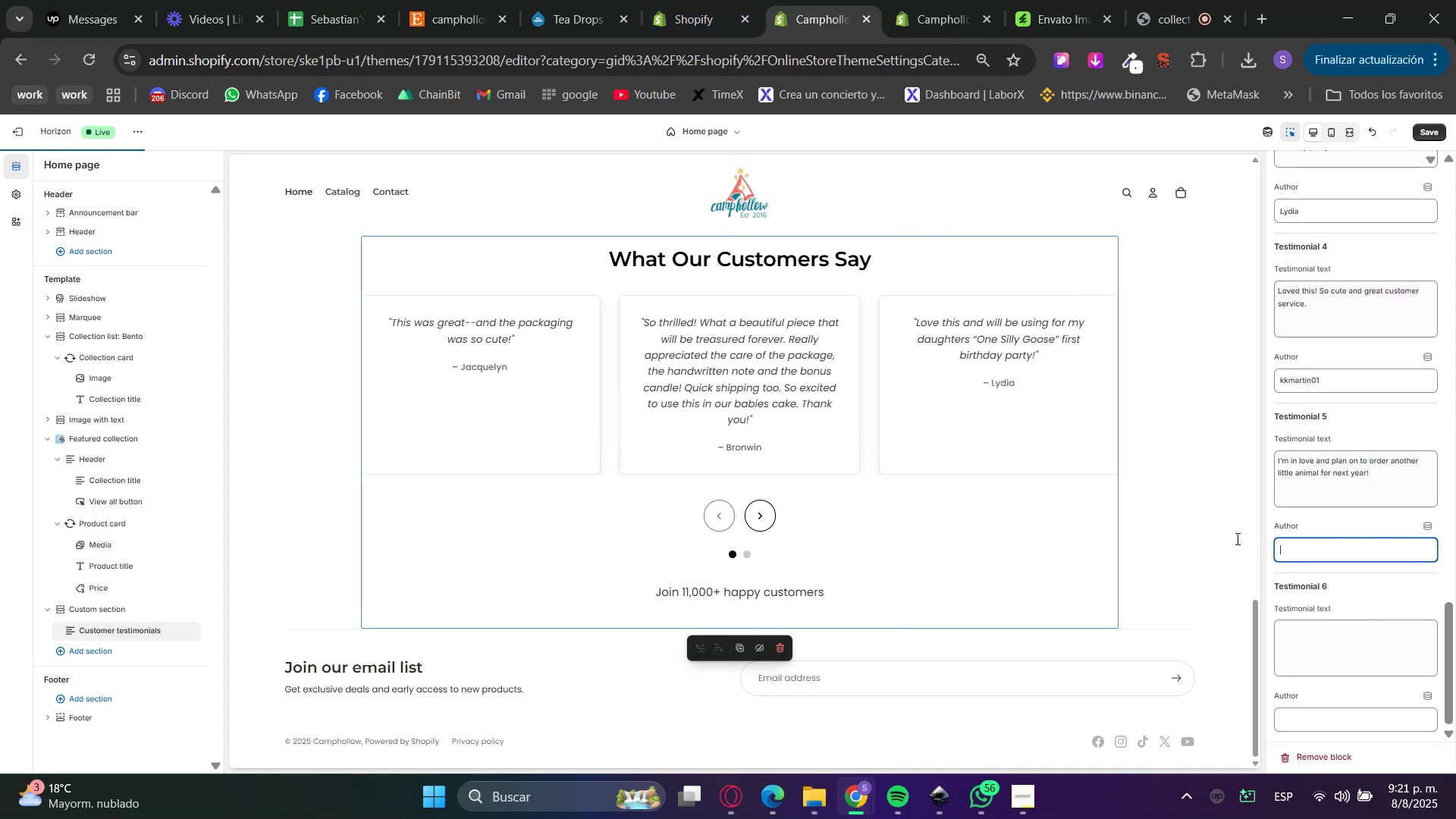 
left_click([444, 0])
 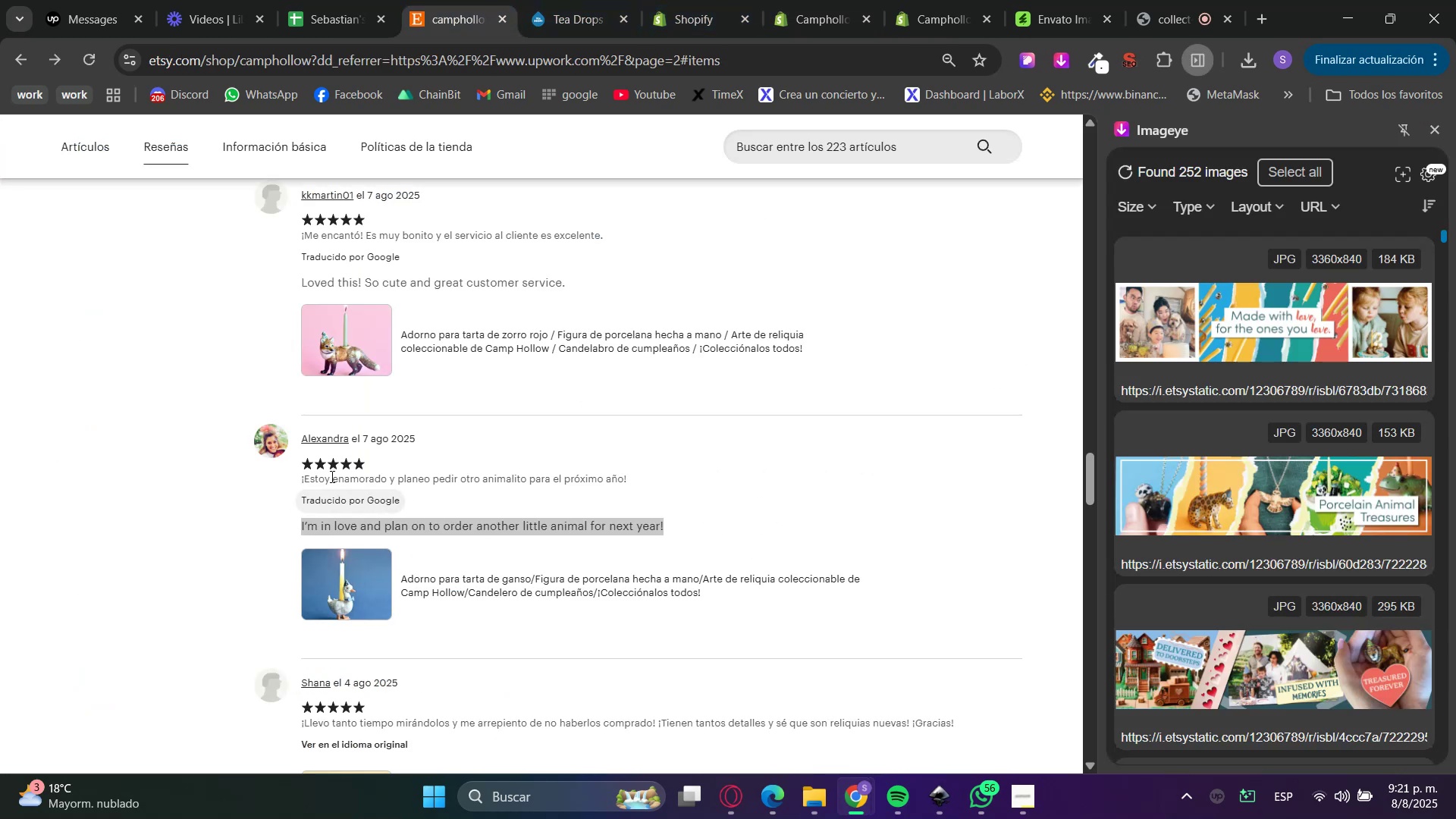 
left_click_drag(start_coordinate=[301, 444], to_coordinate=[319, 437])
 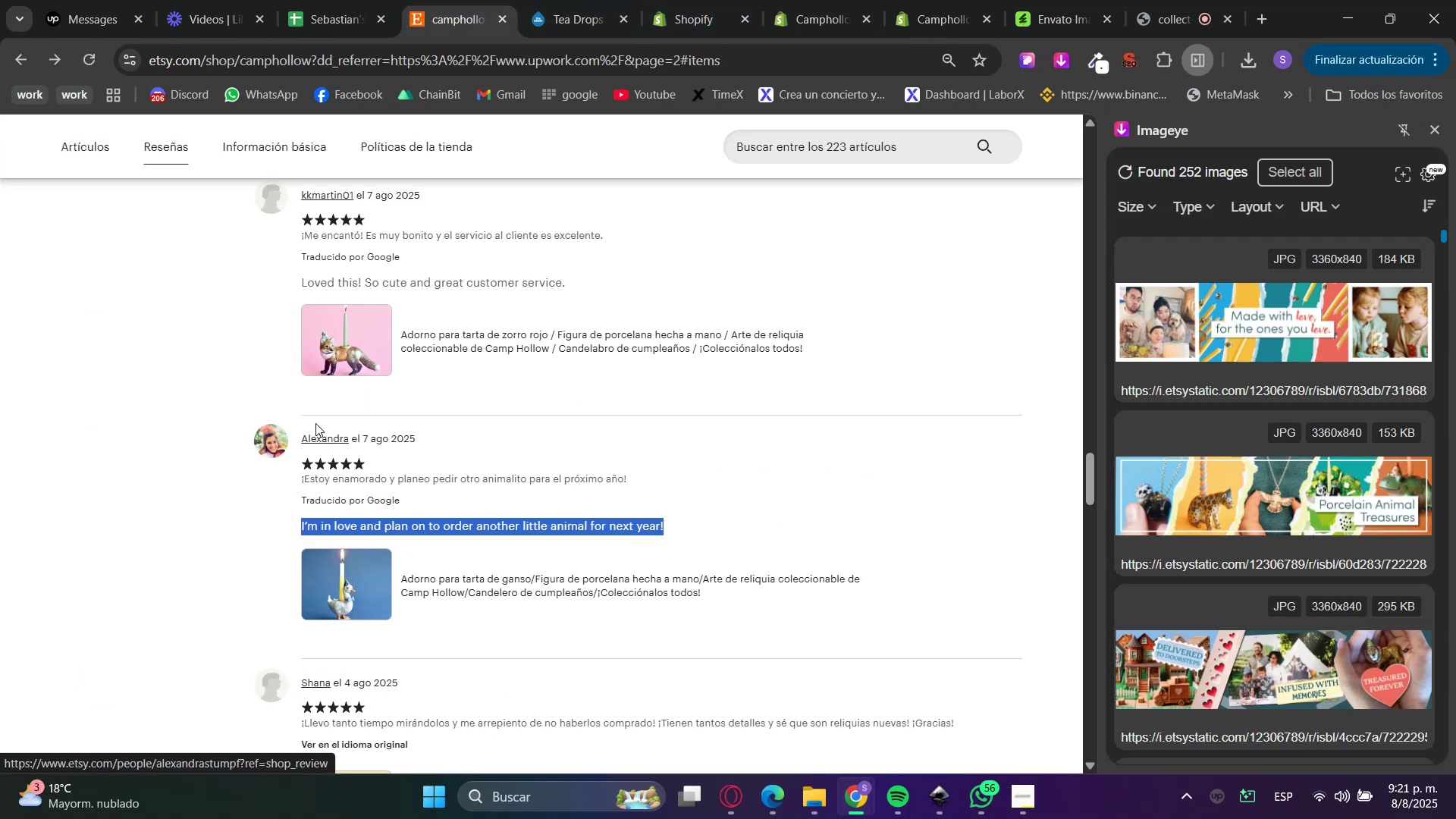 
left_click([315, 421])
 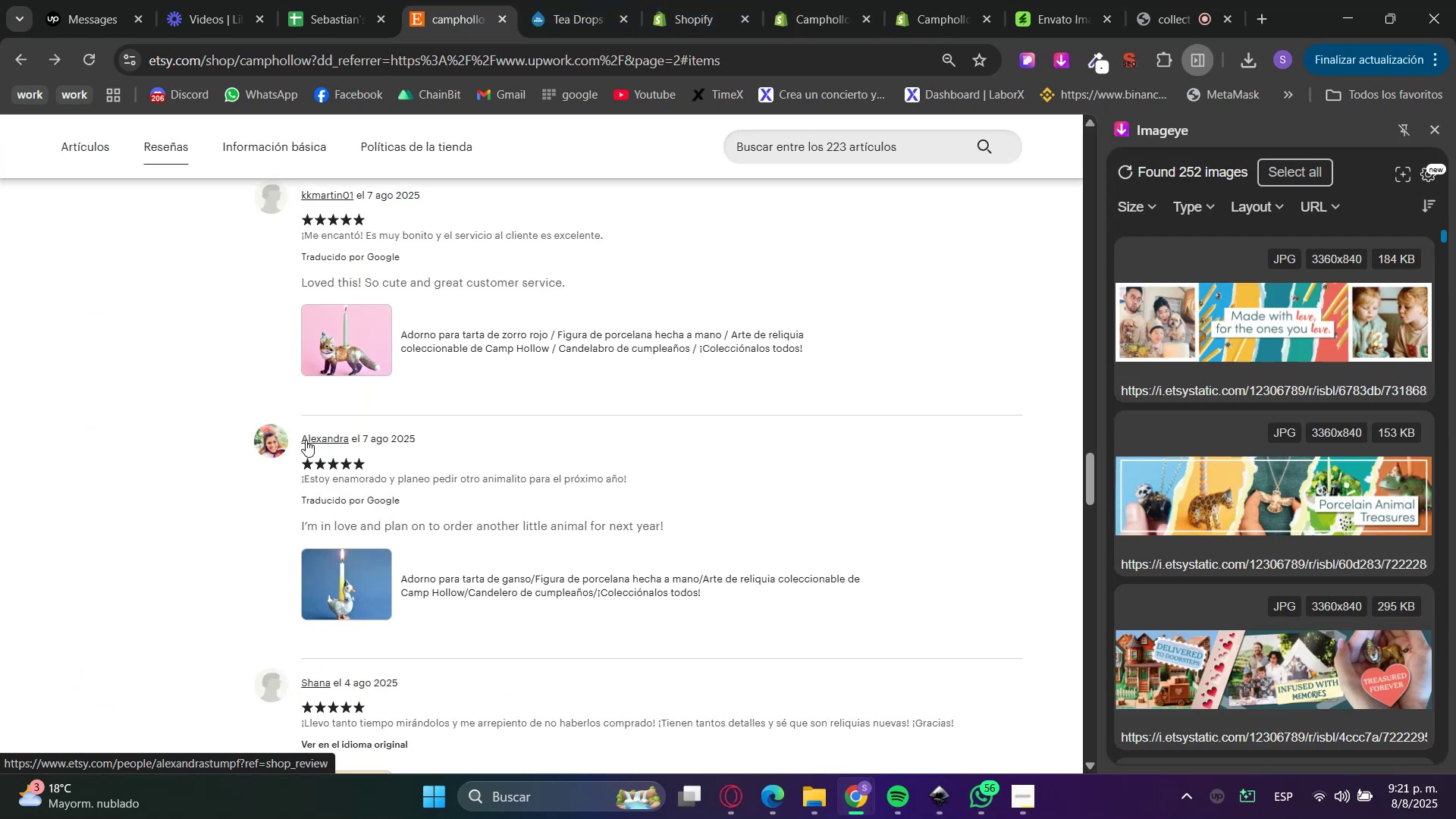 
left_click_drag(start_coordinate=[300, 447], to_coordinate=[349, 441])
 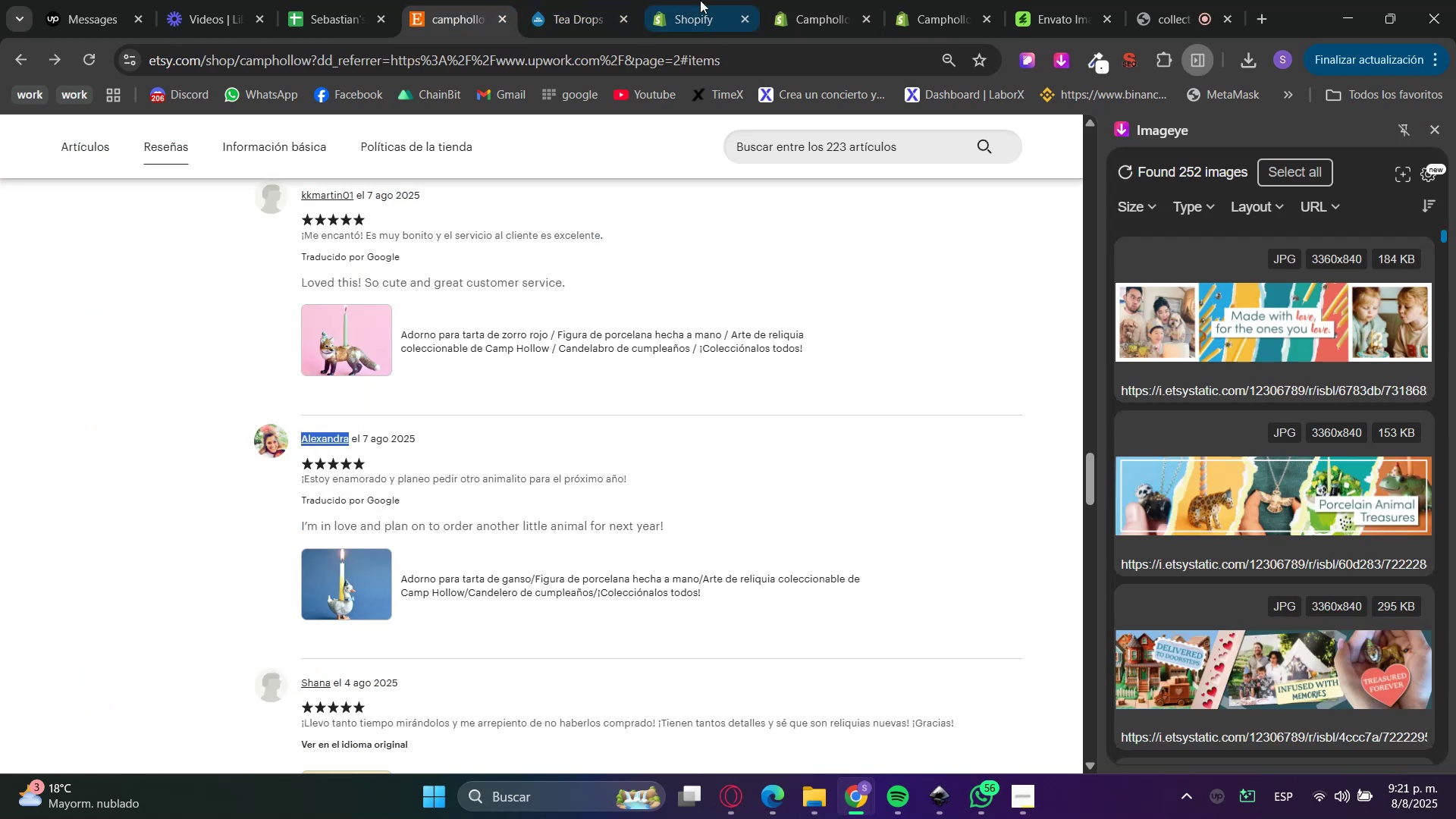 
key(Control+C)
 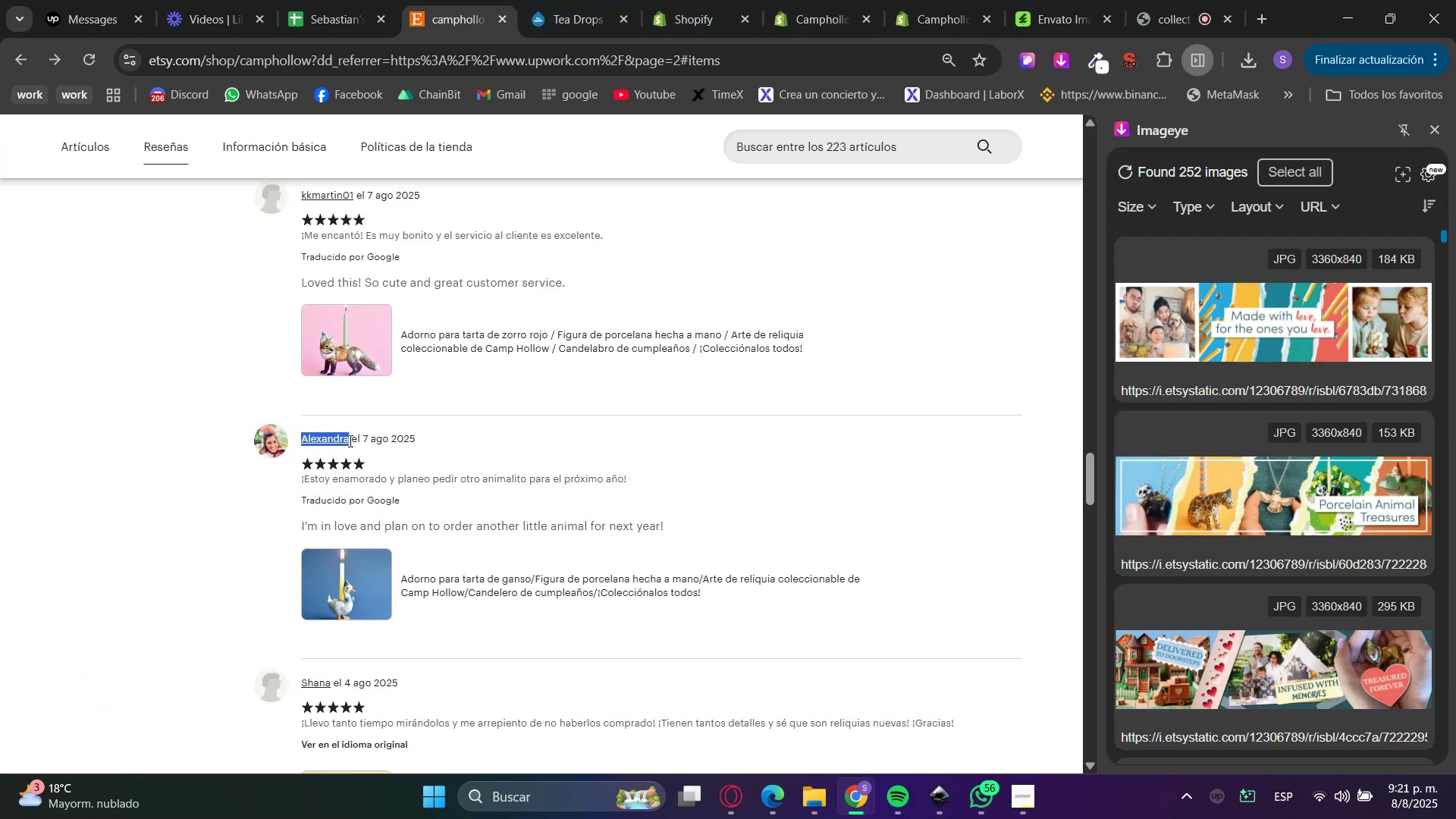 
key(Control+C)
 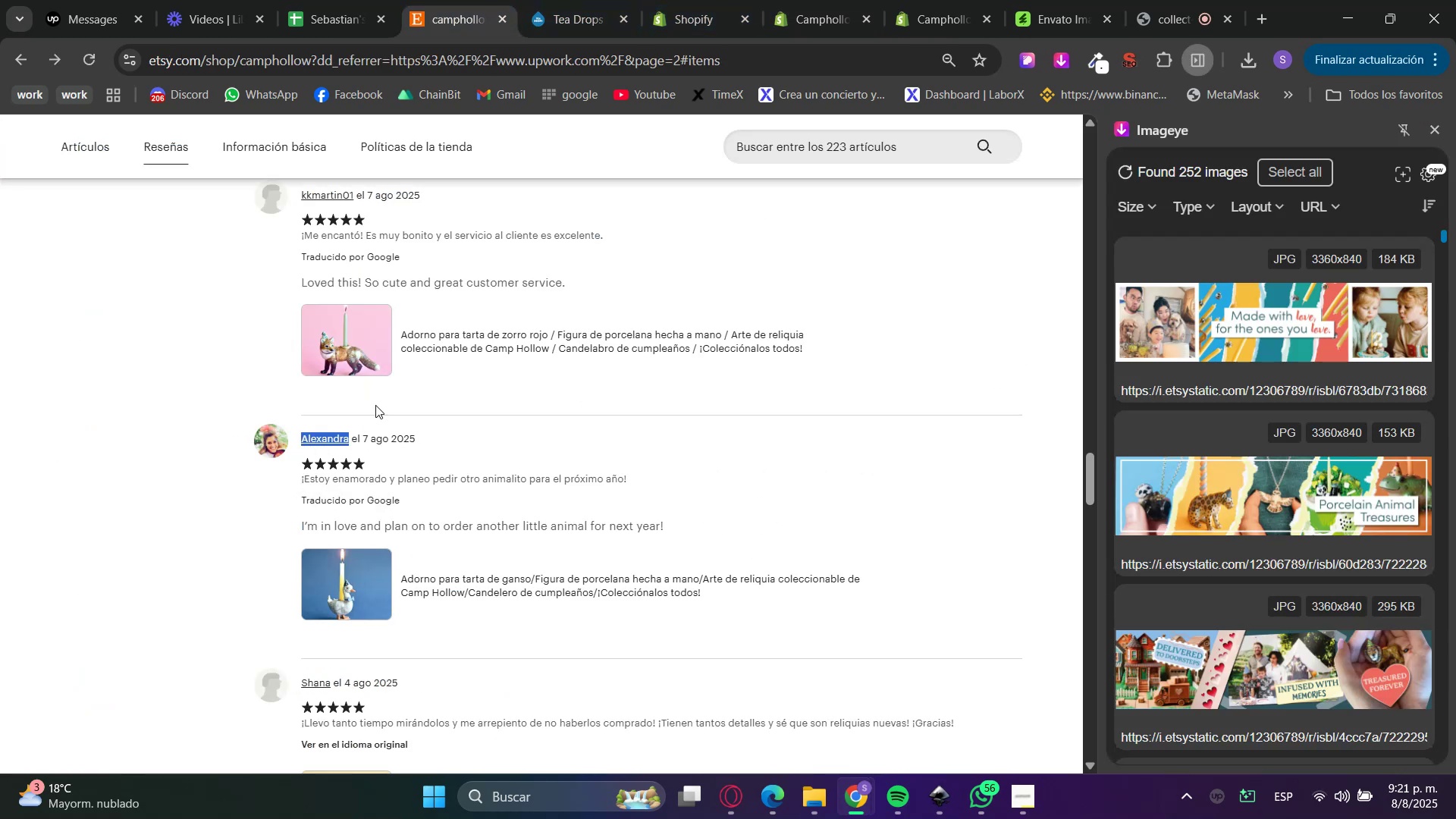 
key(Control+C)
 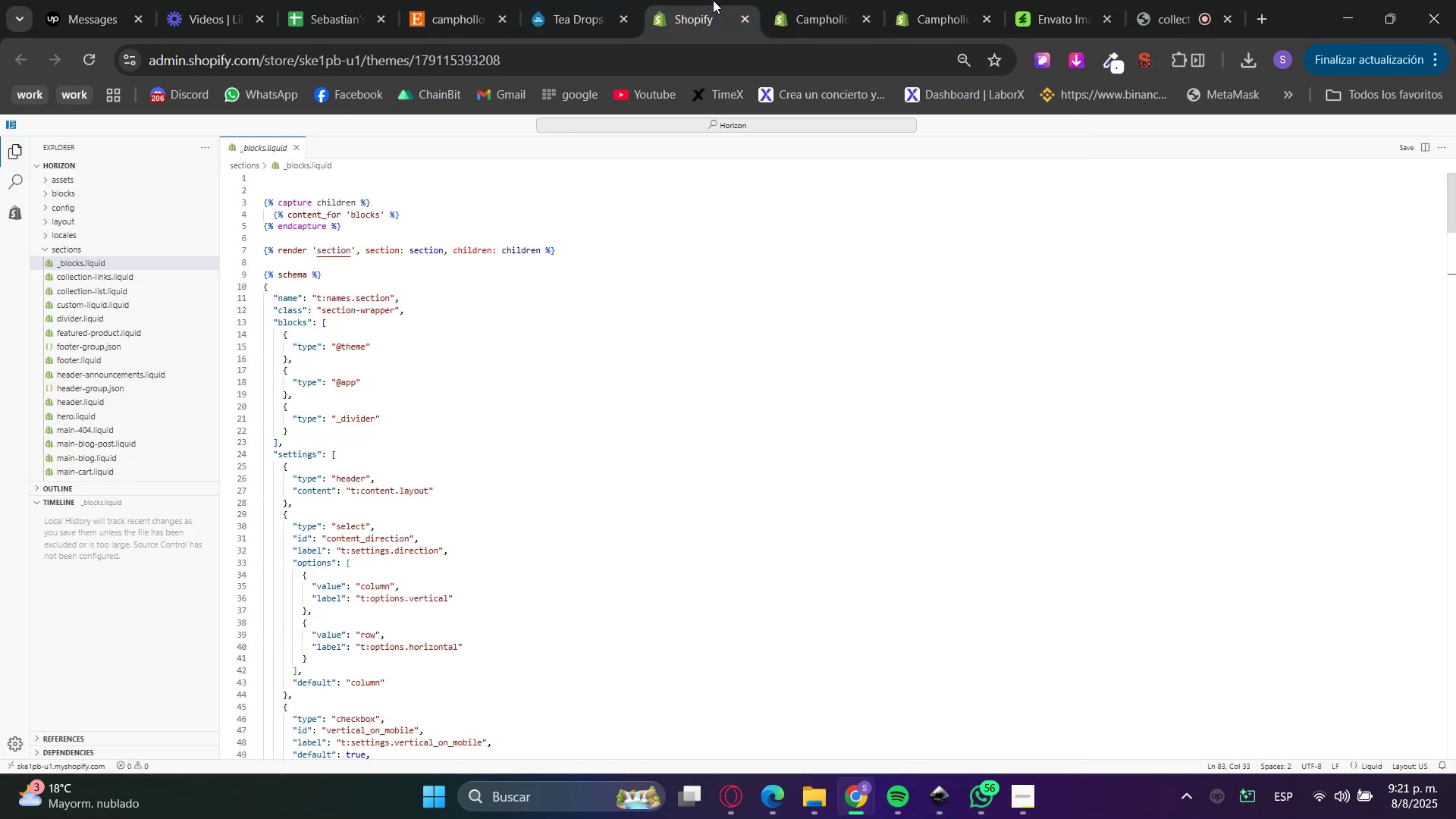 
double_click([802, 0])
 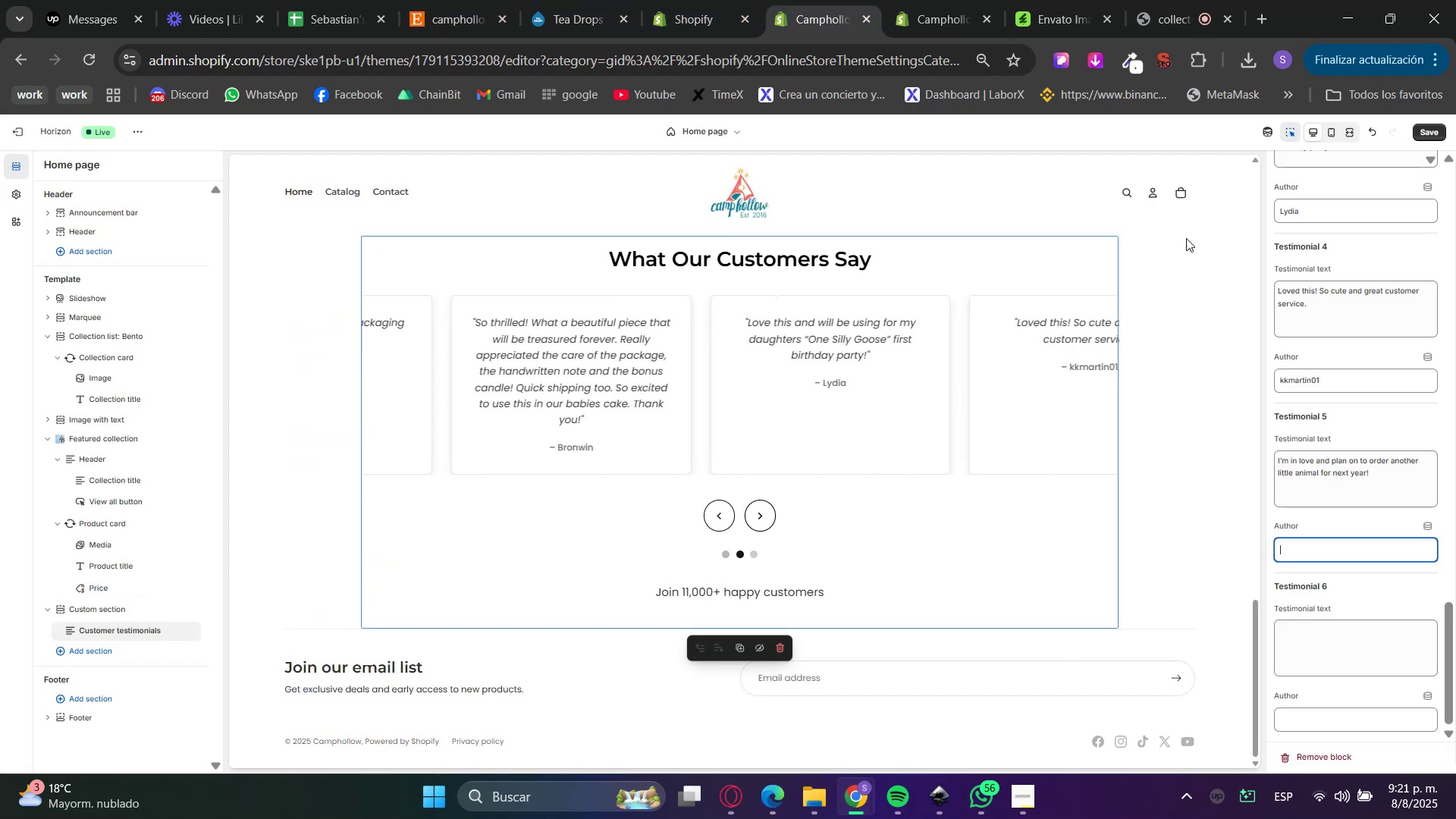 
key(Control+ControlLeft)
 